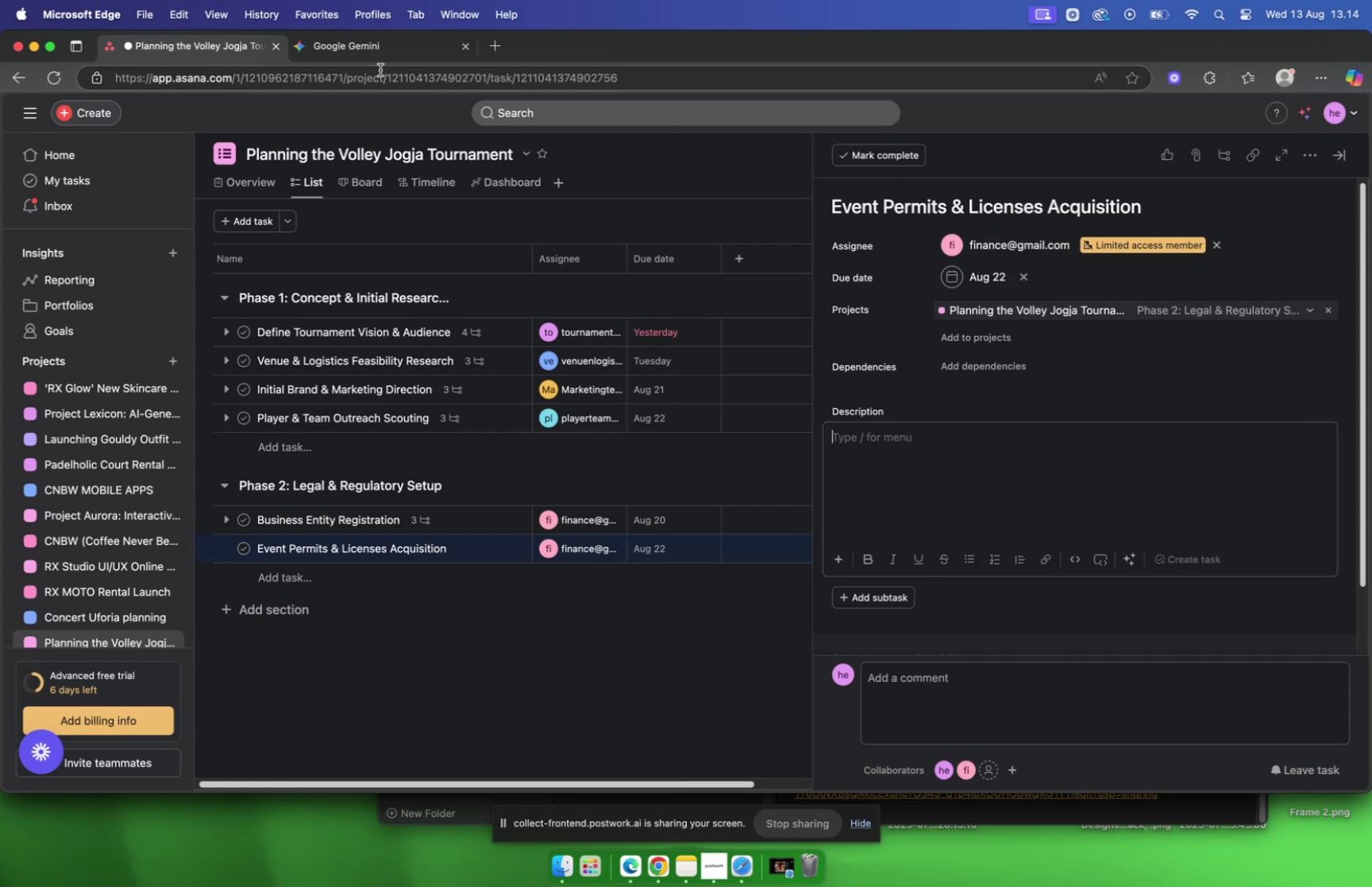 
left_click([376, 53])
 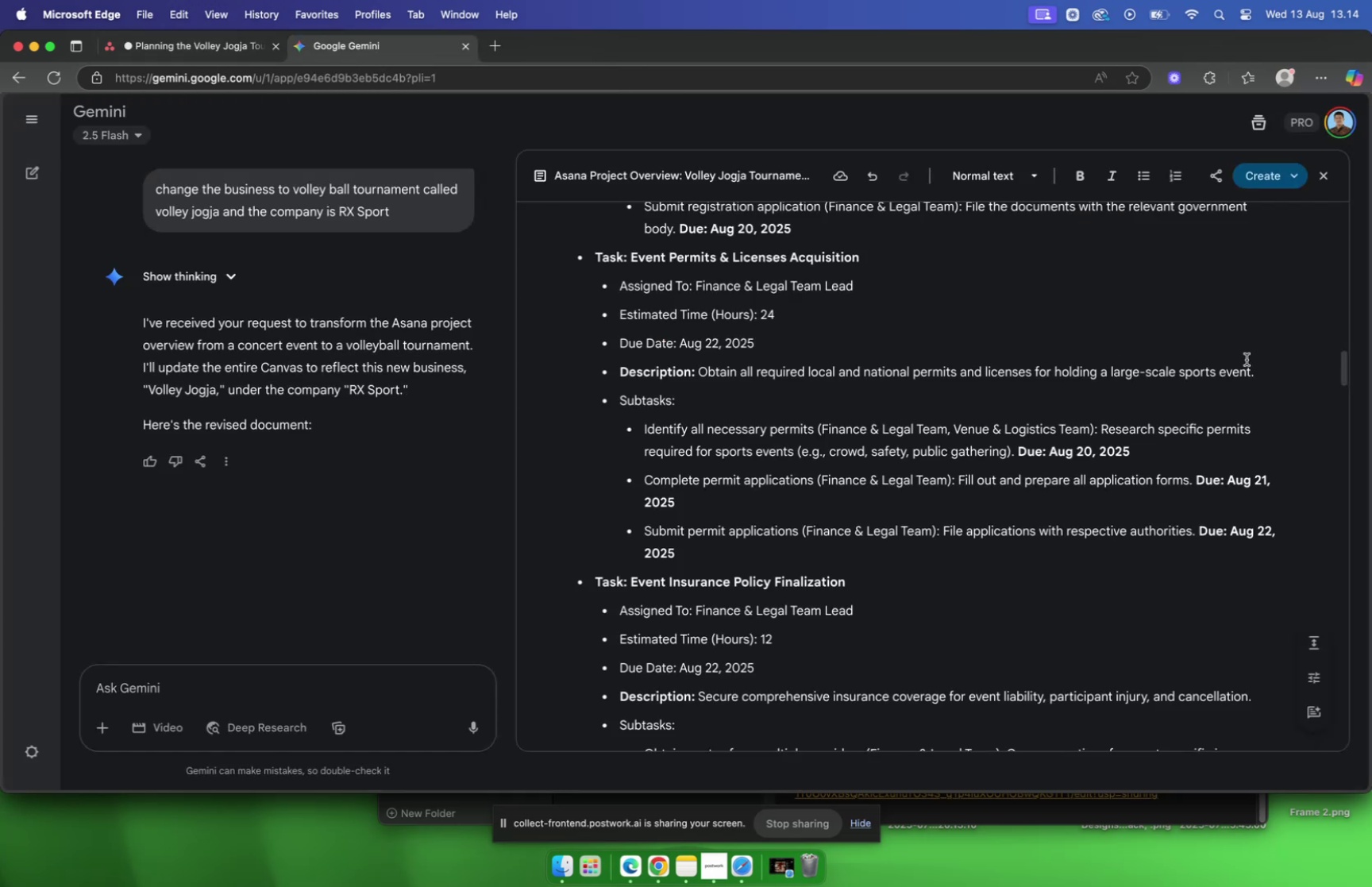 
left_click_drag(start_coordinate=[1270, 376], to_coordinate=[701, 381])
 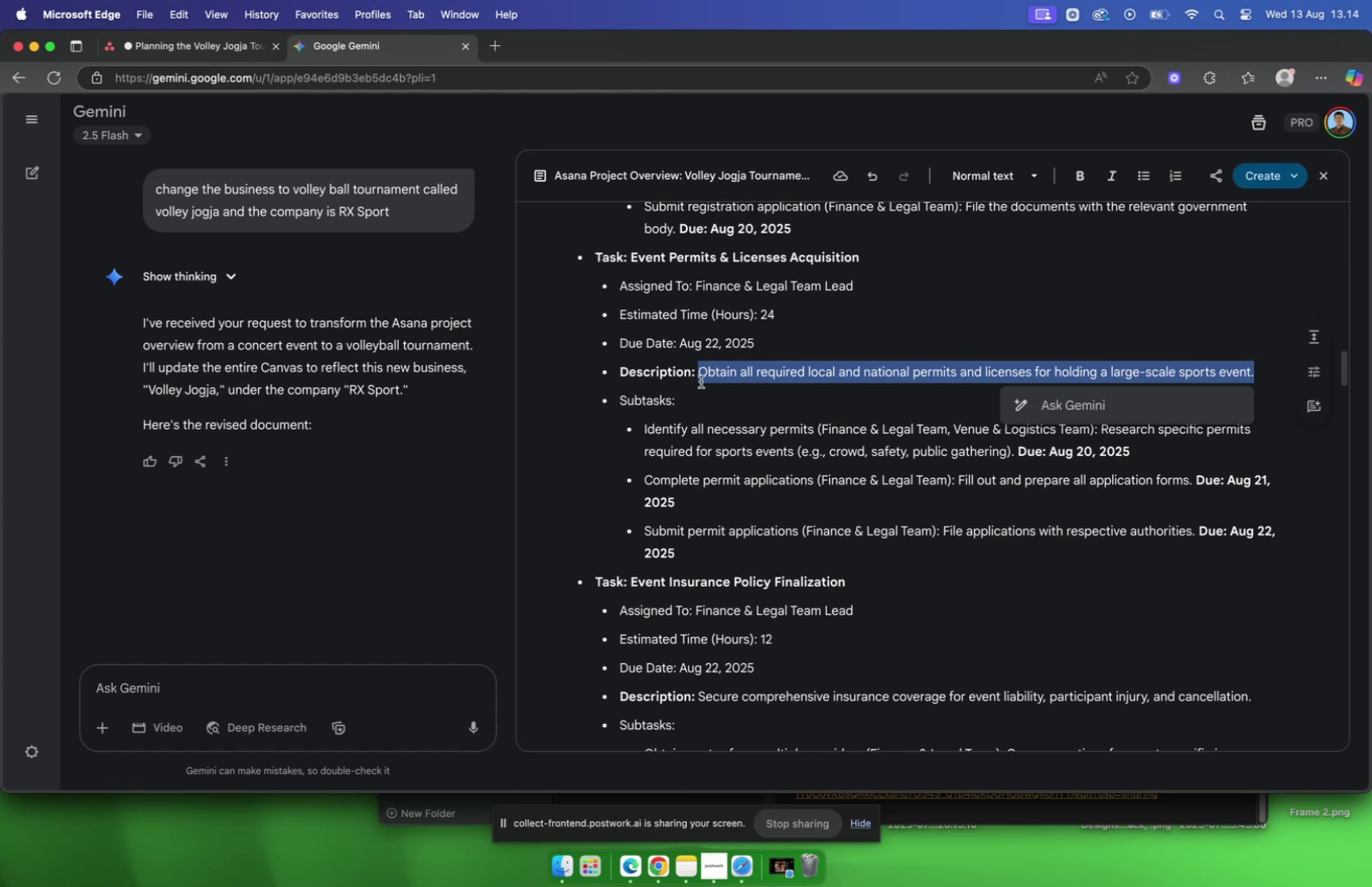 
key(Meta+C)
 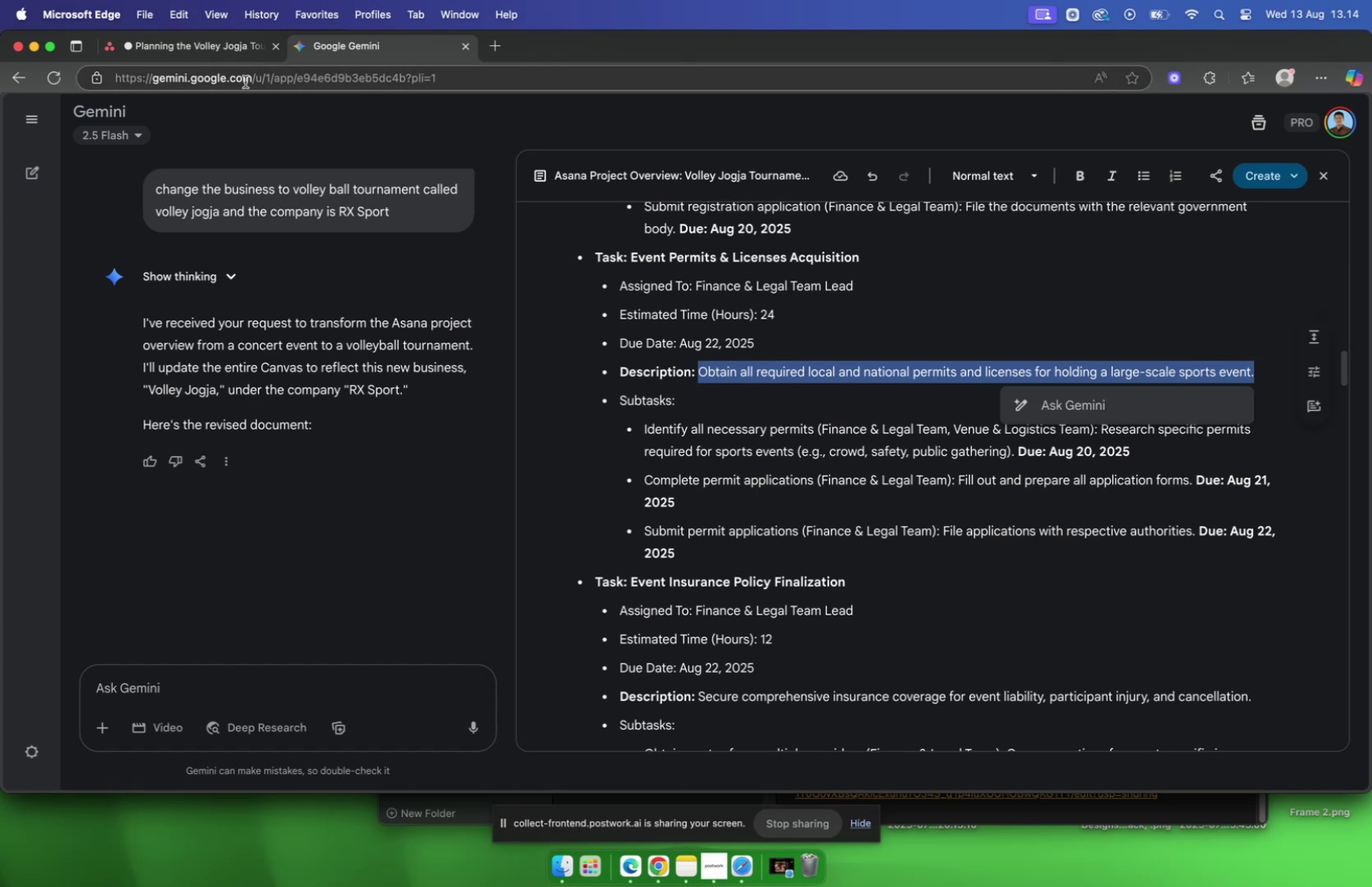 
left_click([171, 46])
 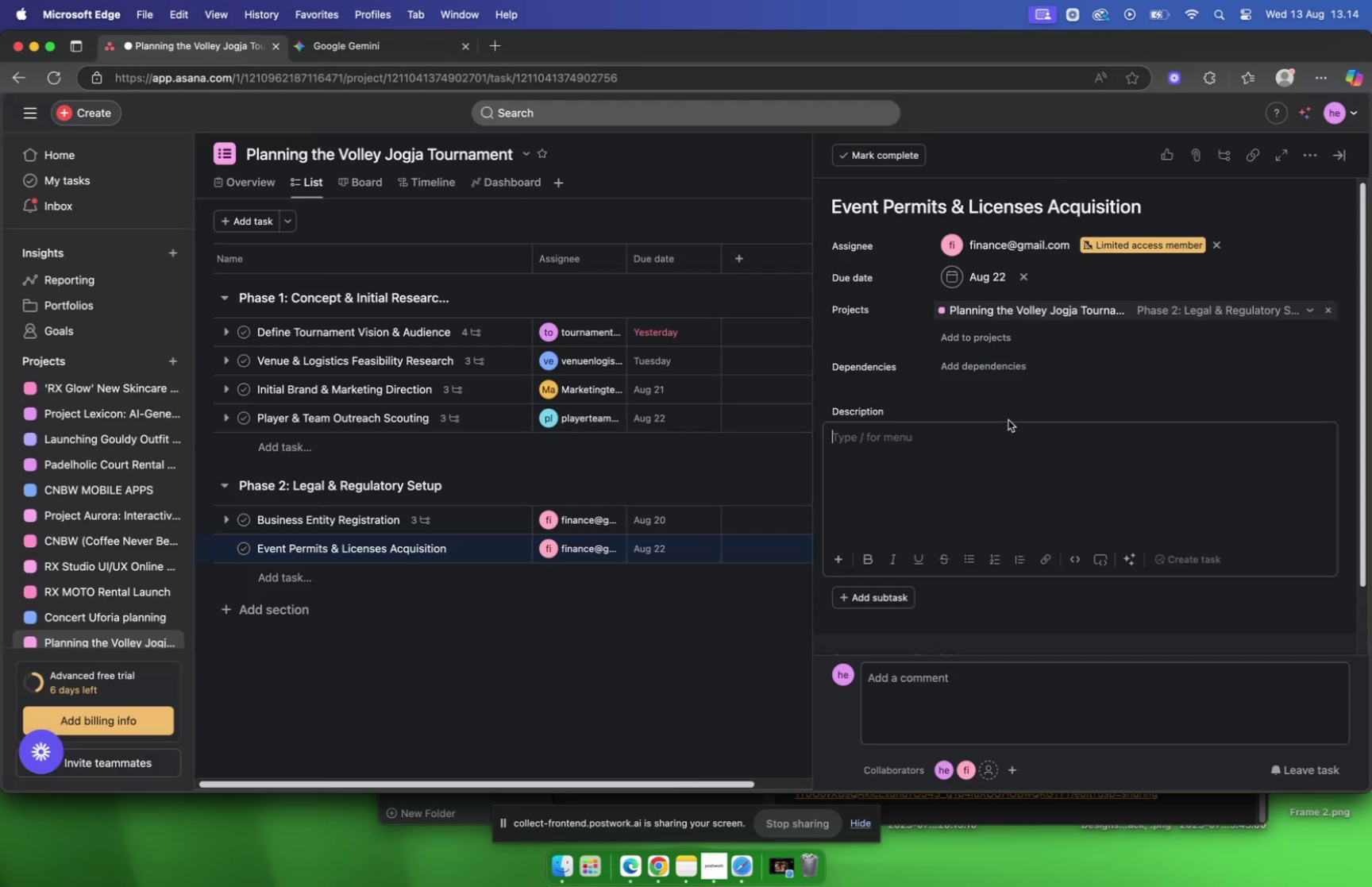 
key(Meta+V)
 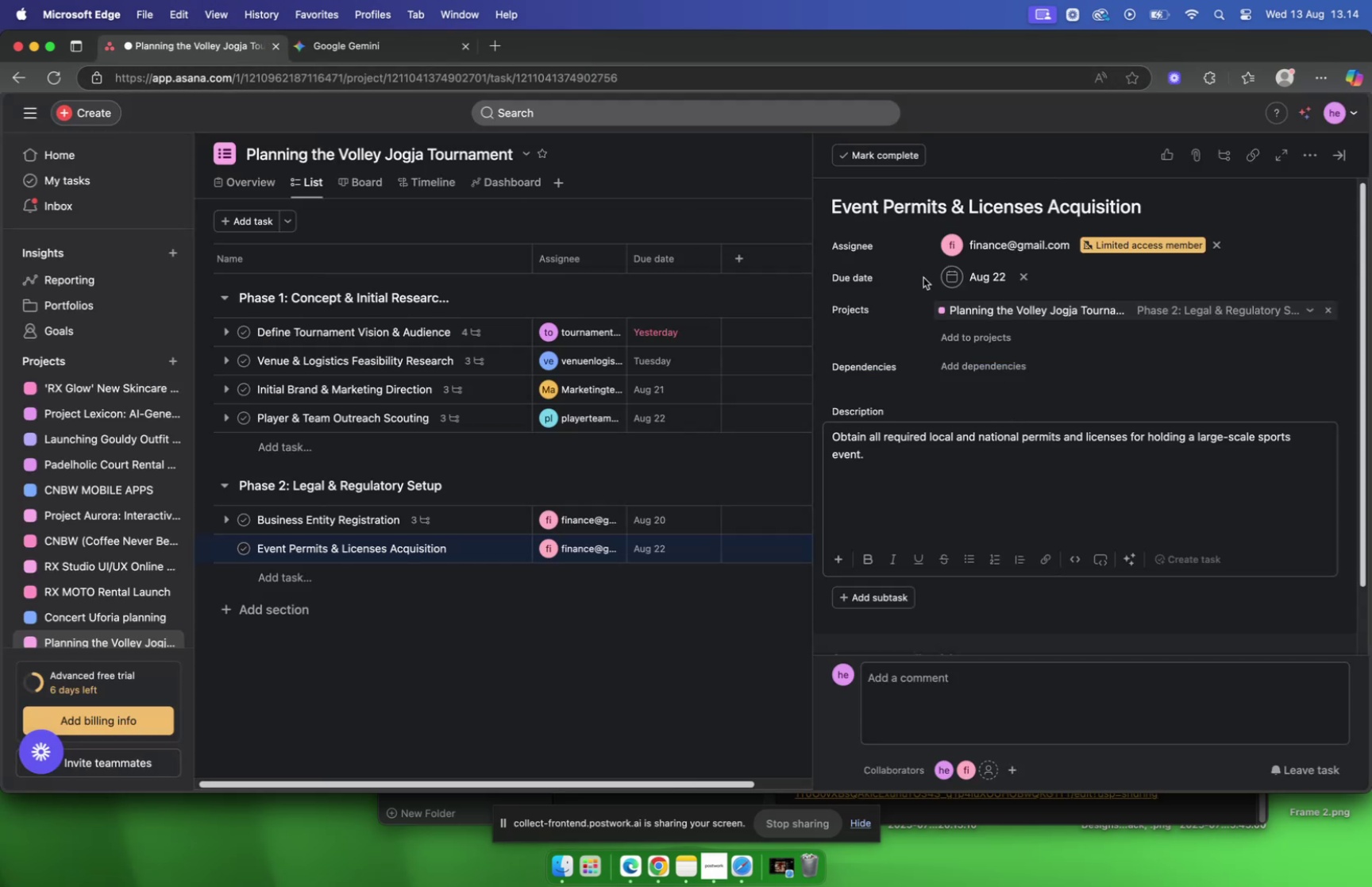 
left_click([944, 611])
 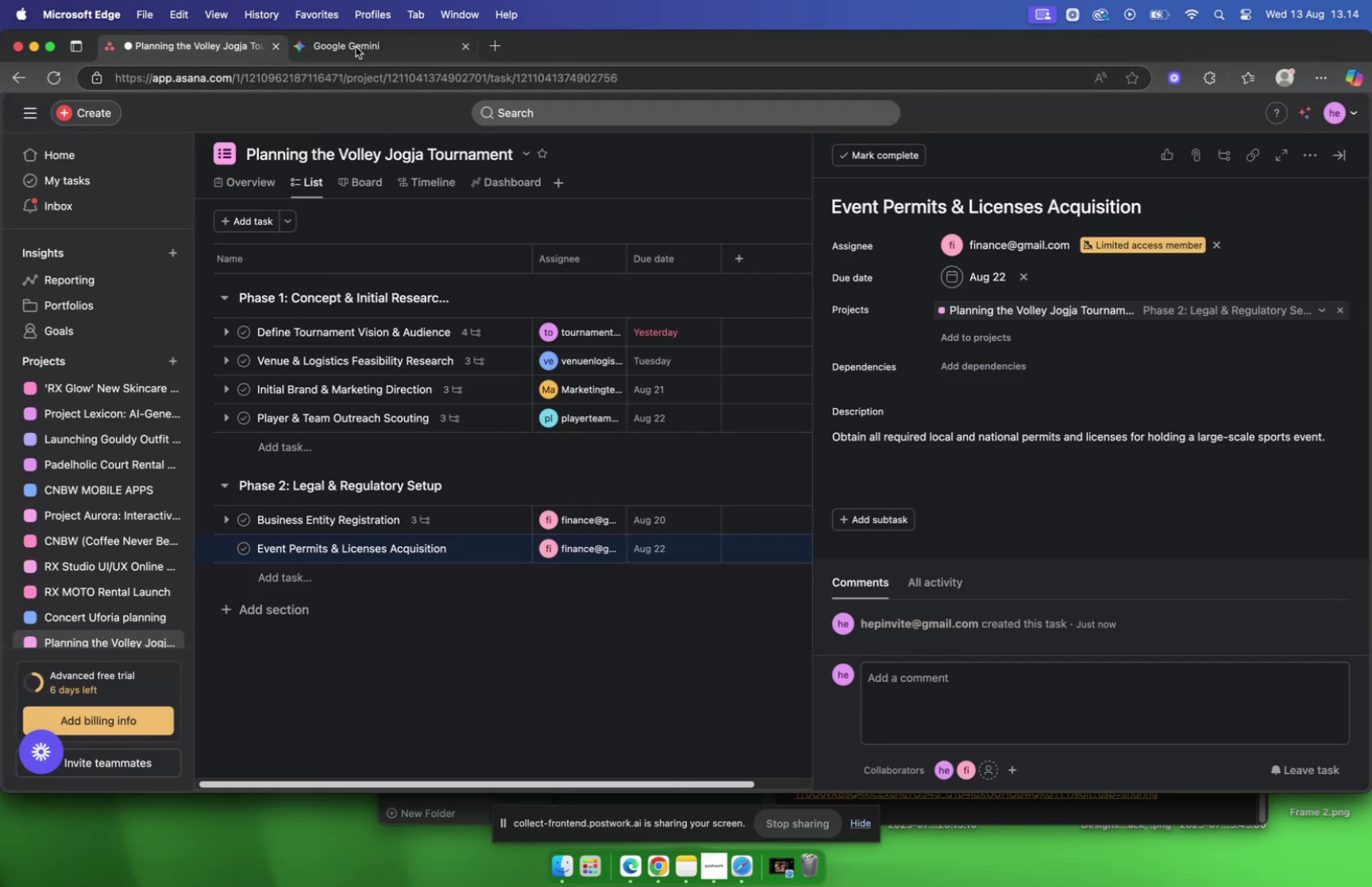 
left_click([359, 44])
 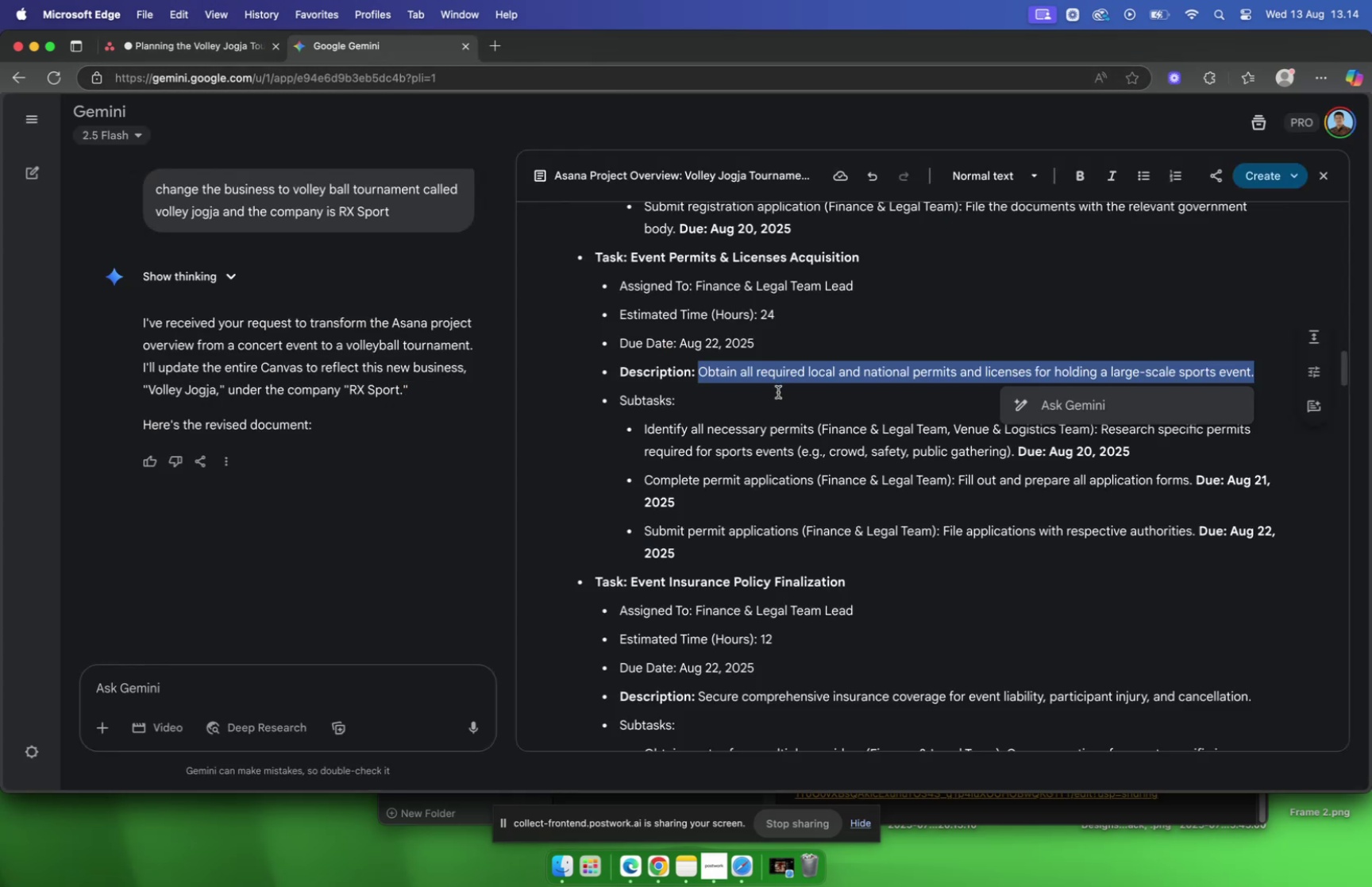 
left_click([778, 391])
 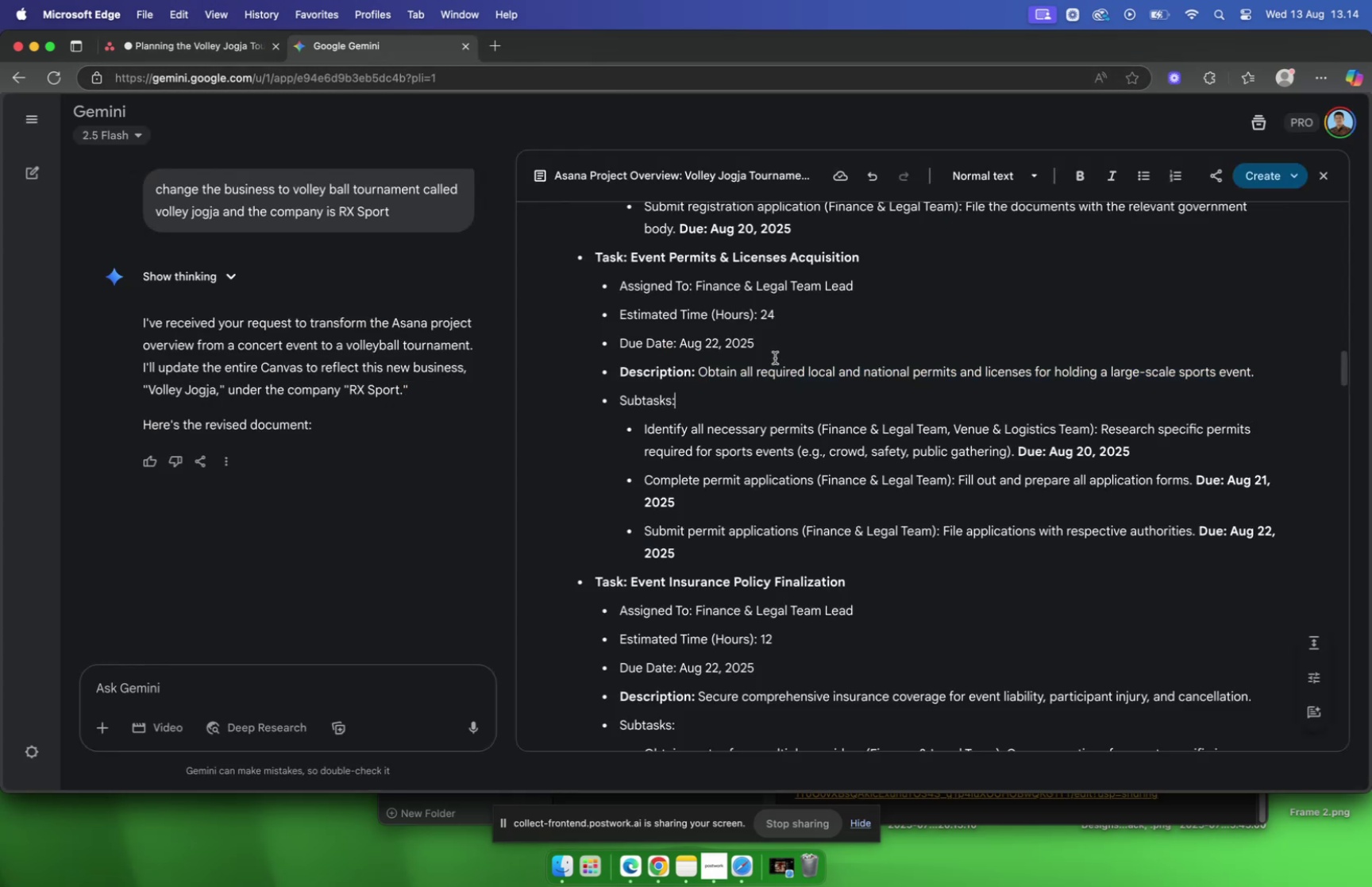 
scroll: coordinate [775, 357], scroll_direction: down, amount: 6.0
 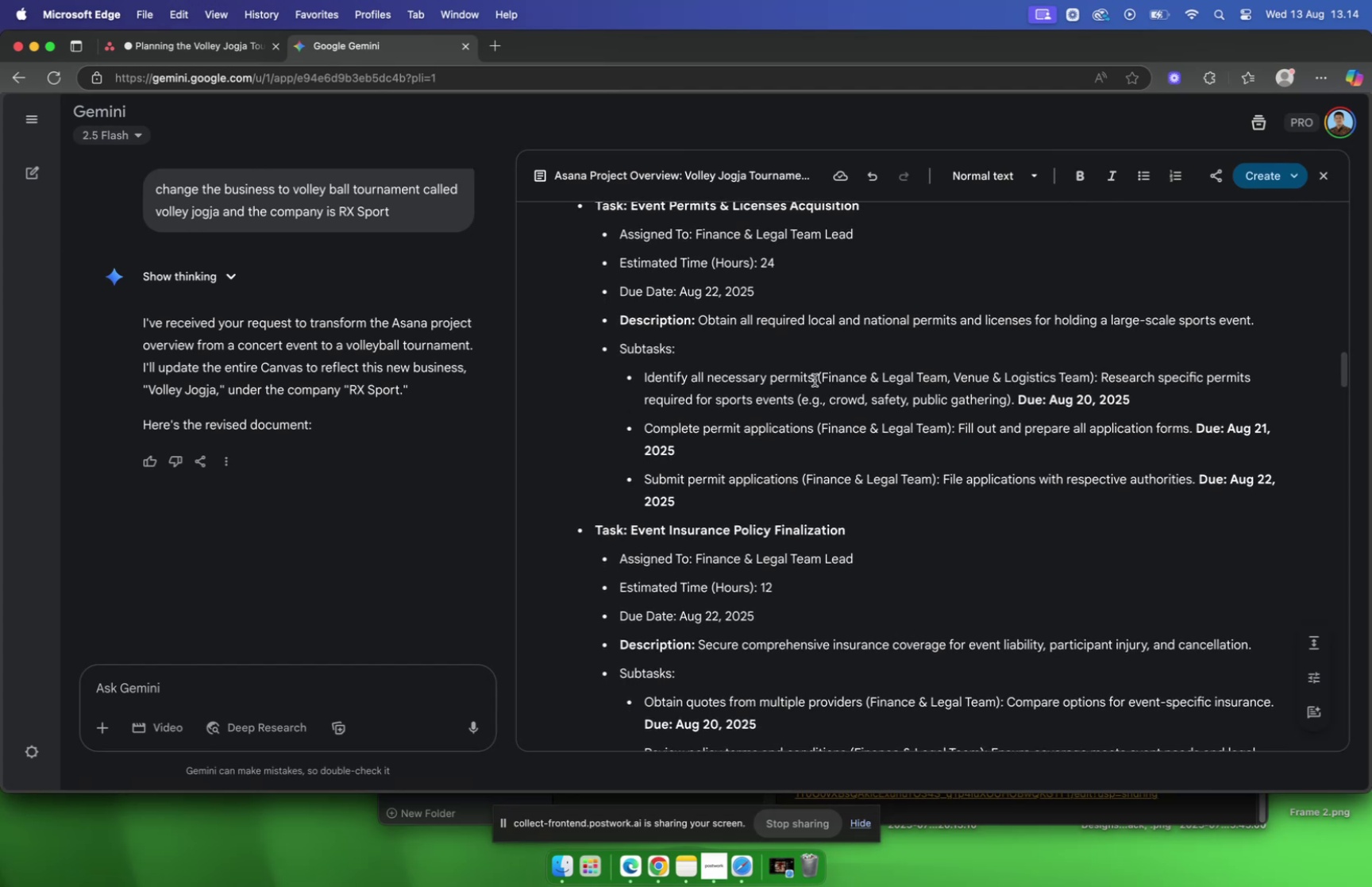 
left_click_drag(start_coordinate=[815, 380], to_coordinate=[646, 380])
 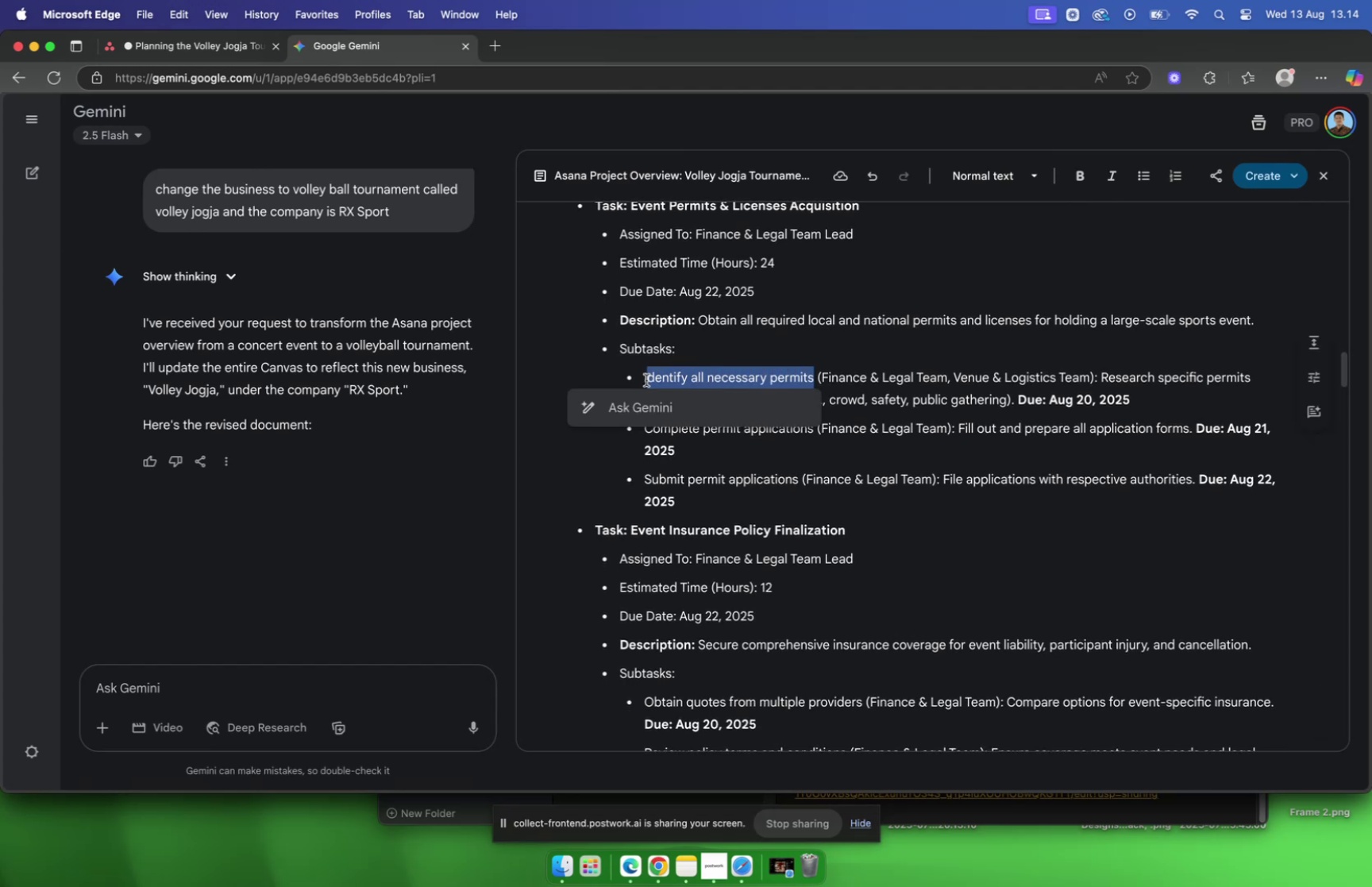 
key(Meta+C)
 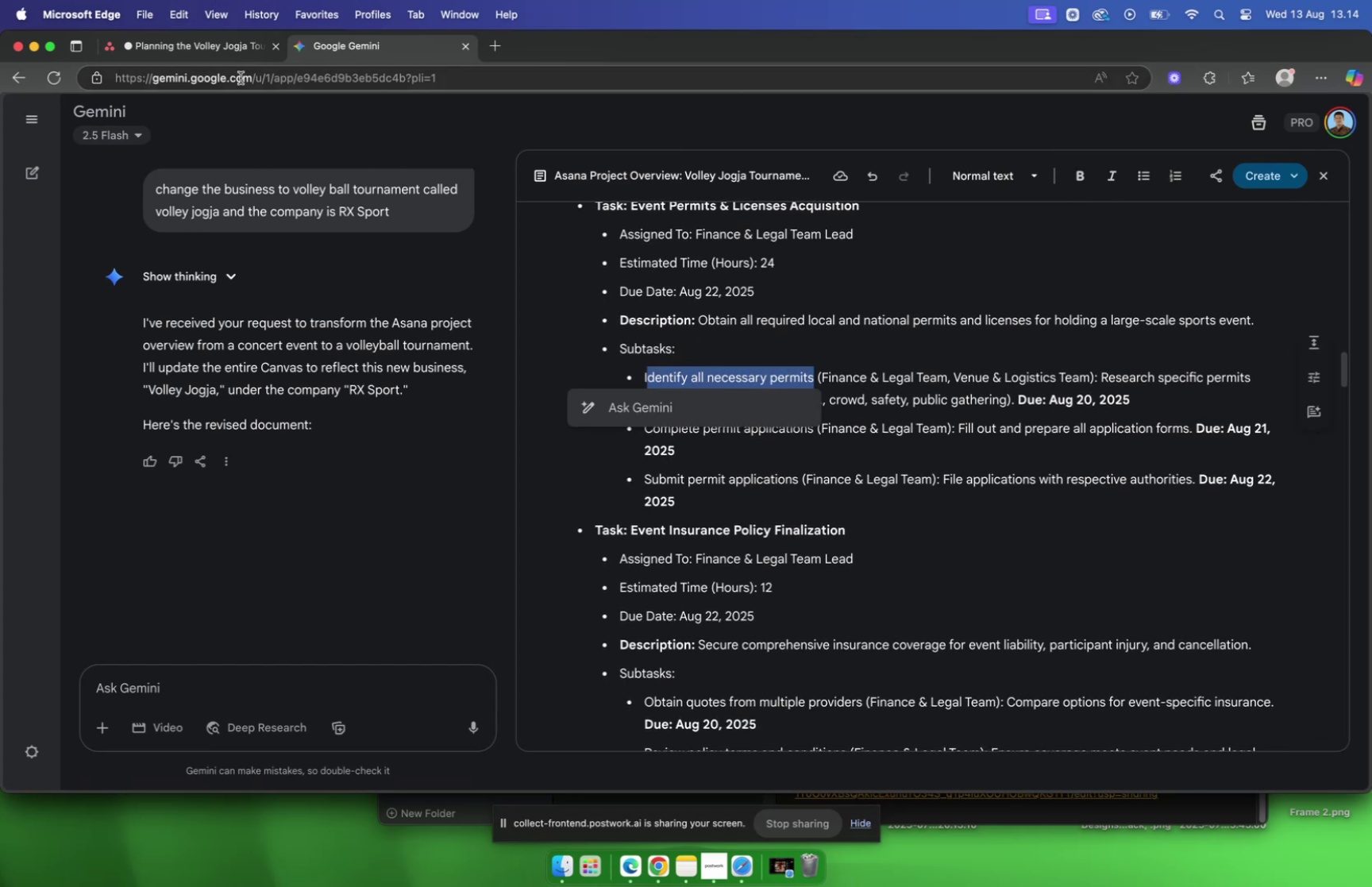 
left_click([191, 40])
 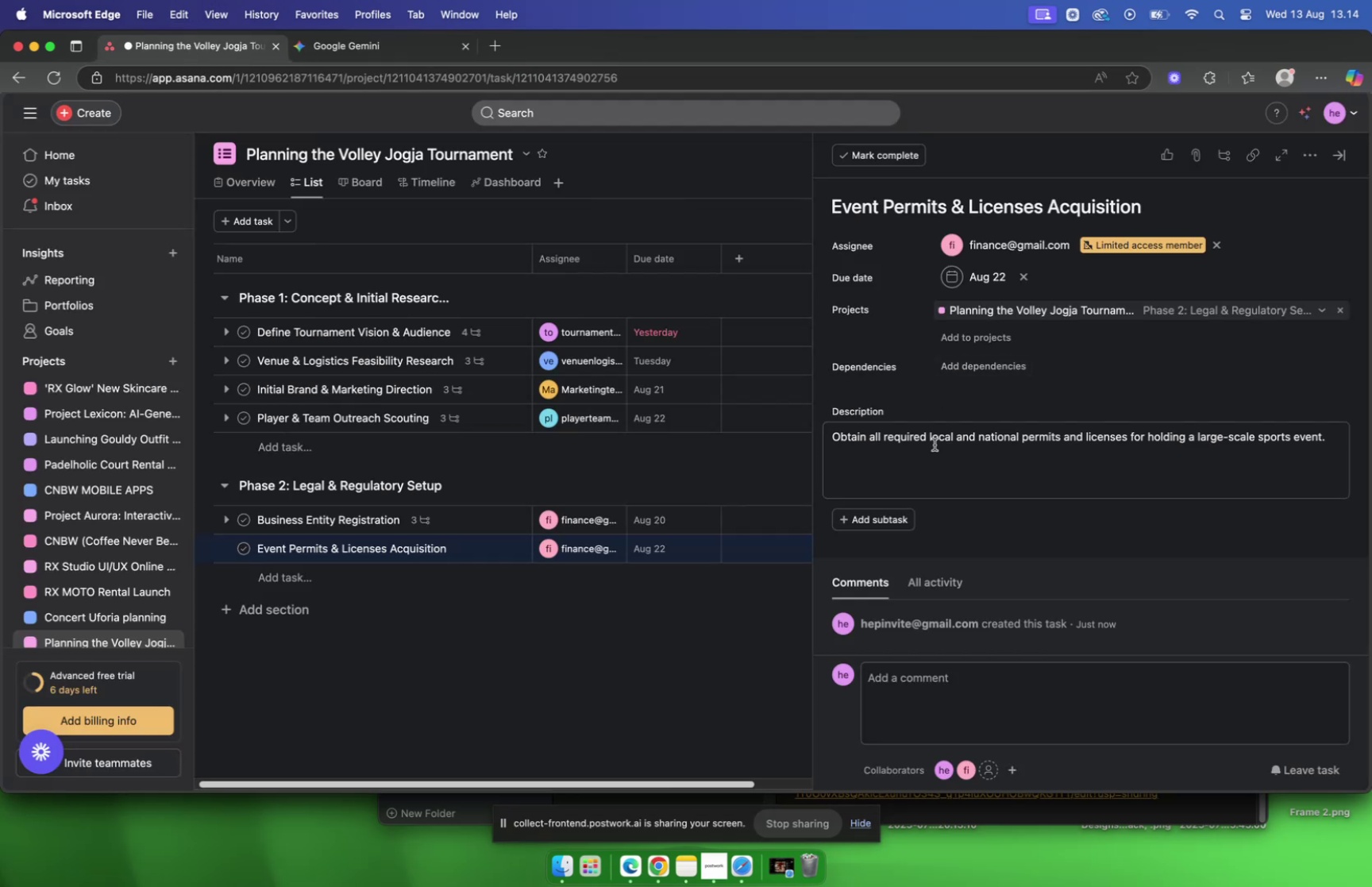 
left_click([877, 523])
 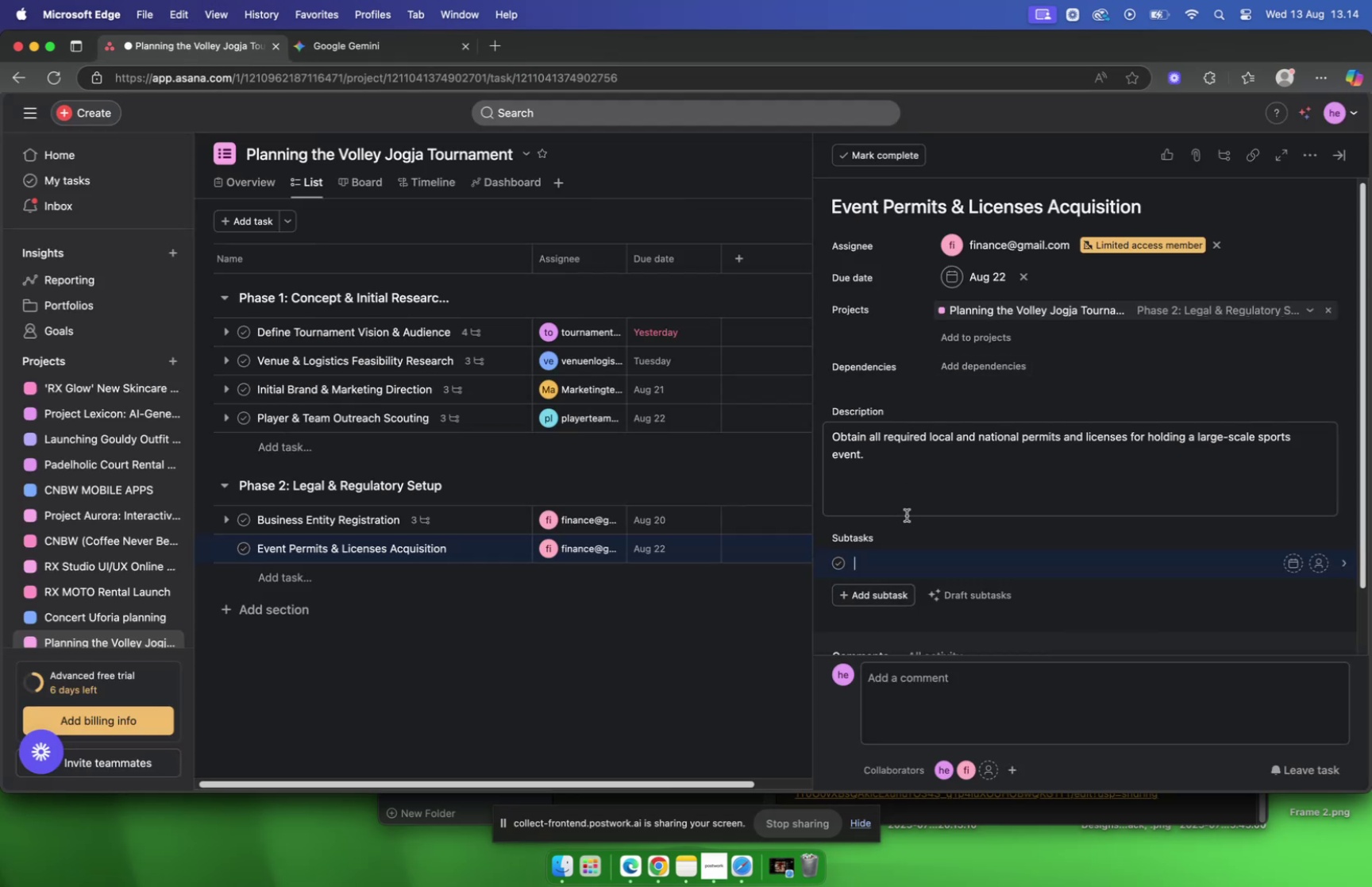 
key(Shift+ShiftLeft)
 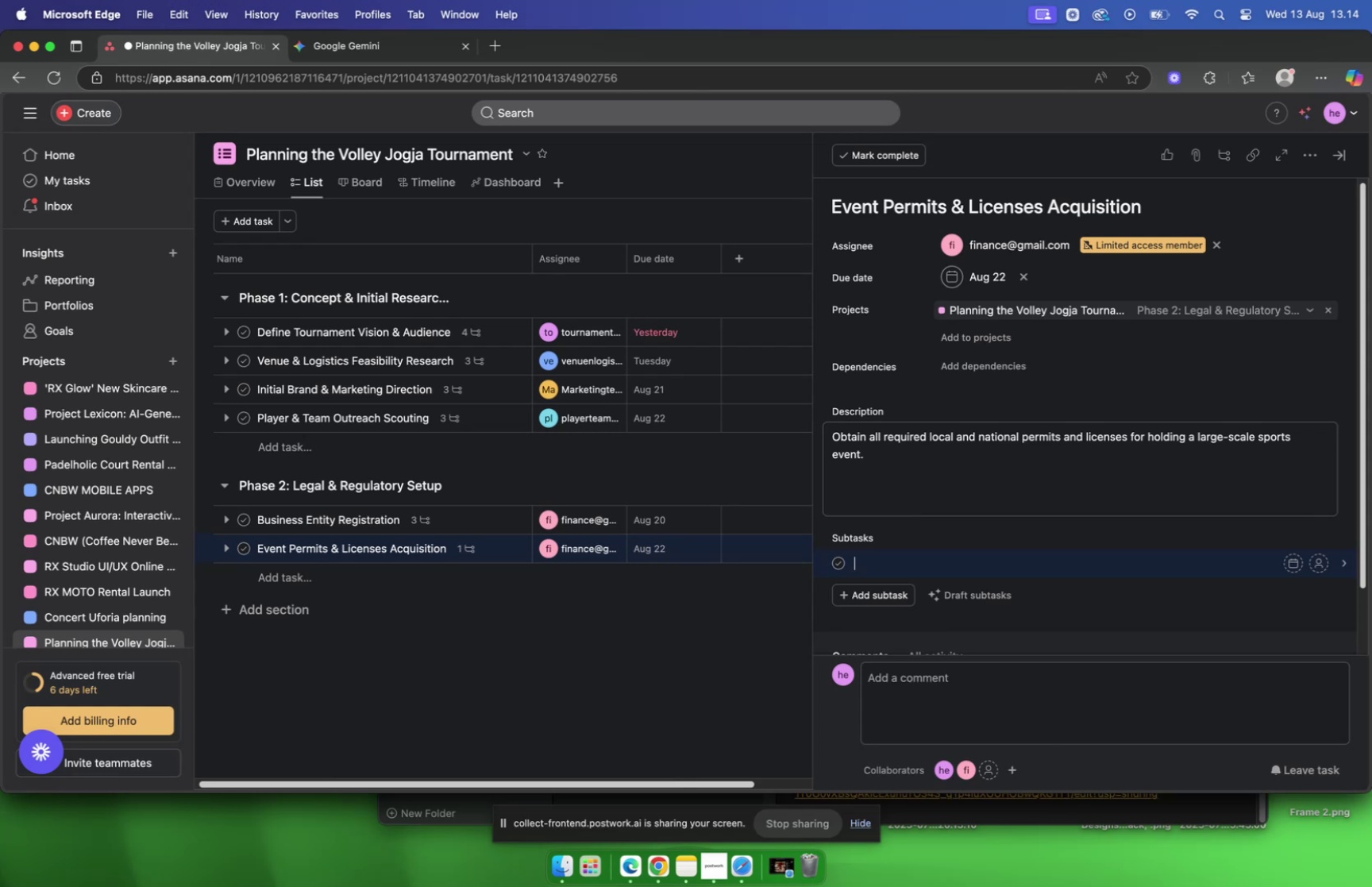 
key(Shift+I)
 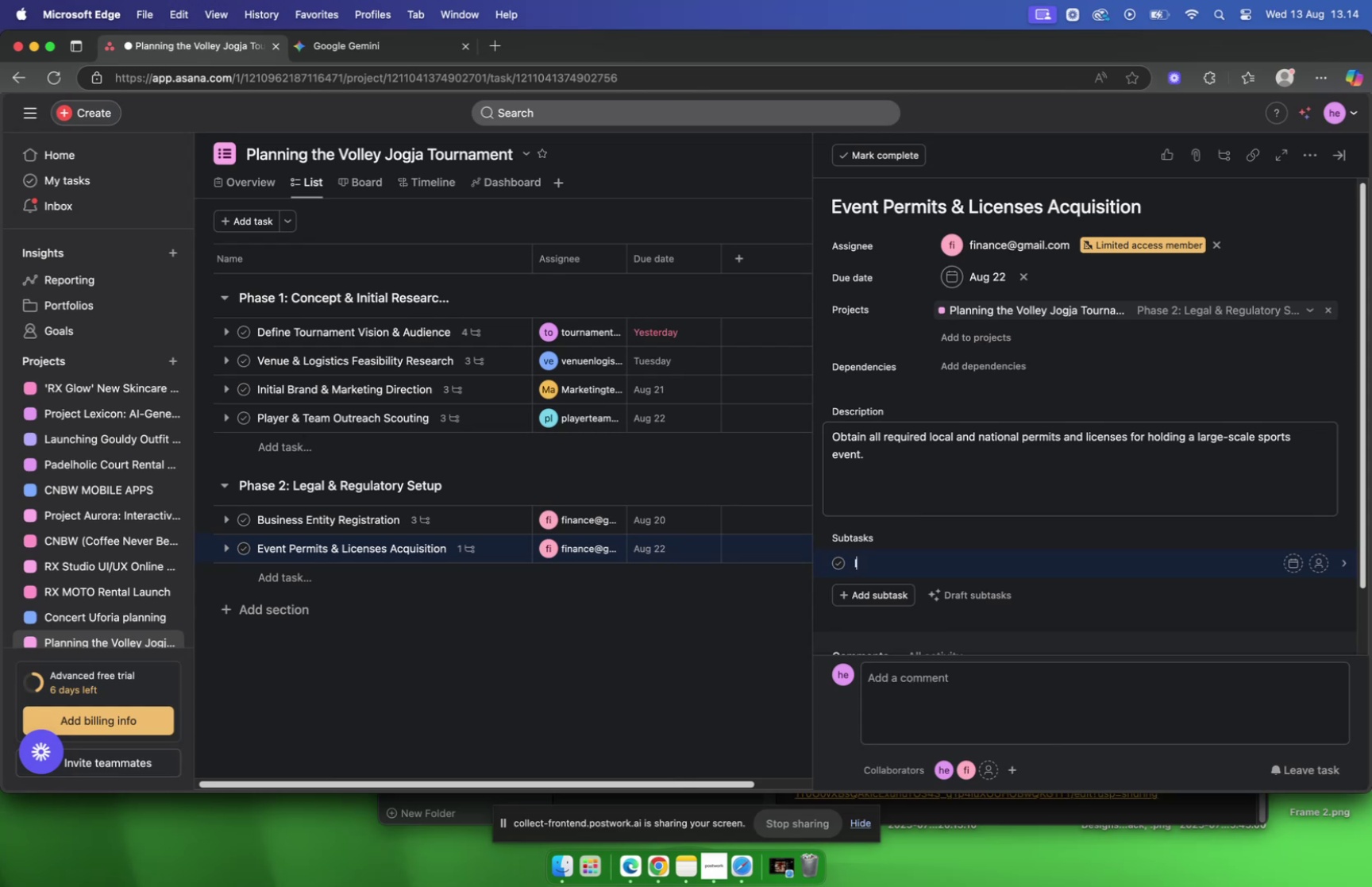 
key(Meta+V)
 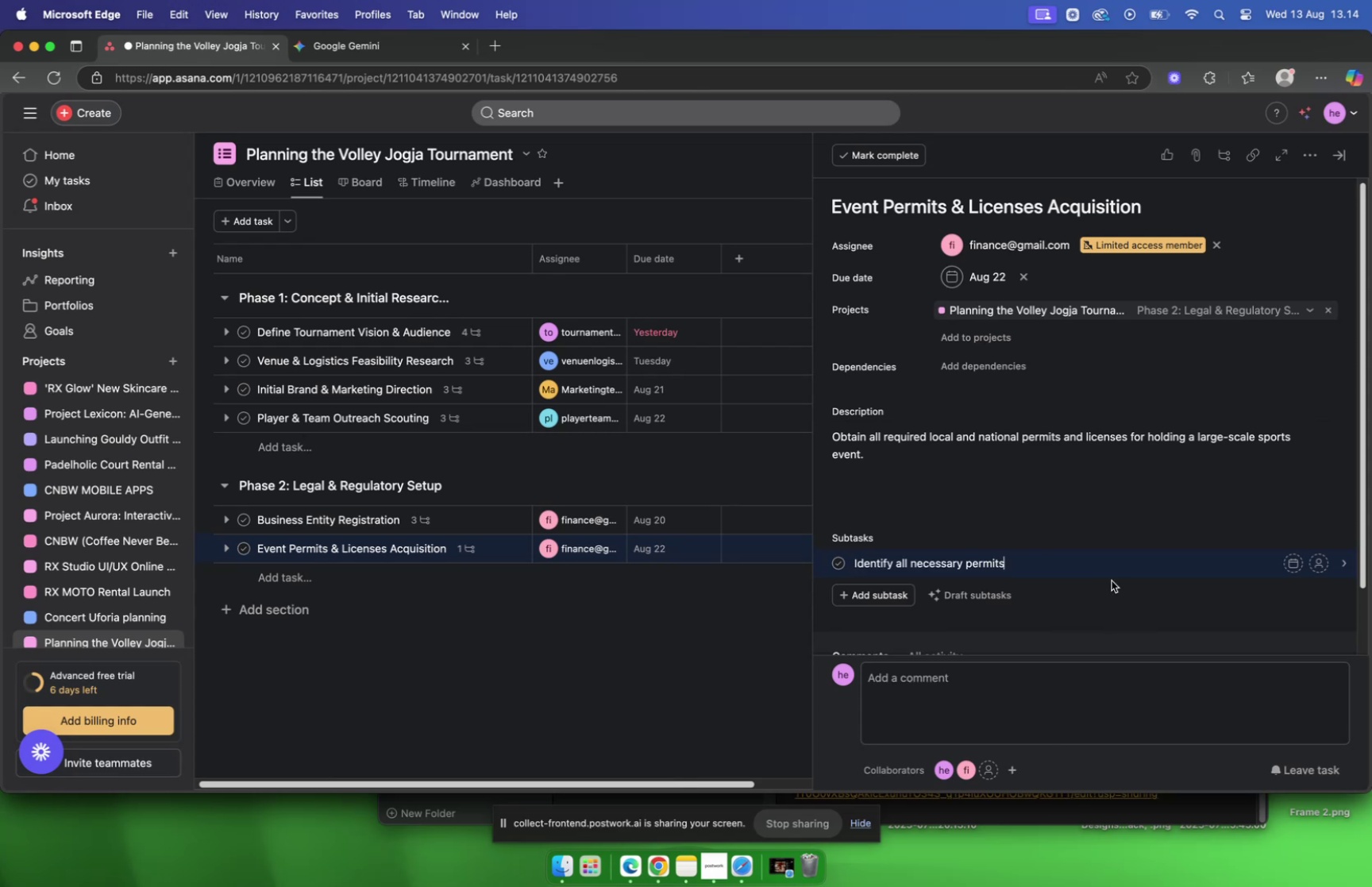 
left_click([1096, 564])
 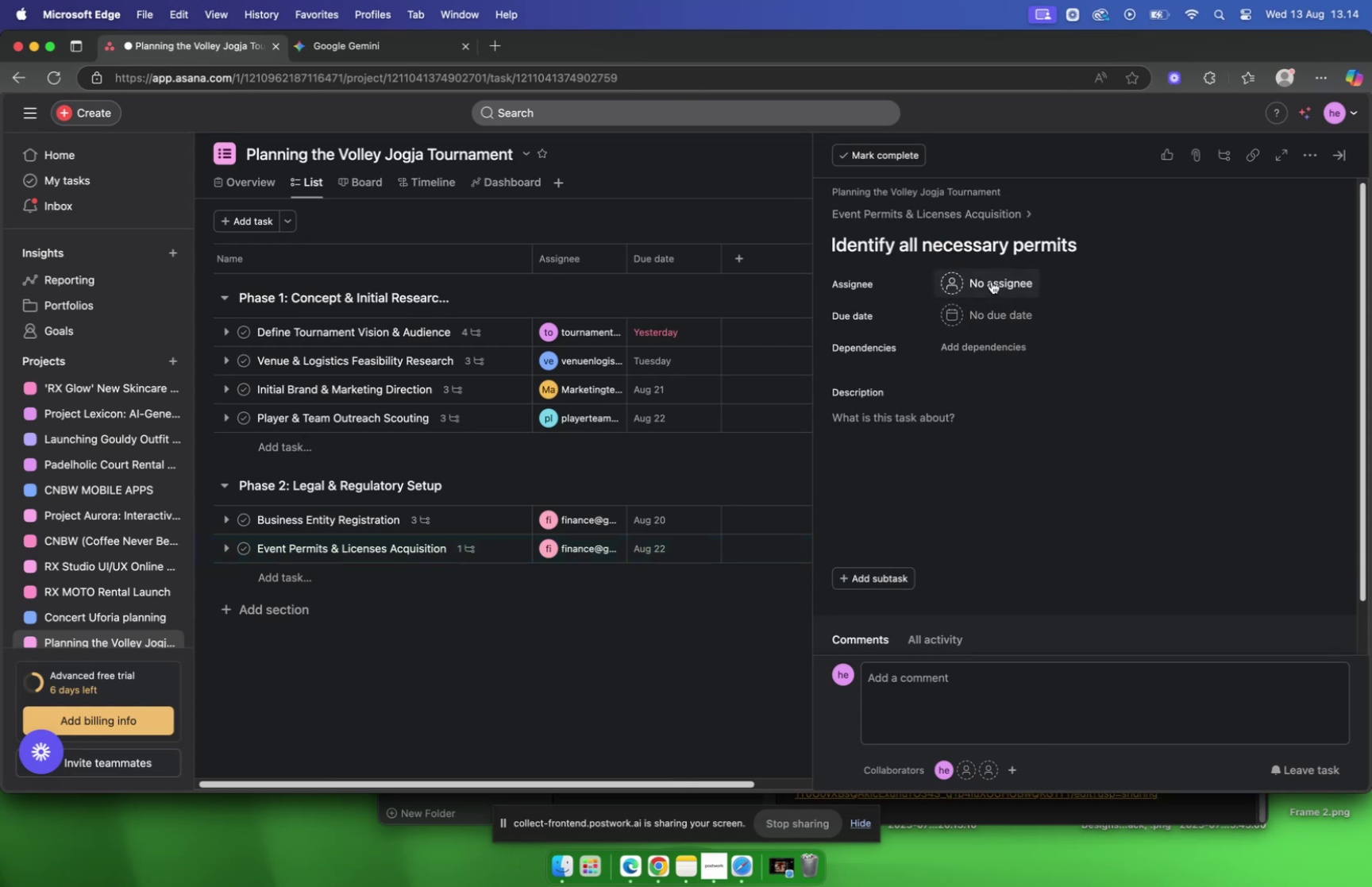 
left_click([992, 281])
 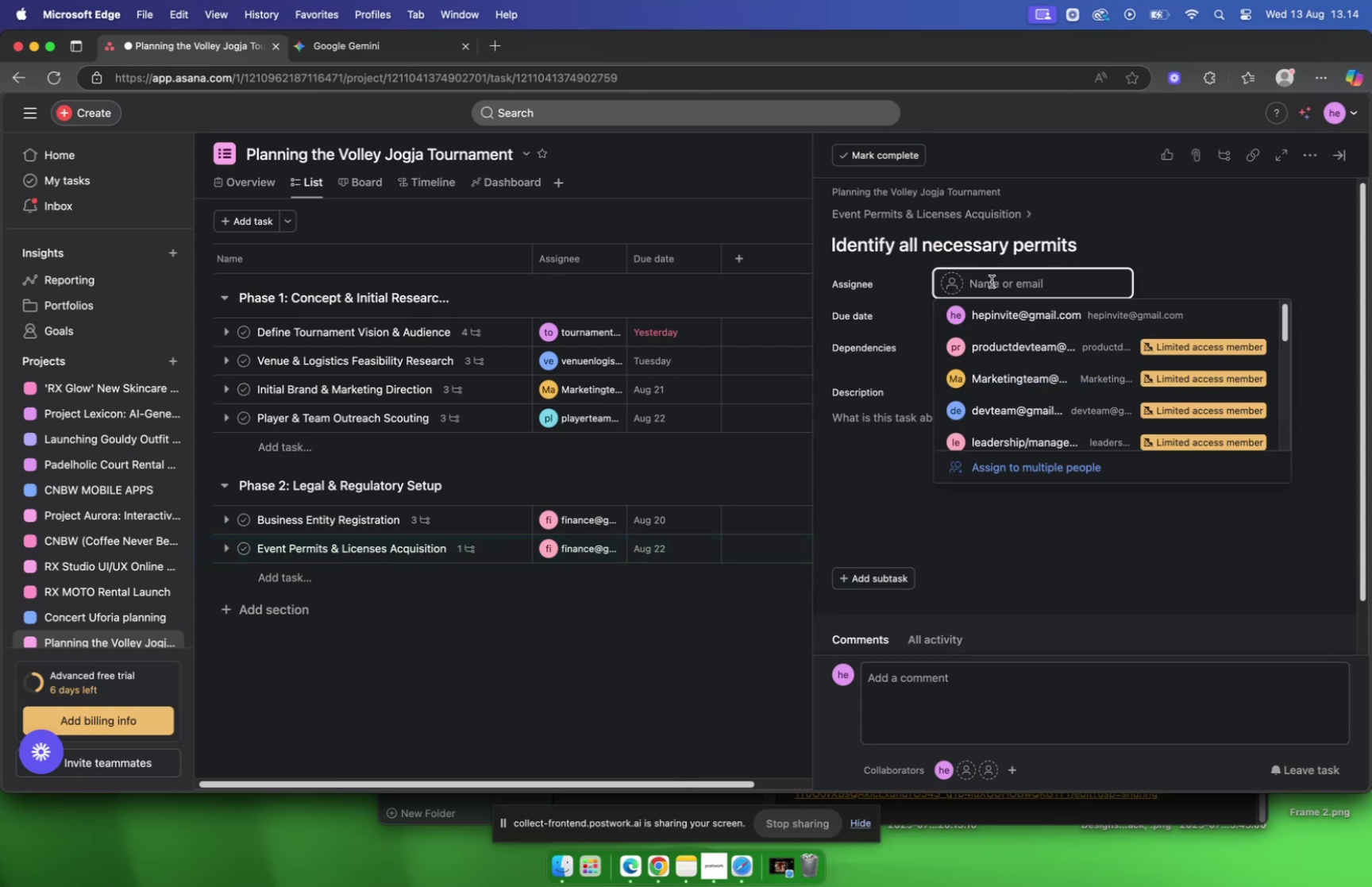 
type(finan)
 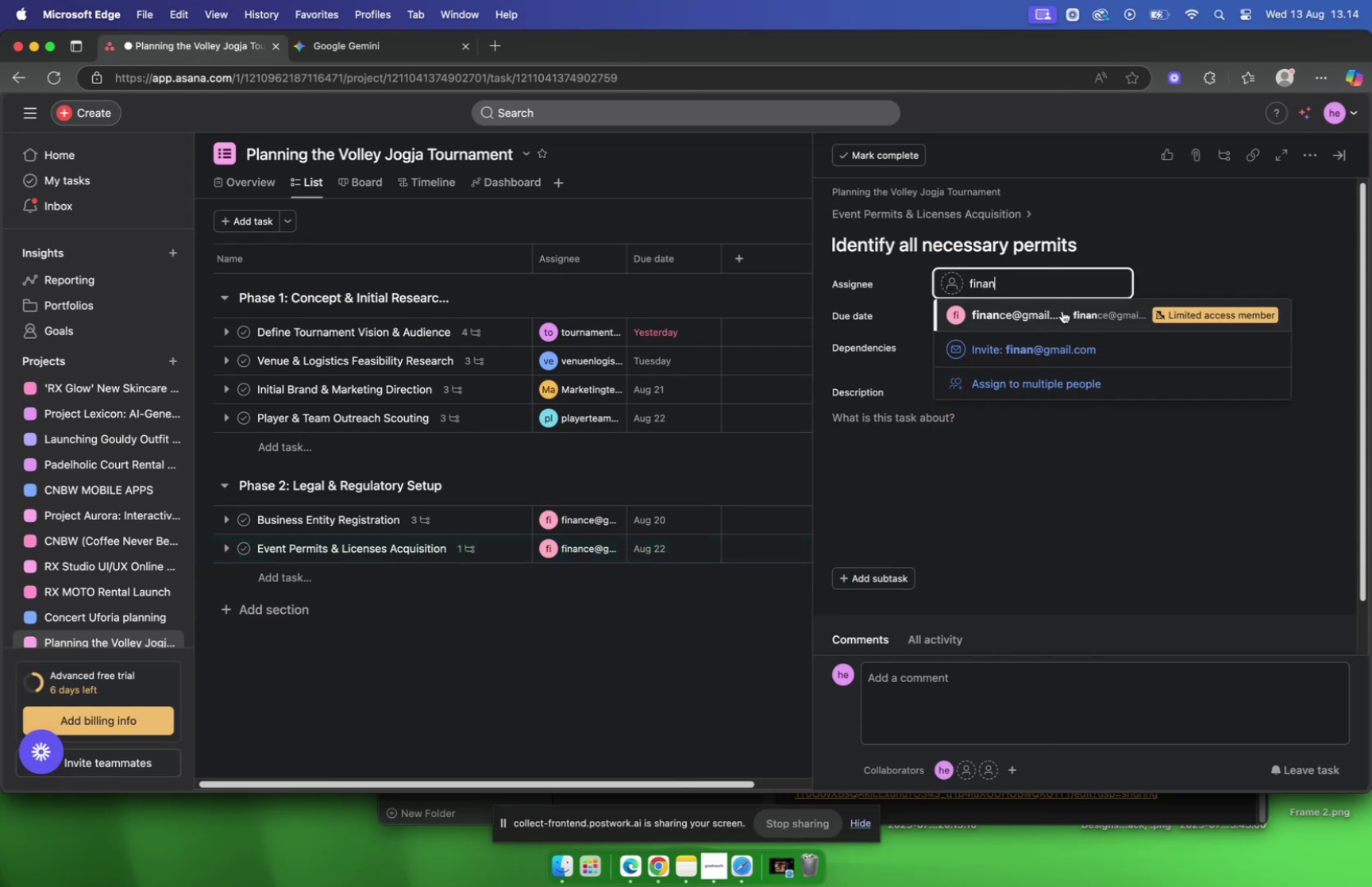 
left_click([1066, 309])
 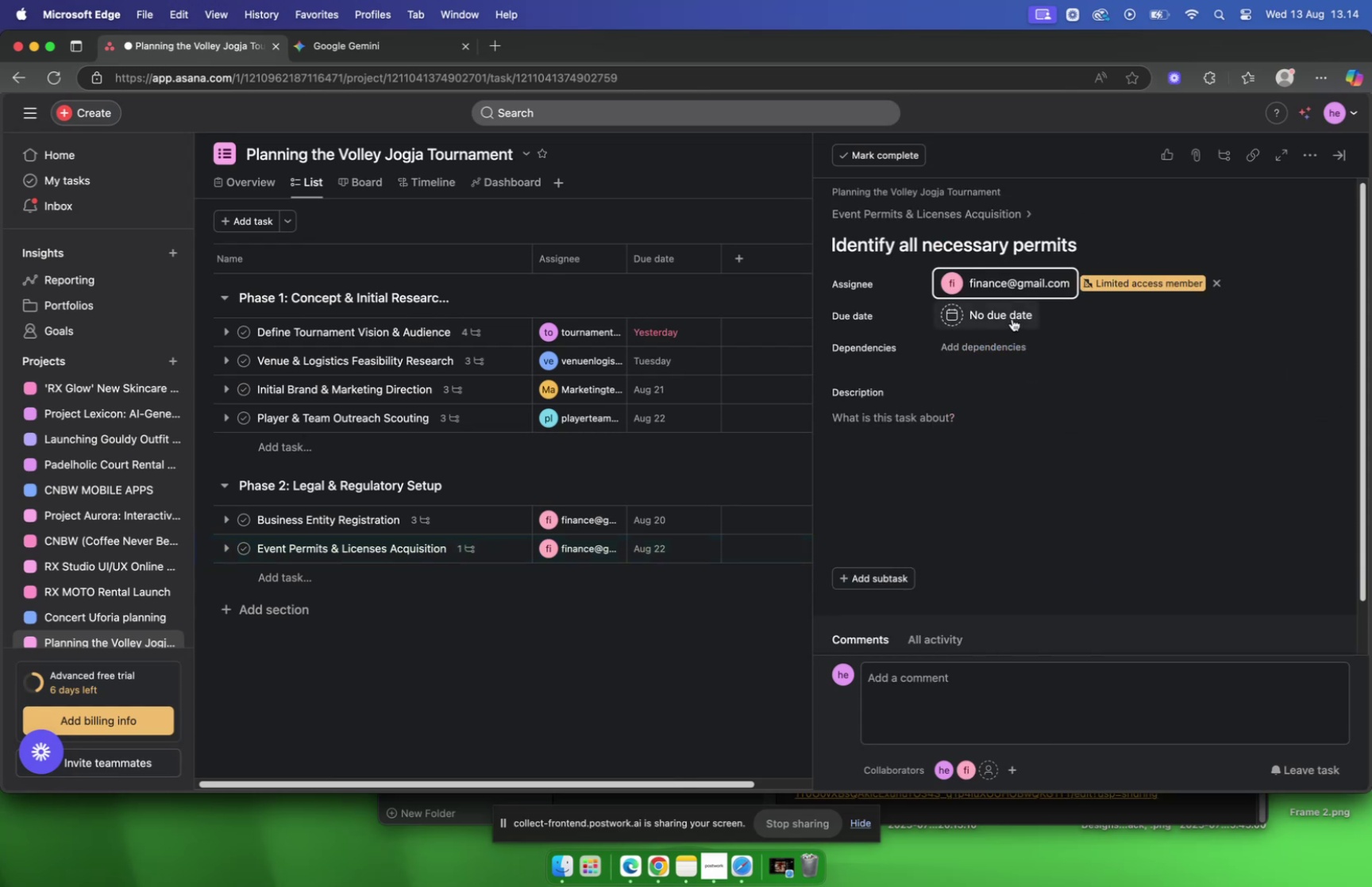 
left_click([1012, 318])
 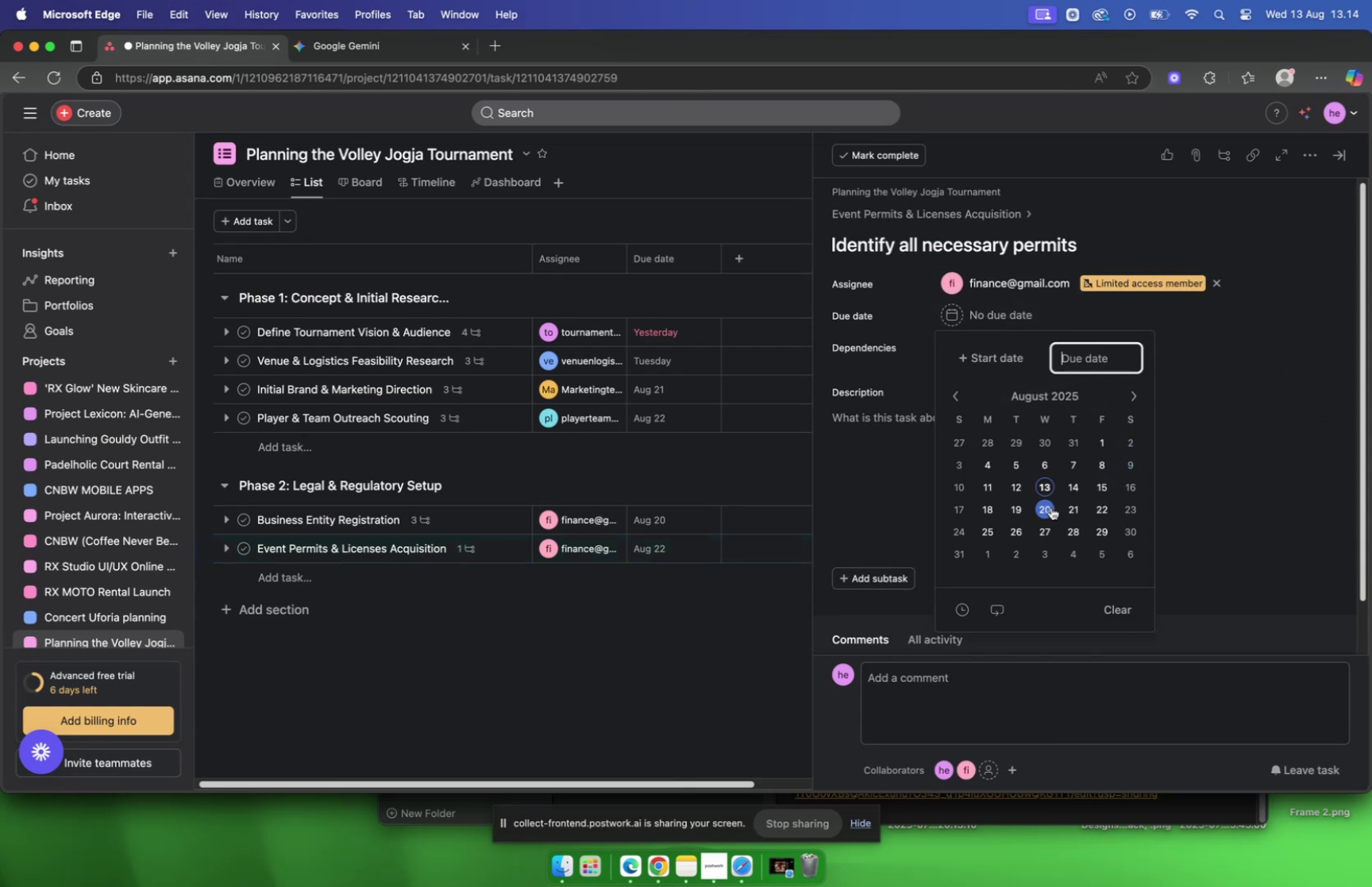 
left_click([1045, 508])
 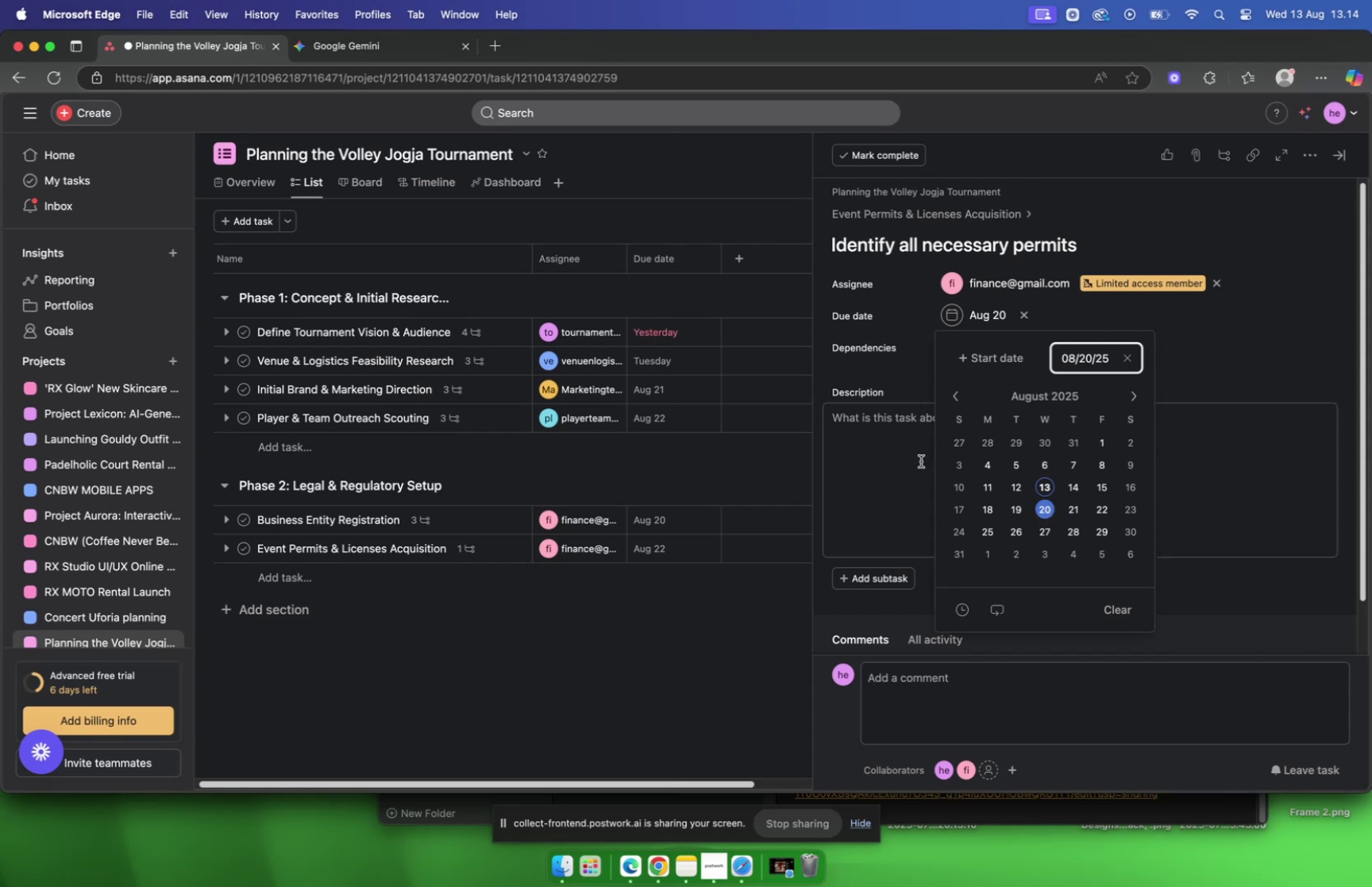 
left_click([921, 461])
 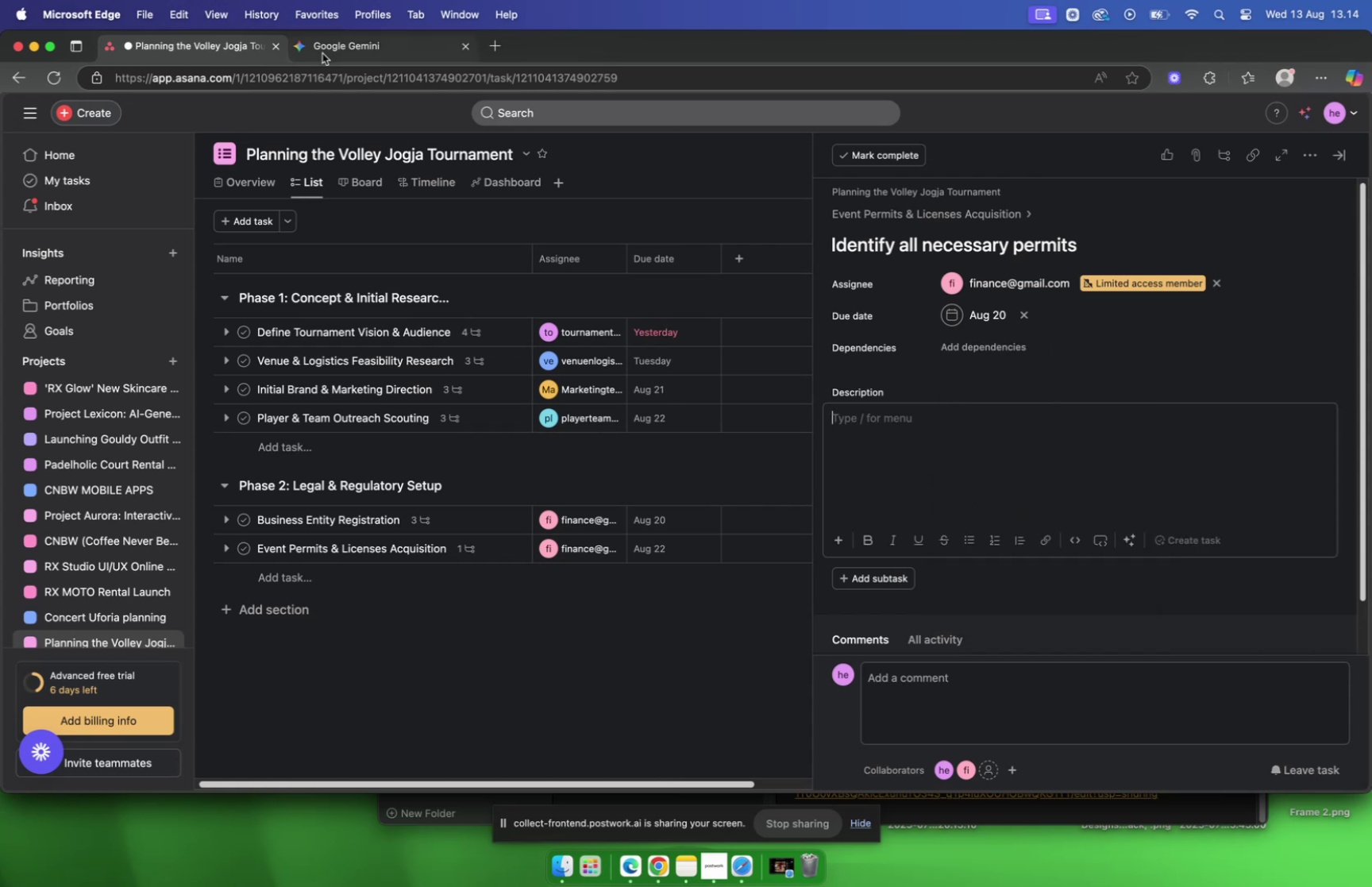 
left_click([322, 53])
 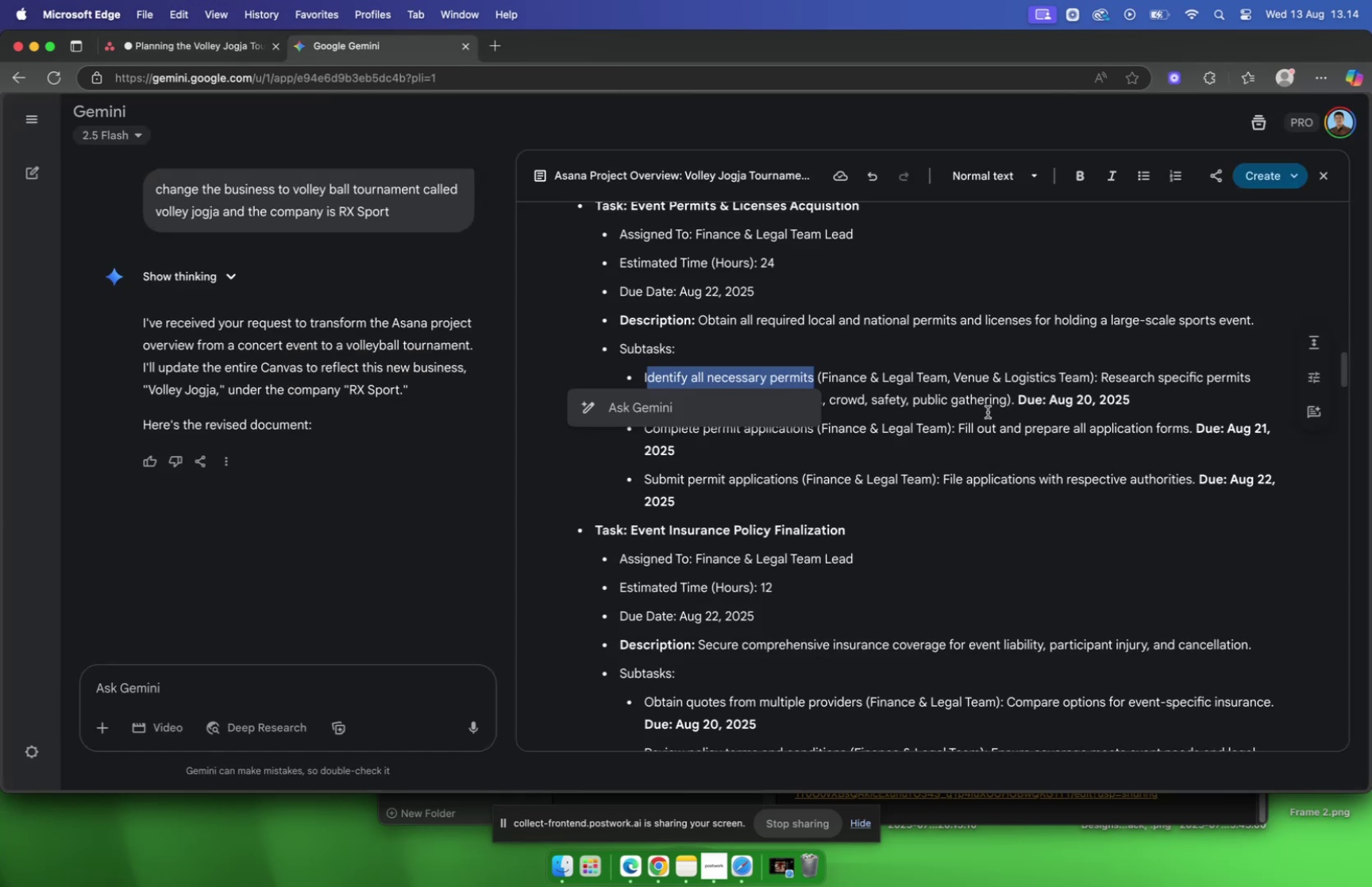 
left_click([988, 411])
 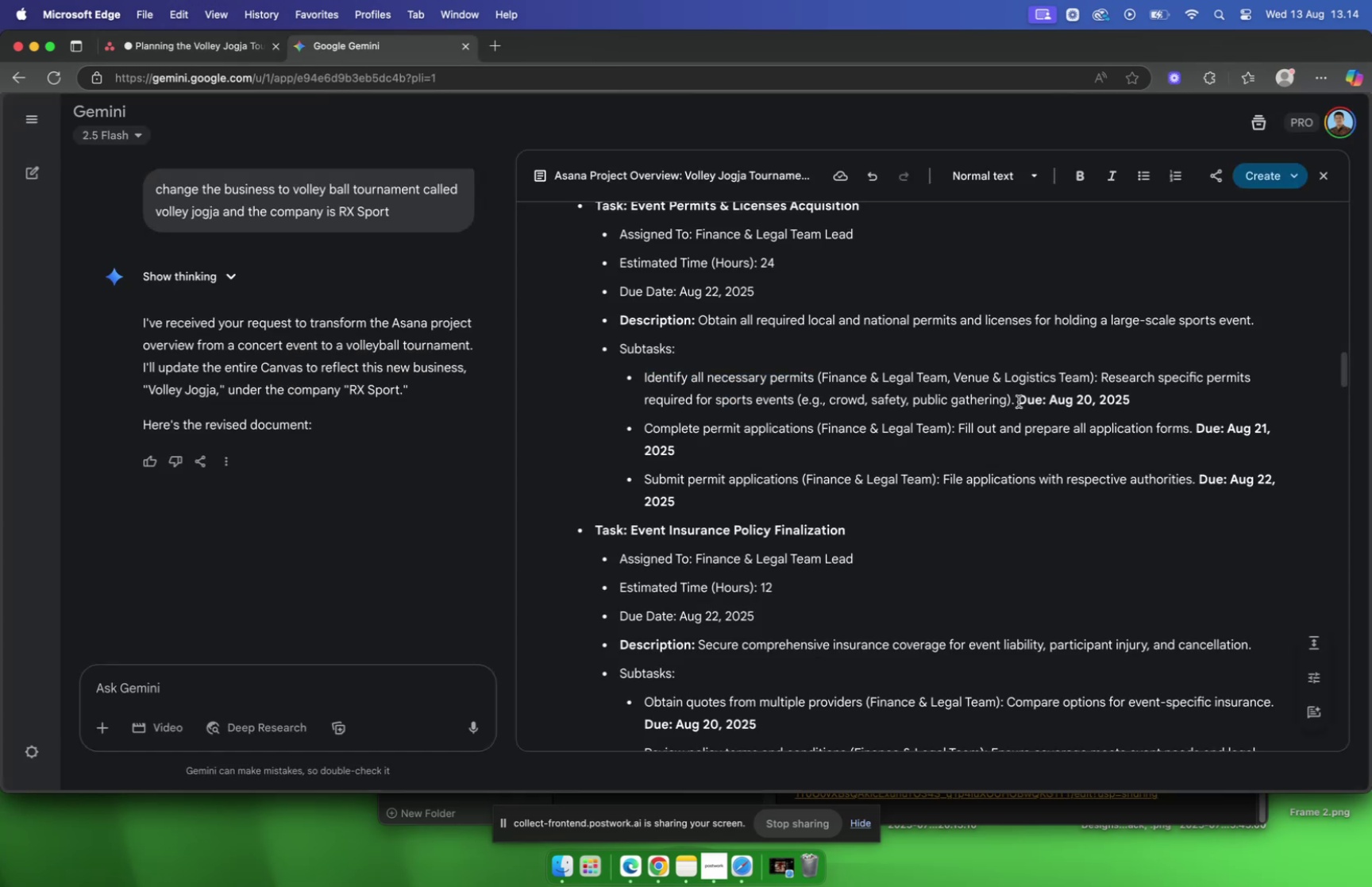 
left_click_drag(start_coordinate=[1016, 402], to_coordinate=[1103, 377])
 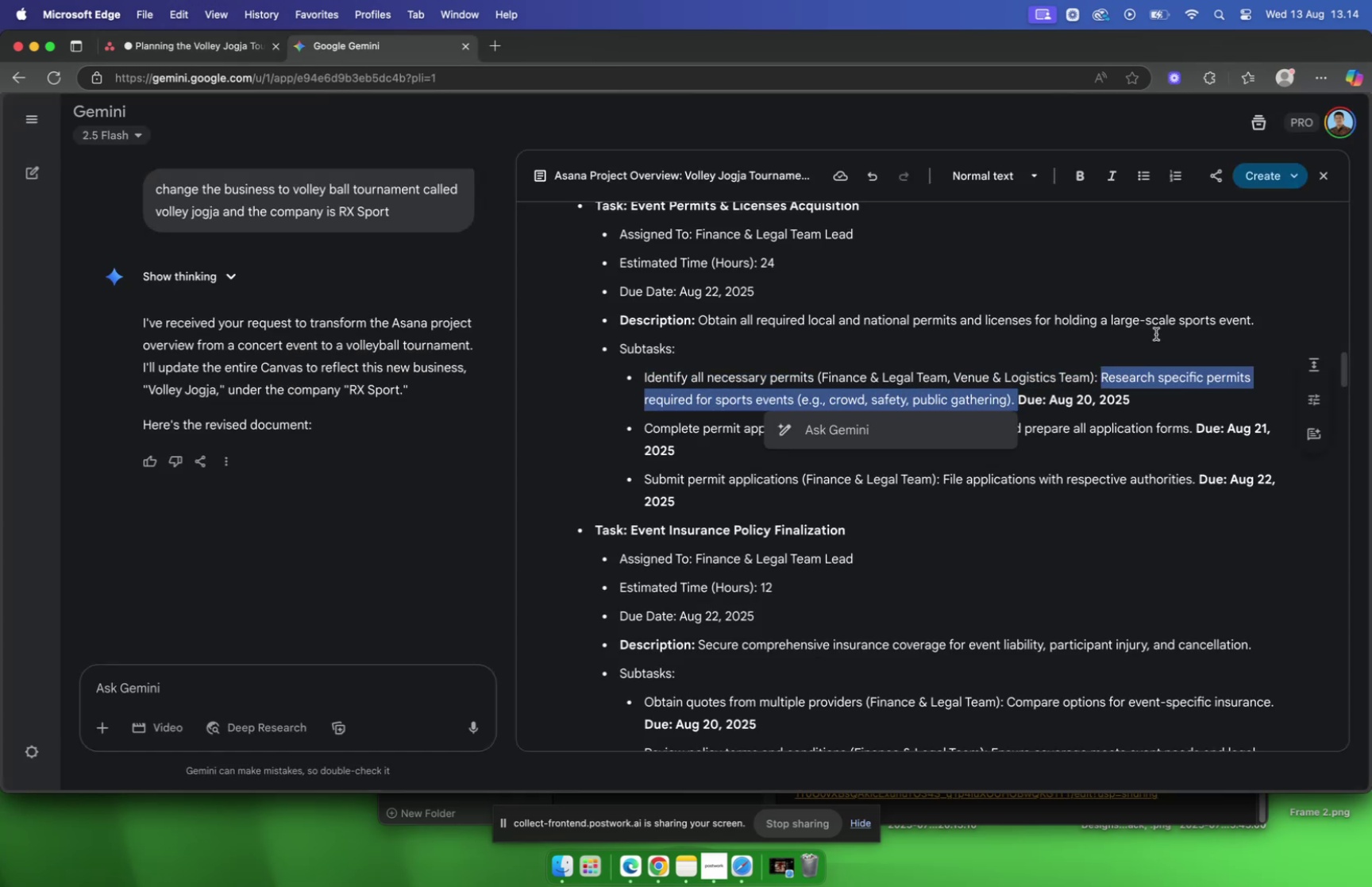 
key(Meta+C)
 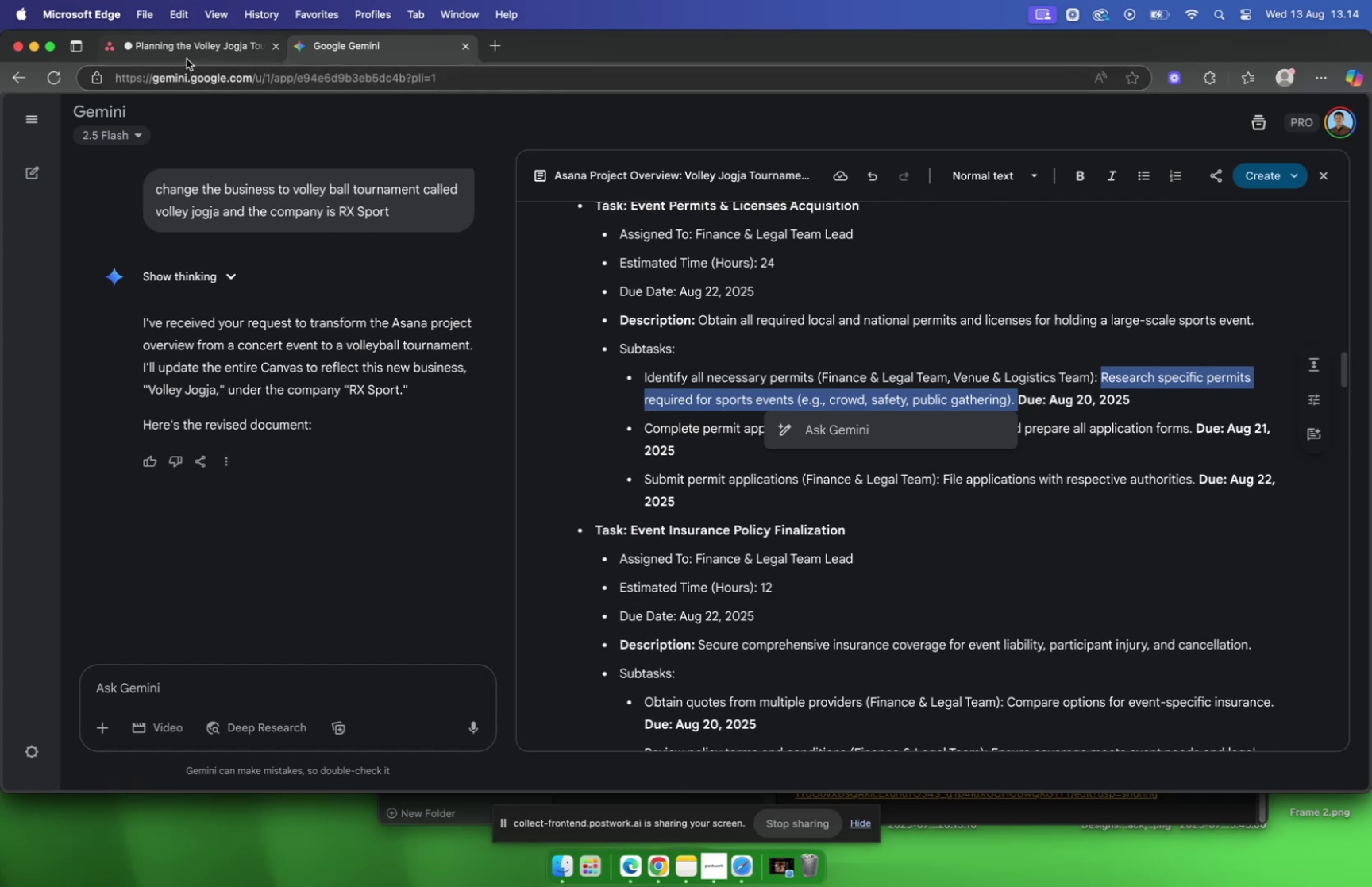 
left_click([183, 48])
 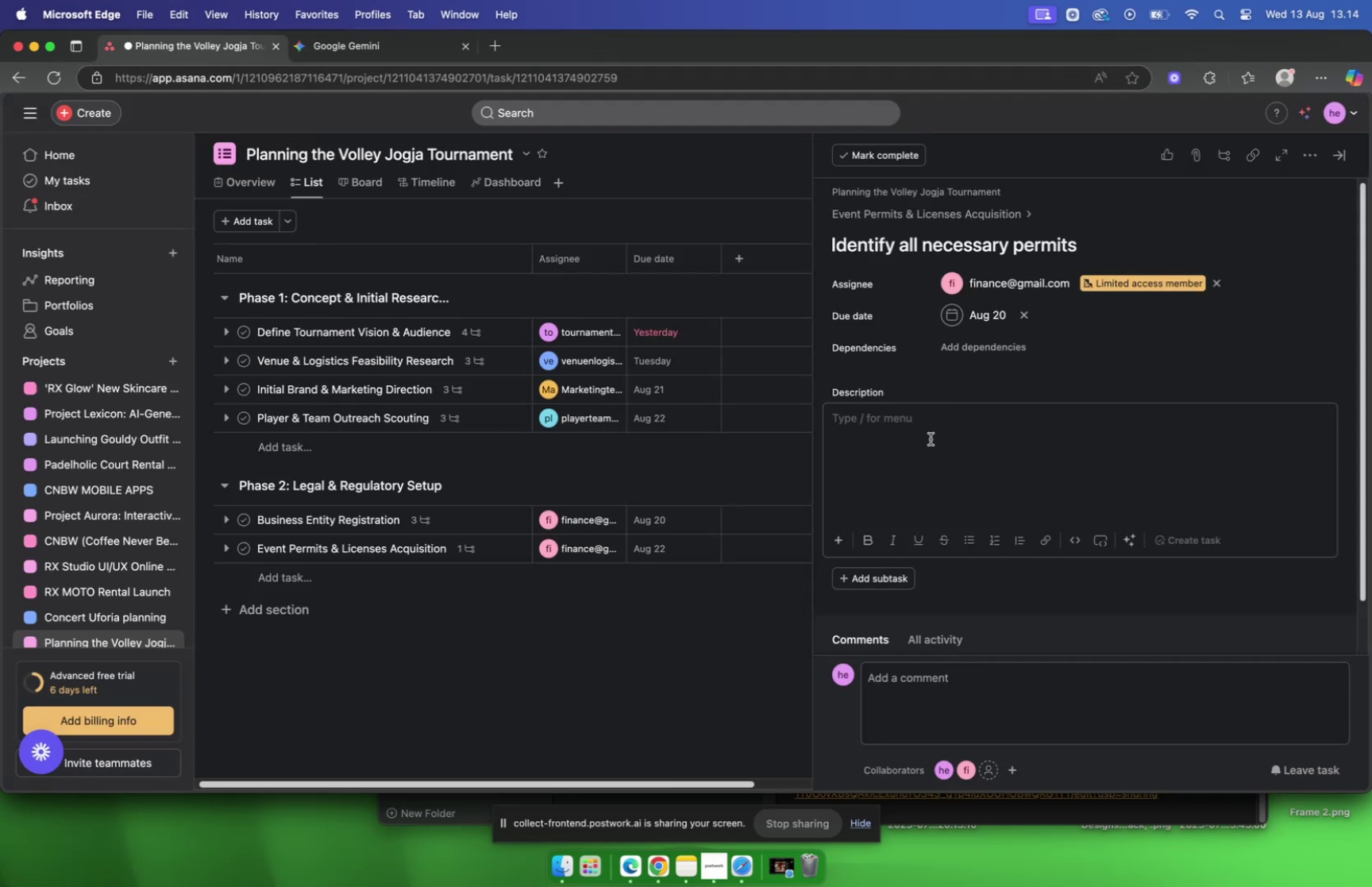 
left_click([931, 438])
 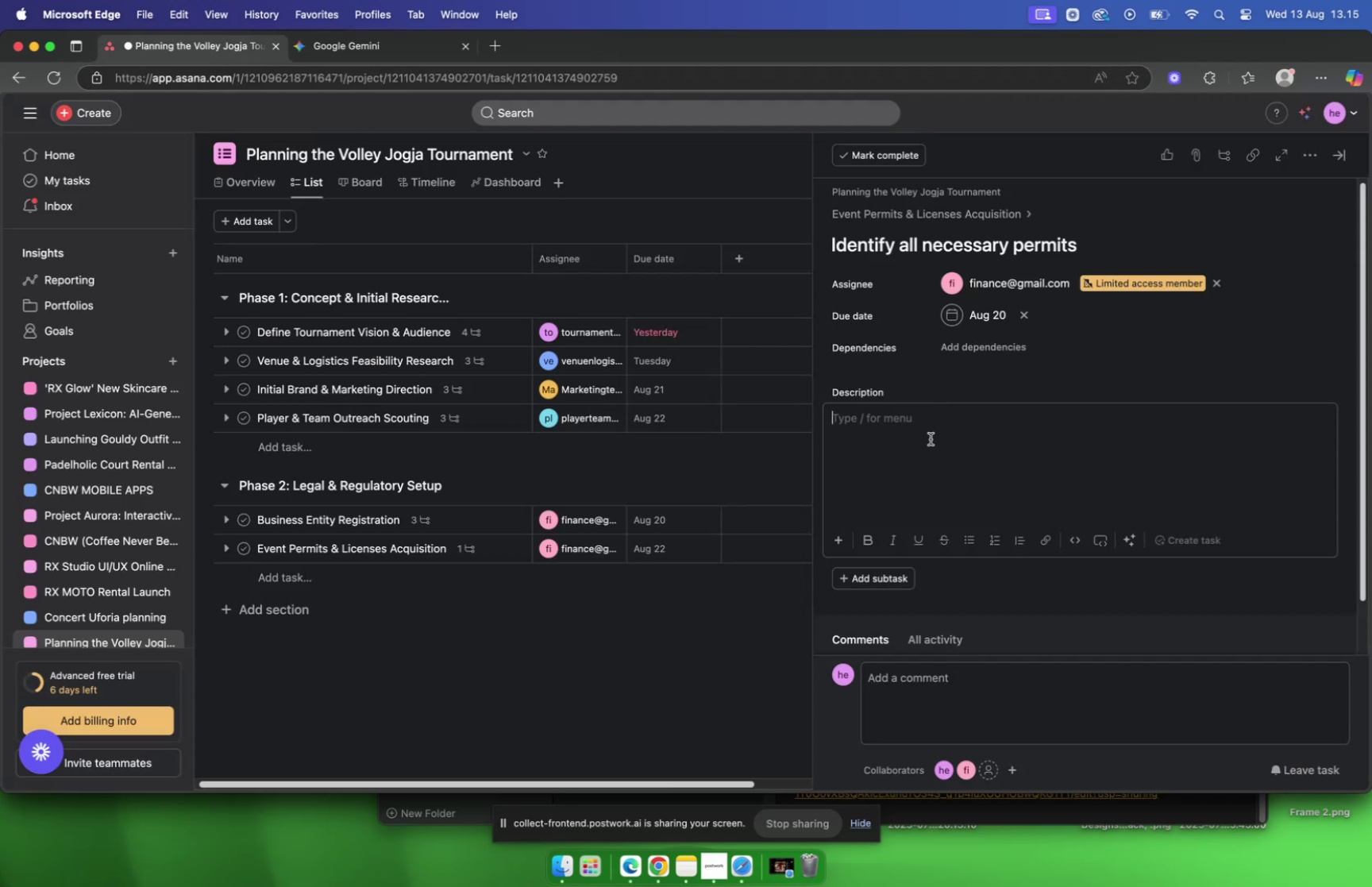 
key(Meta+V)
 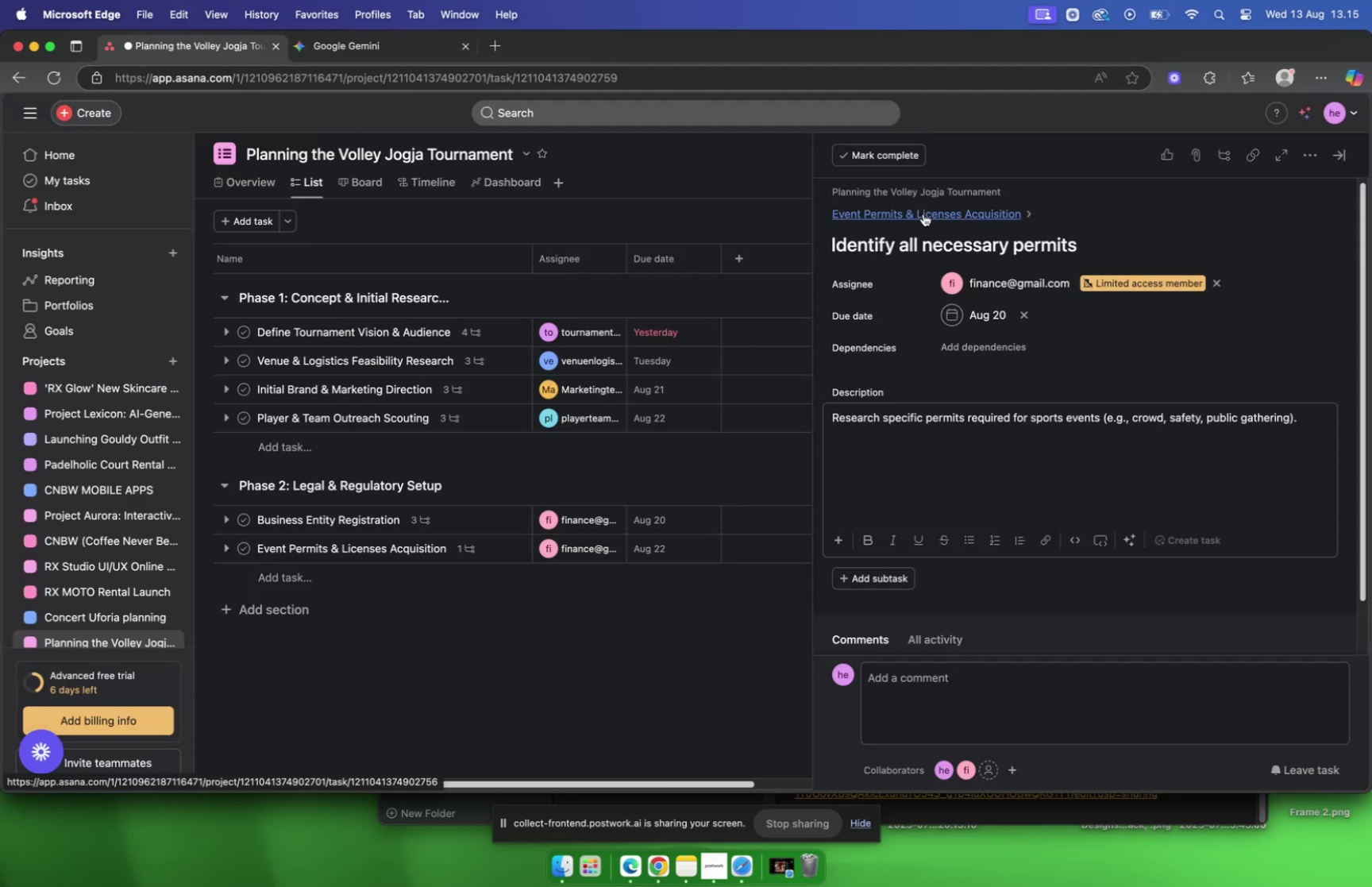 
left_click([923, 214])
 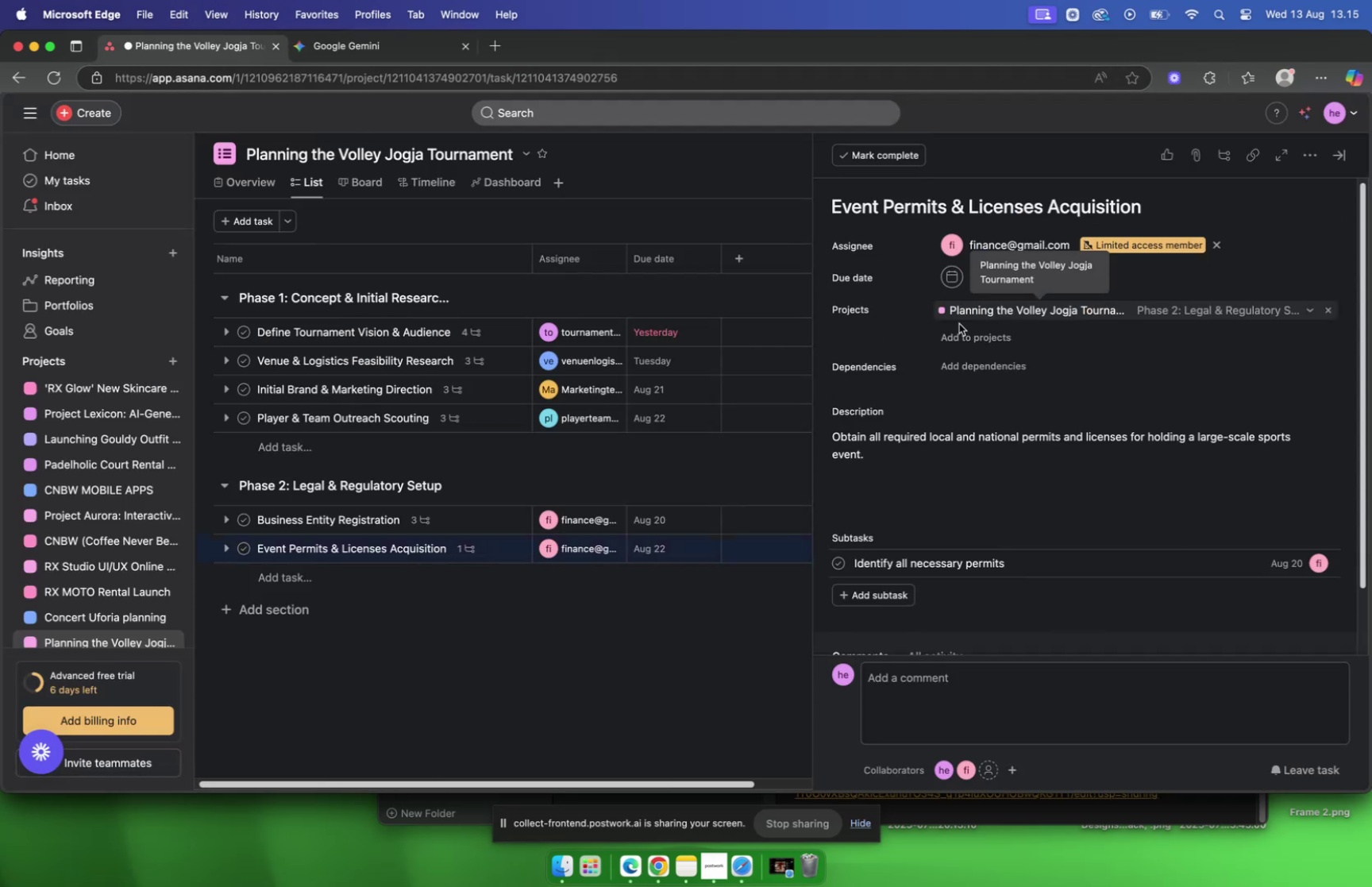 
scroll: coordinate [969, 384], scroll_direction: down, amount: 9.0
 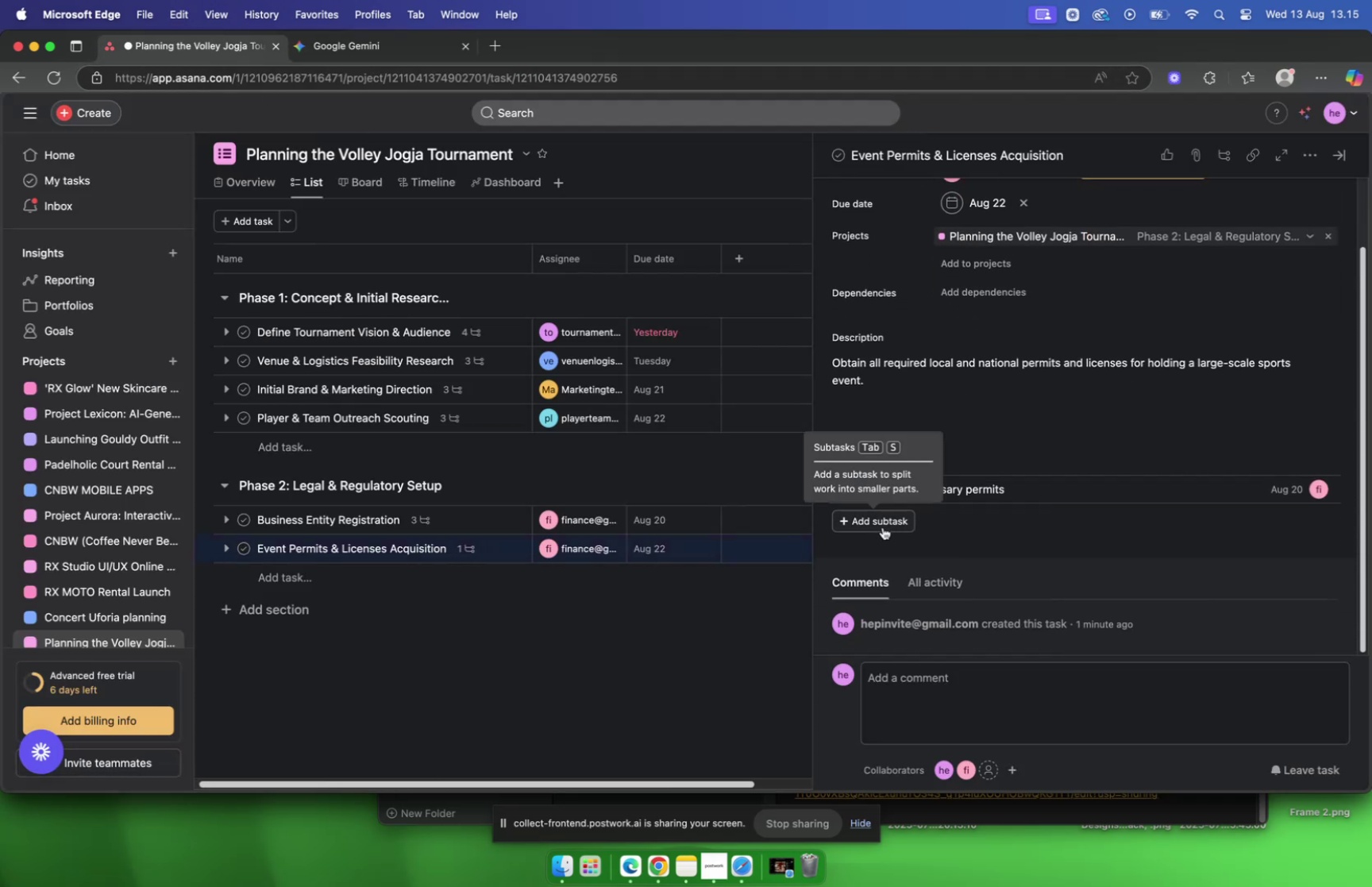 
left_click([883, 526])
 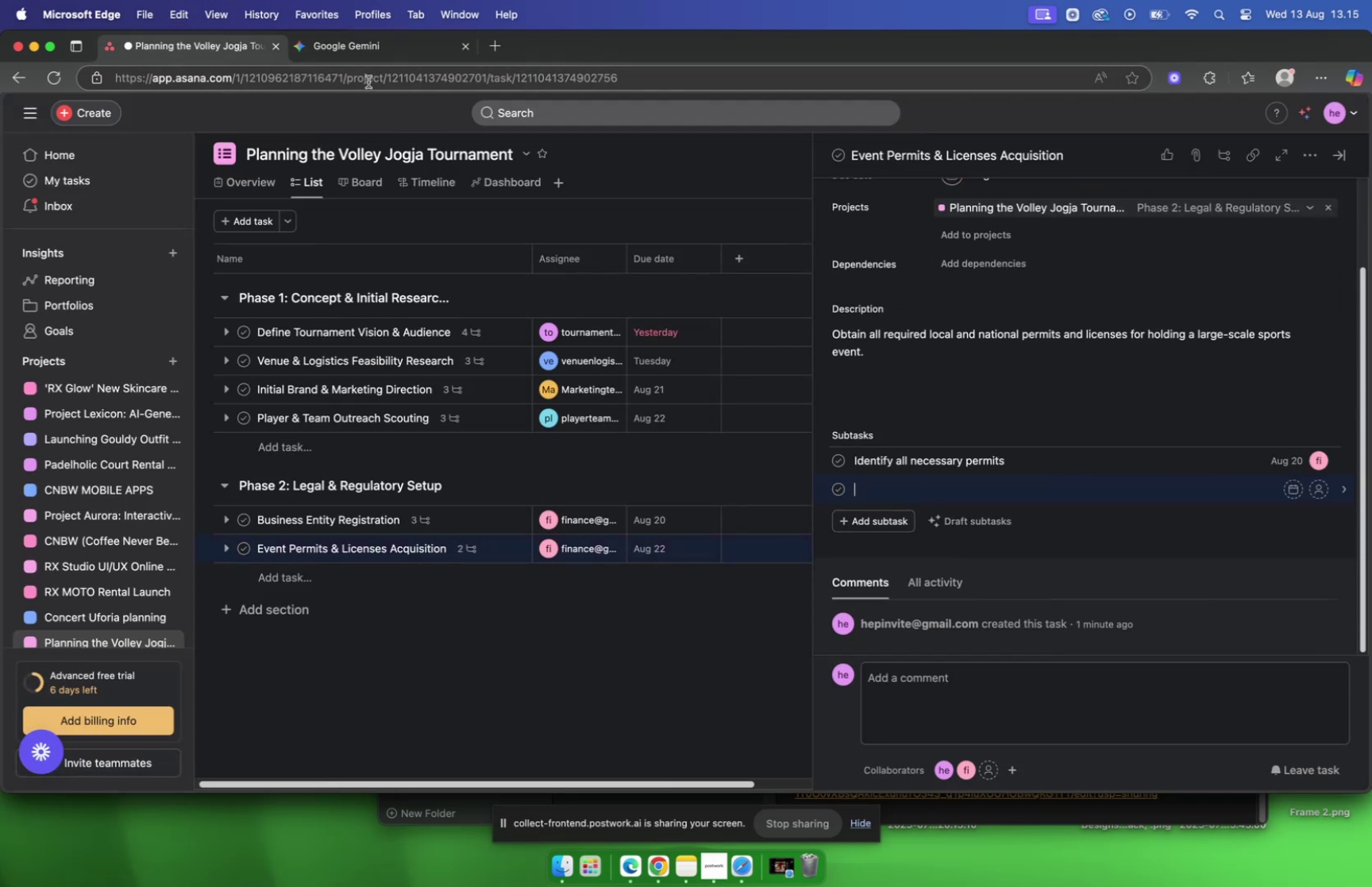 
left_click([365, 54])
 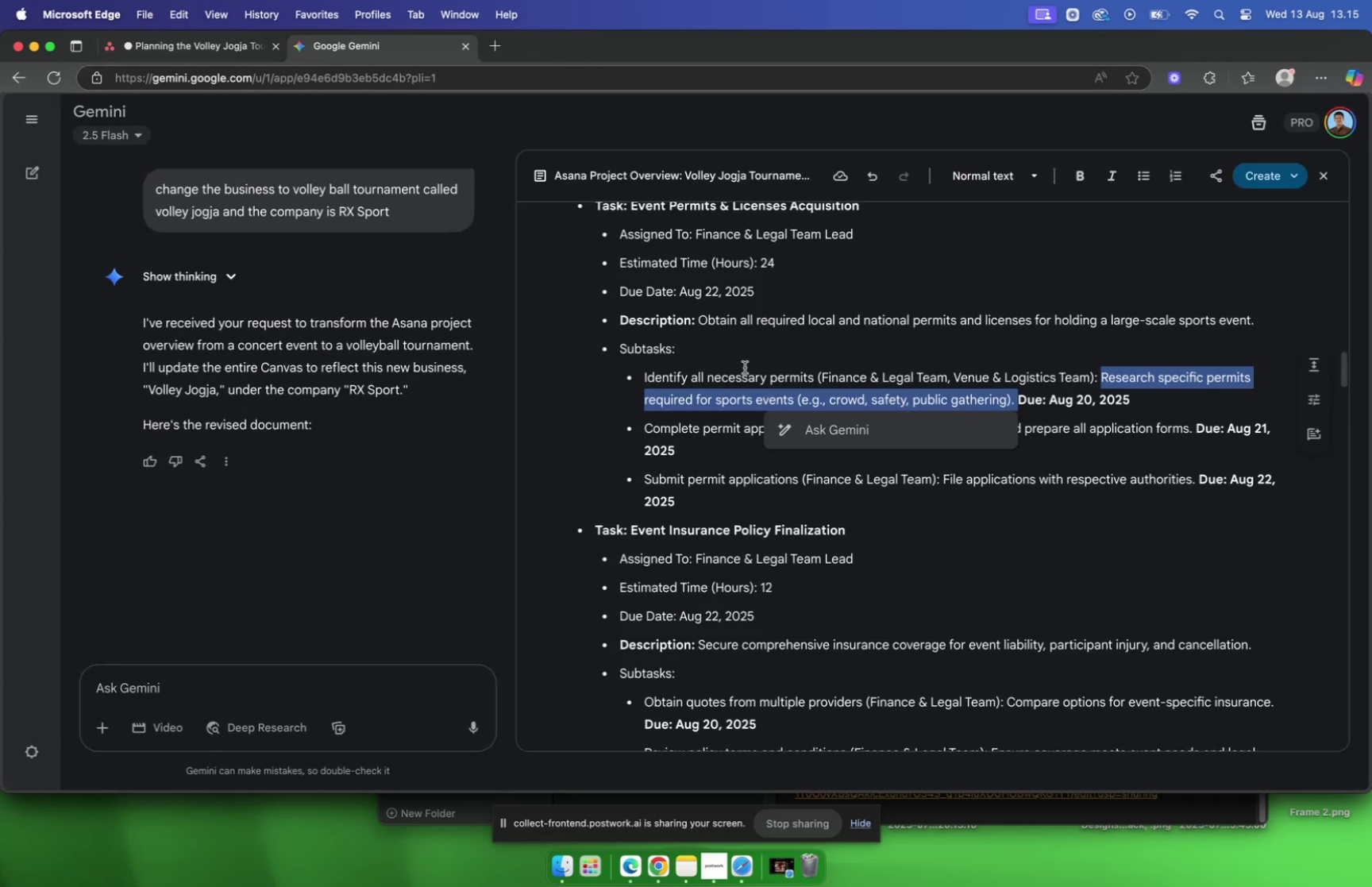 
left_click([745, 367])
 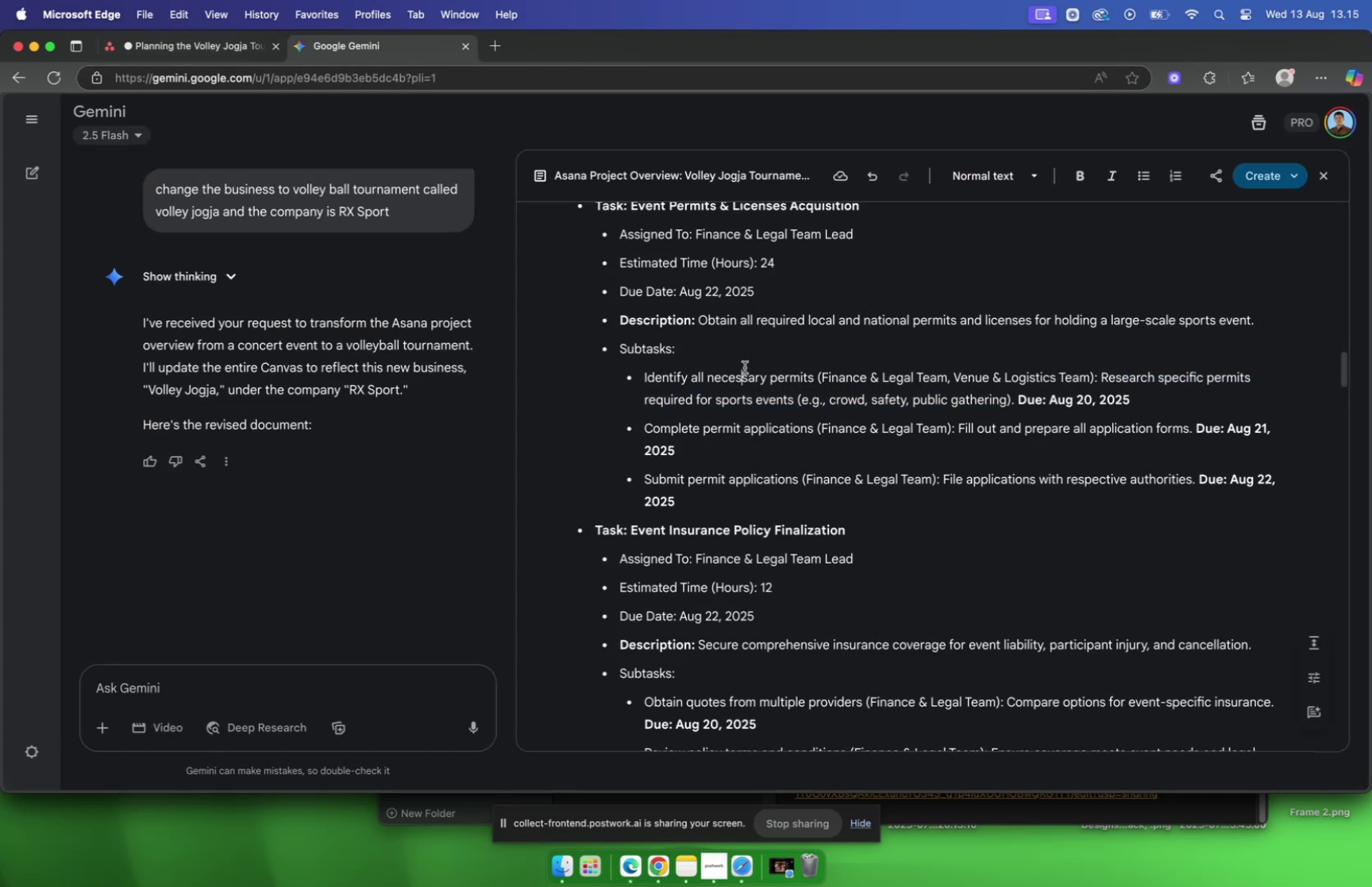 
scroll: coordinate [745, 367], scroll_direction: down, amount: 3.0
 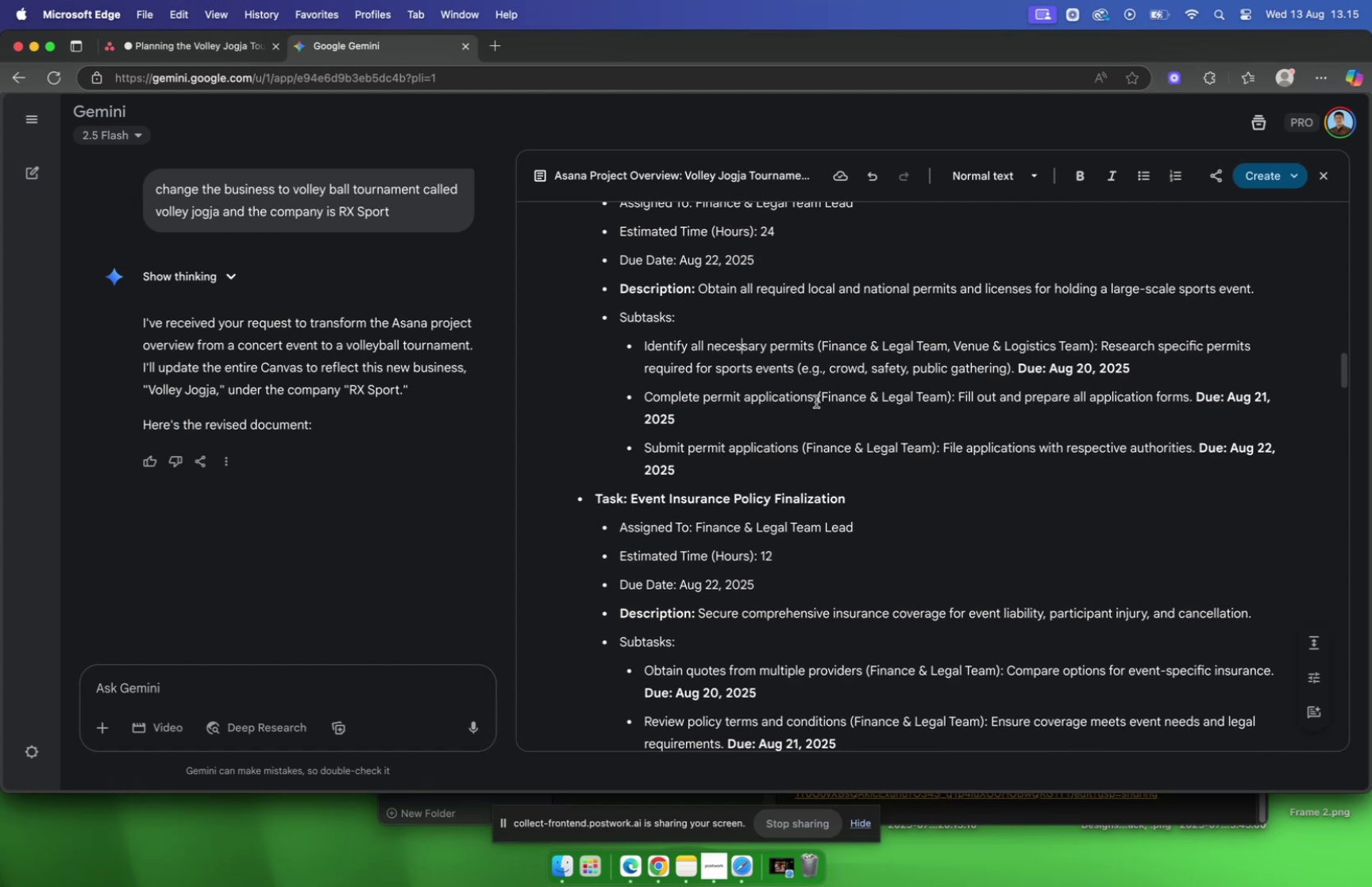 
left_click_drag(start_coordinate=[815, 400], to_coordinate=[644, 400])
 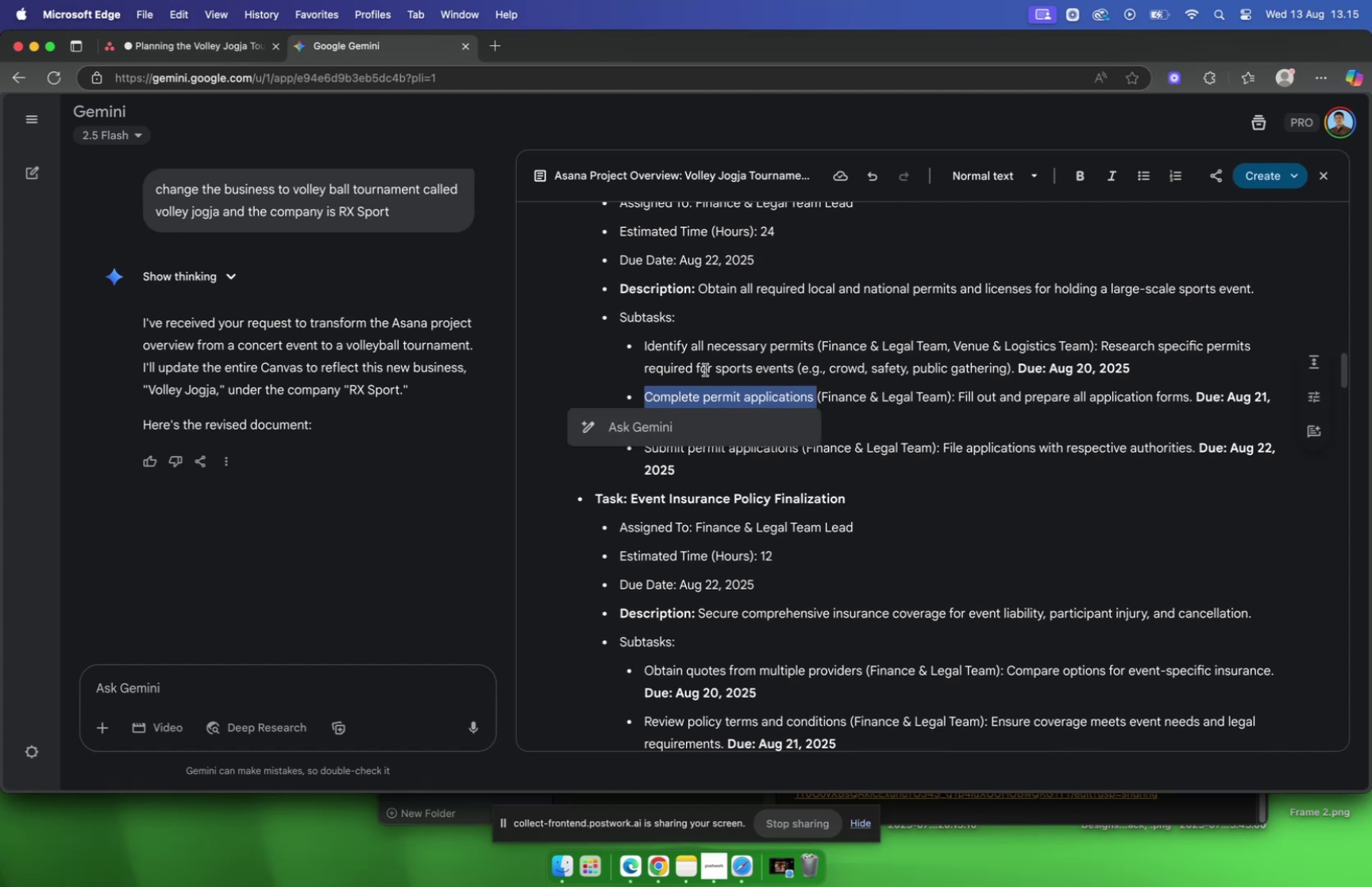 
key(Meta+C)
 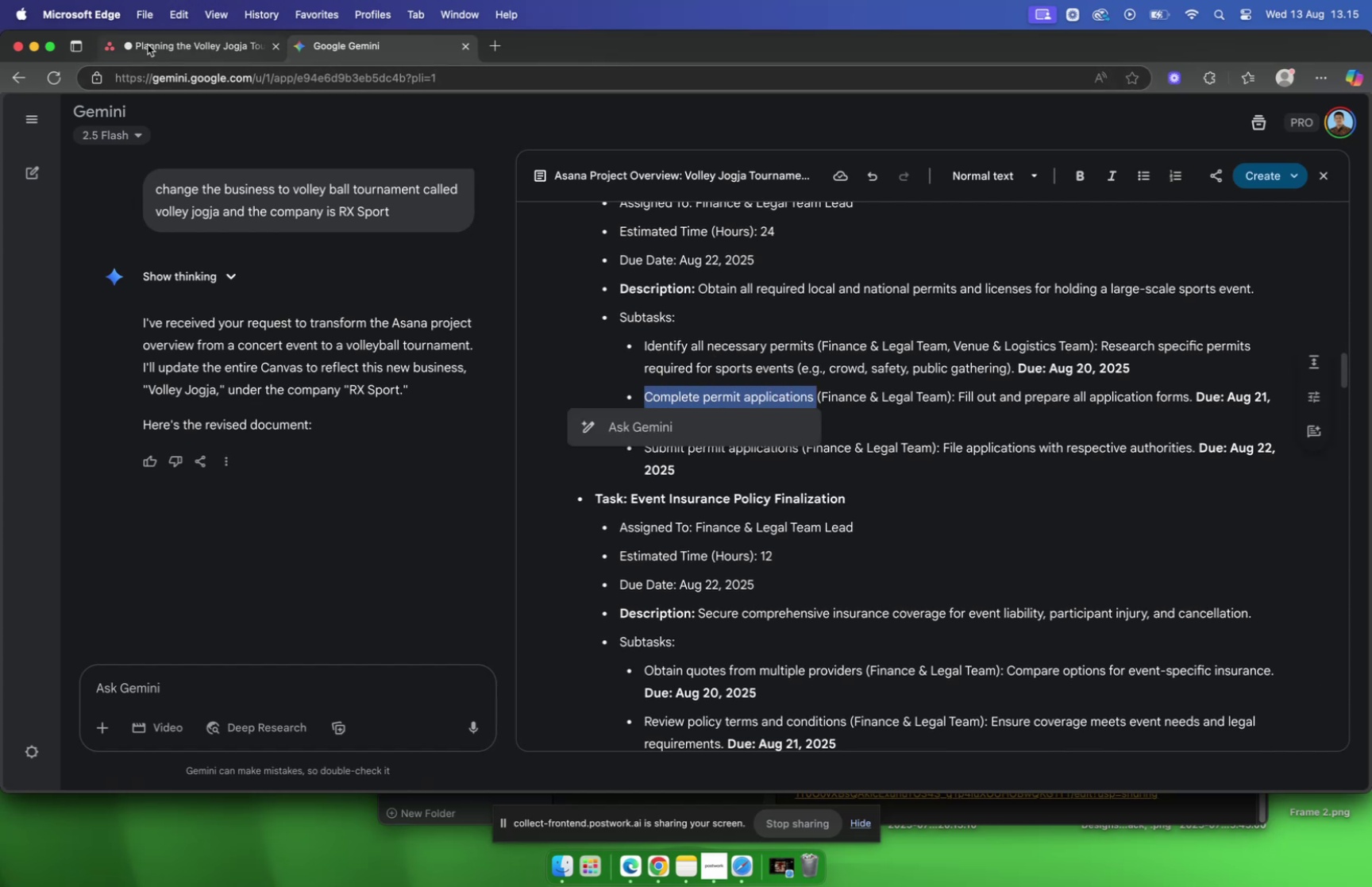 
left_click([148, 44])
 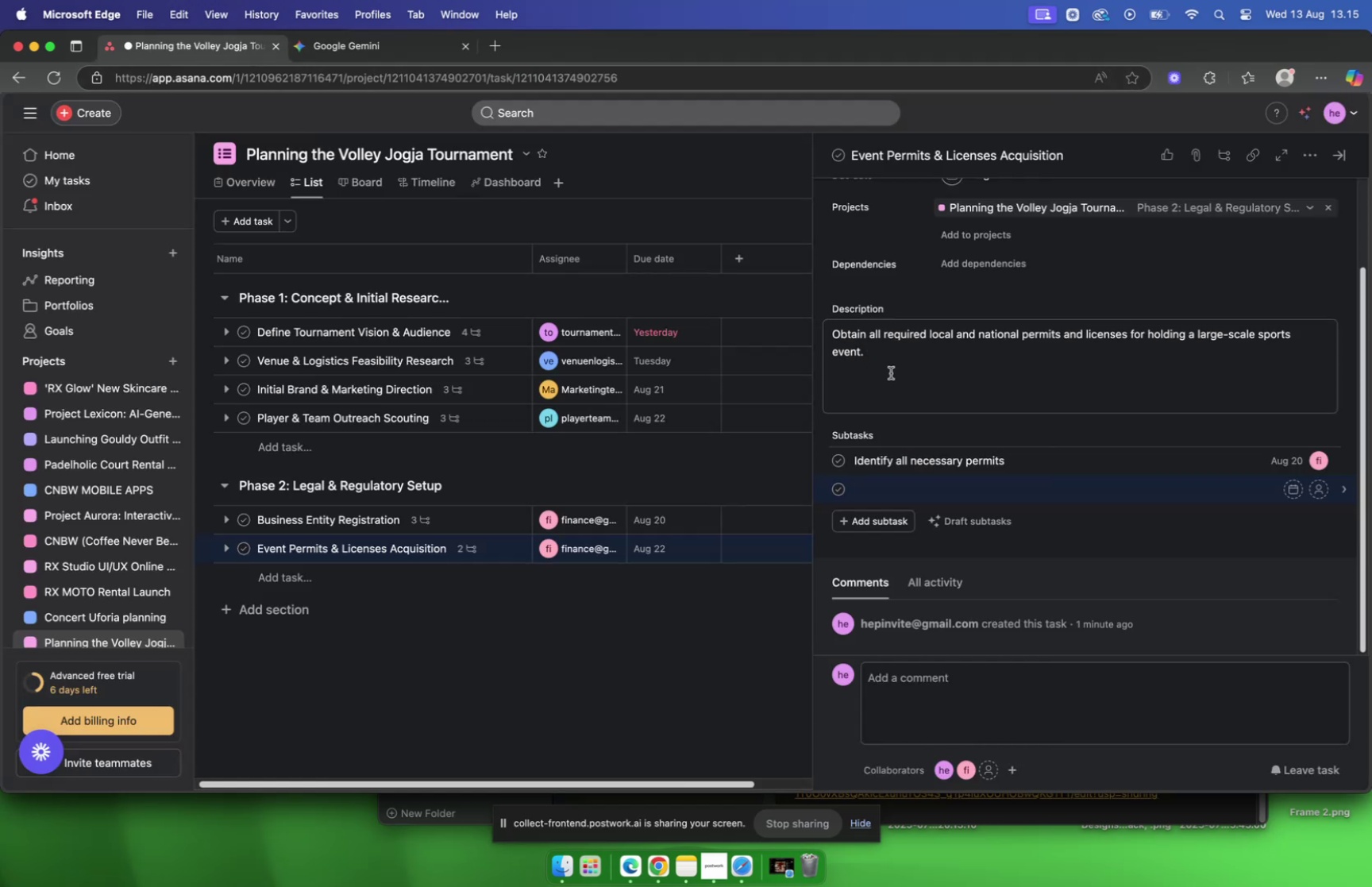 
key(Meta+V)
 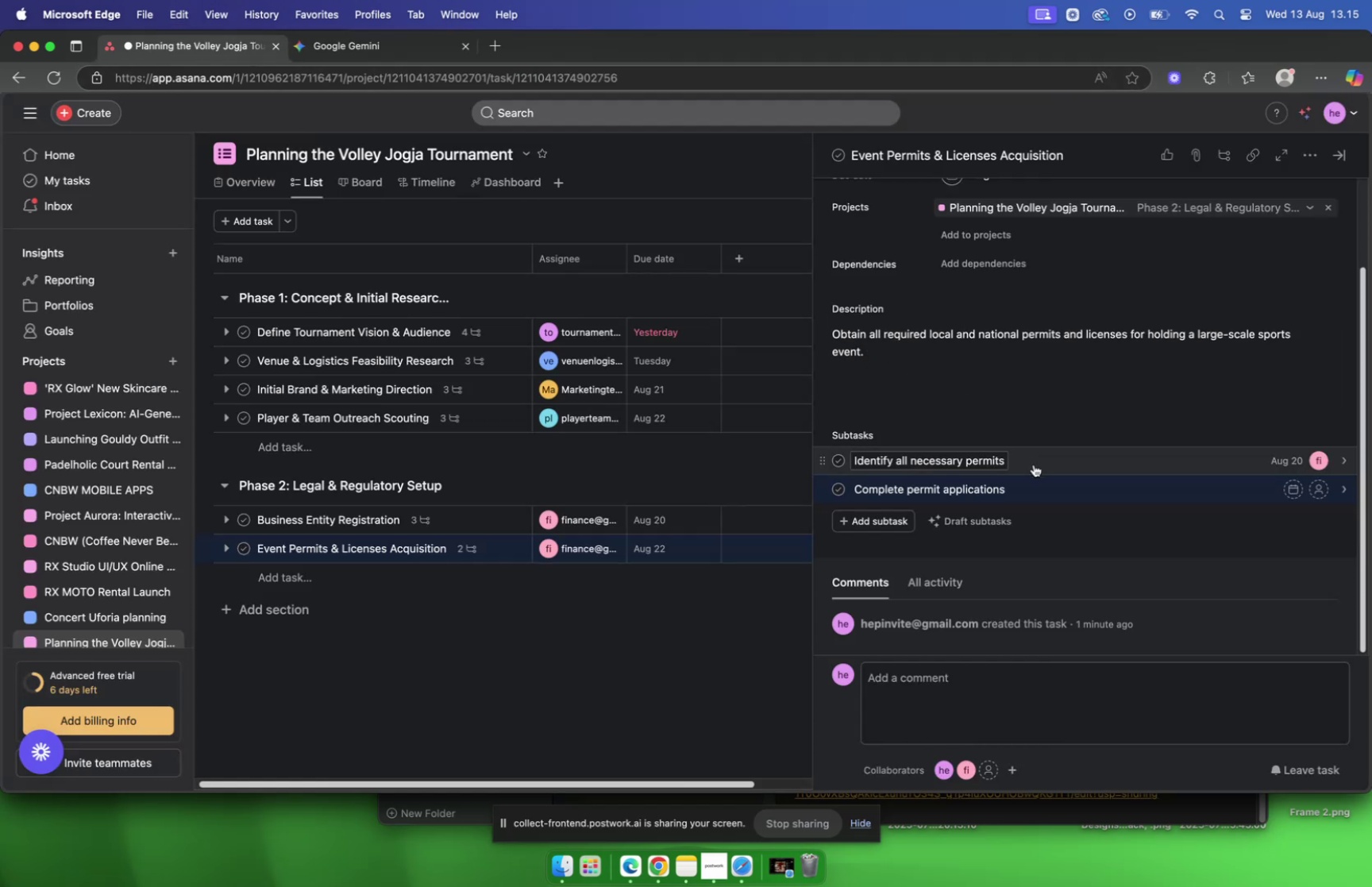 
key(Backspace)
 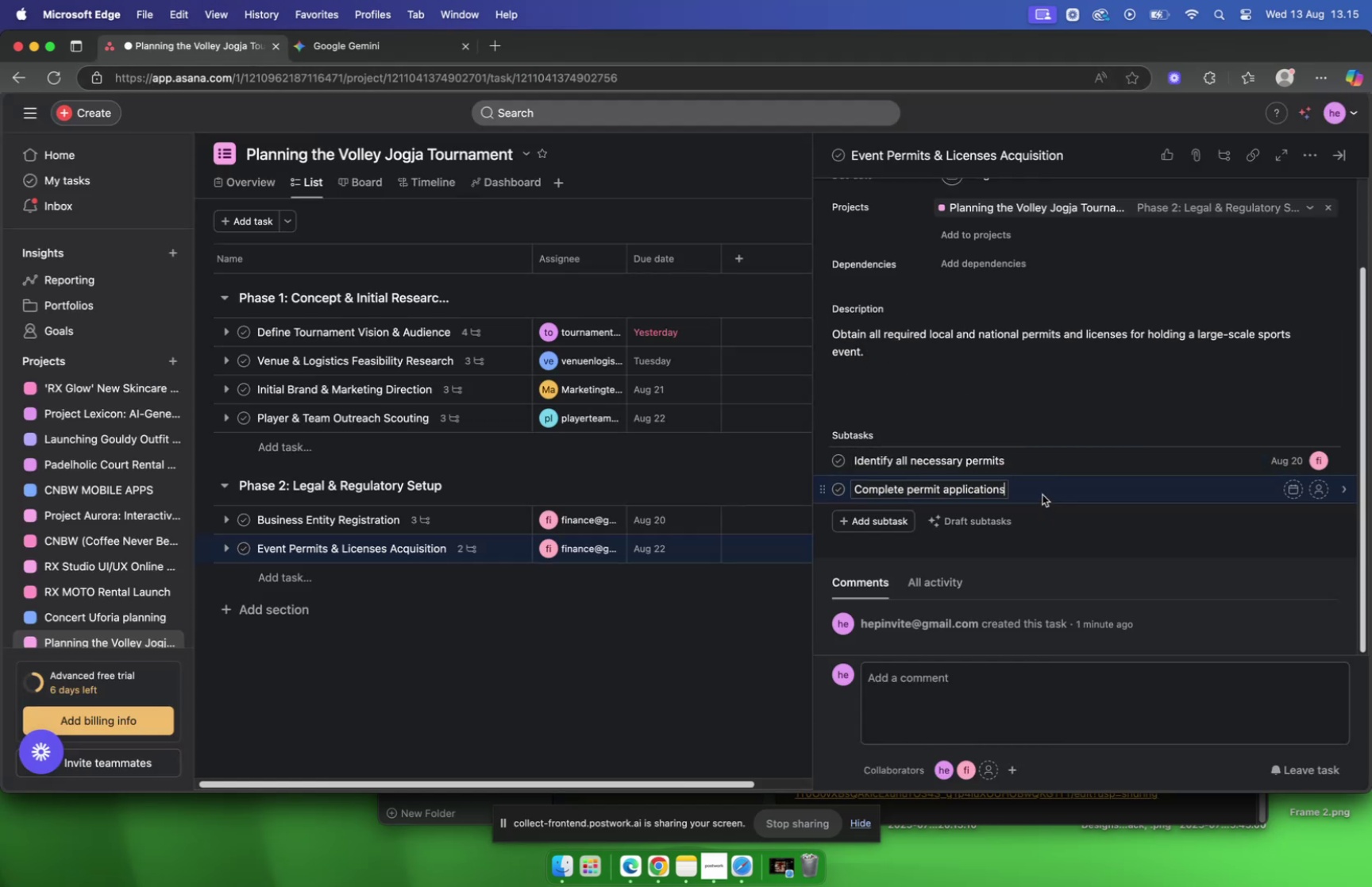 
left_click([1041, 491])
 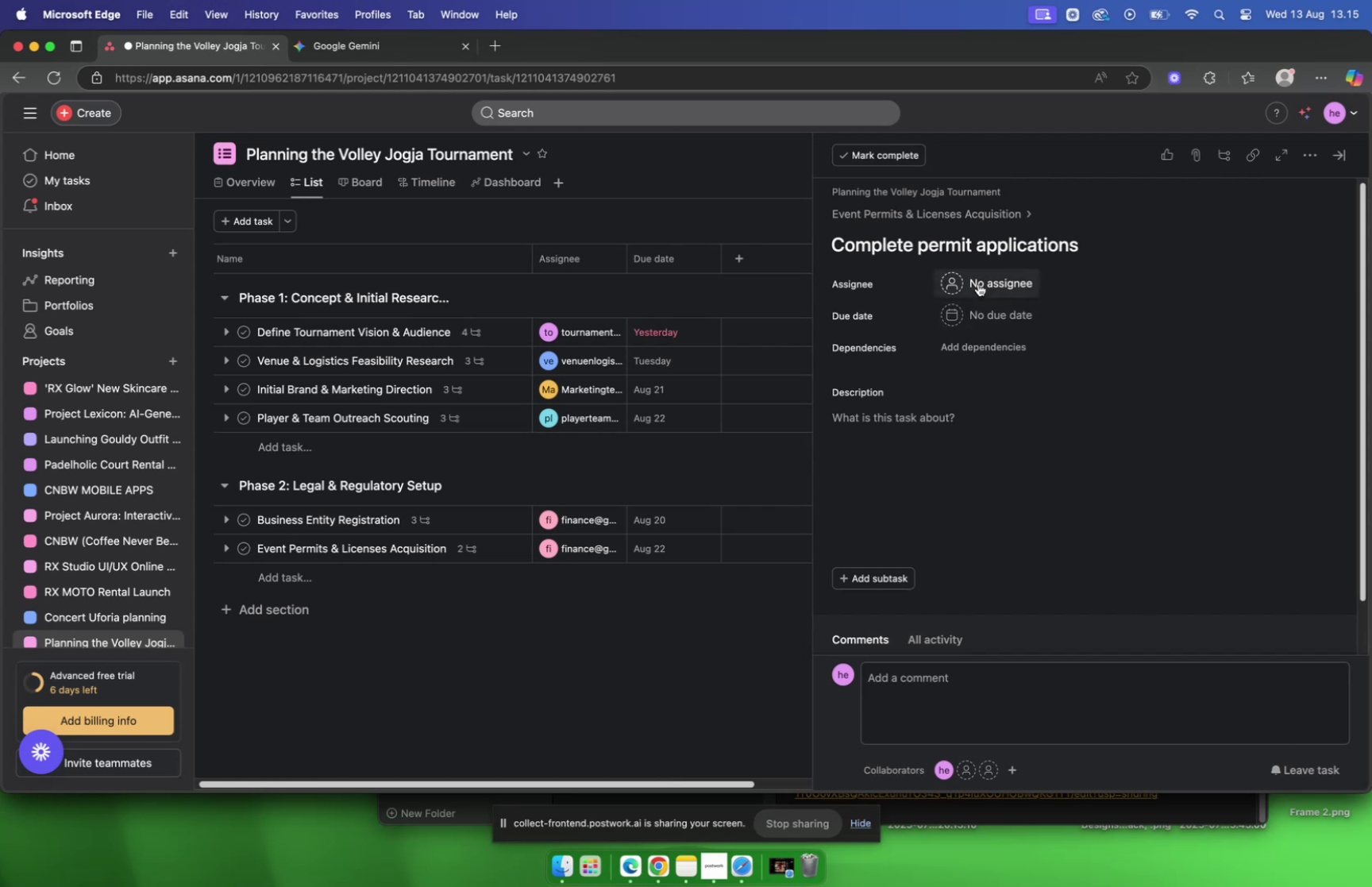 
left_click([978, 283])
 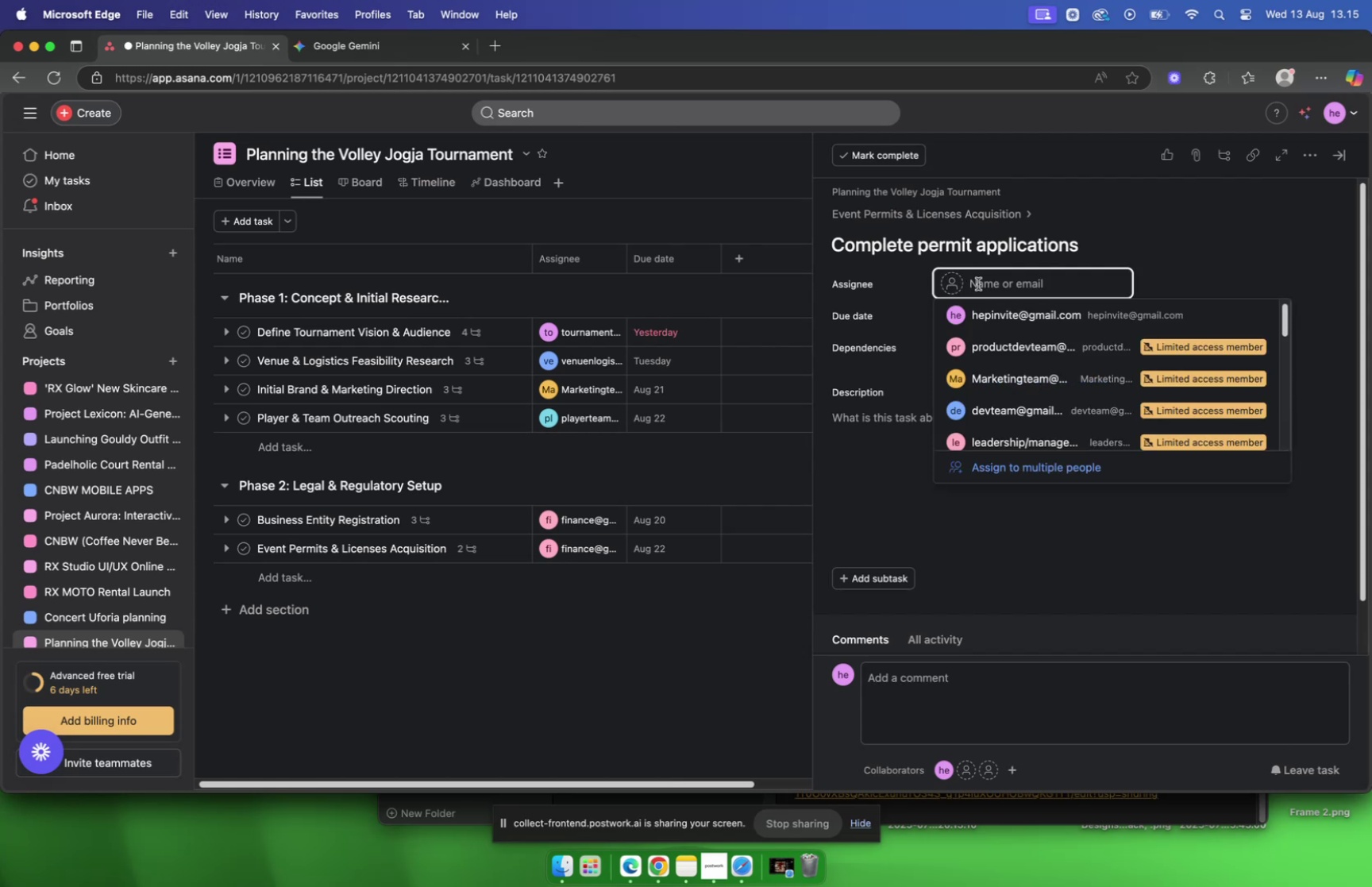 
type(fin)
 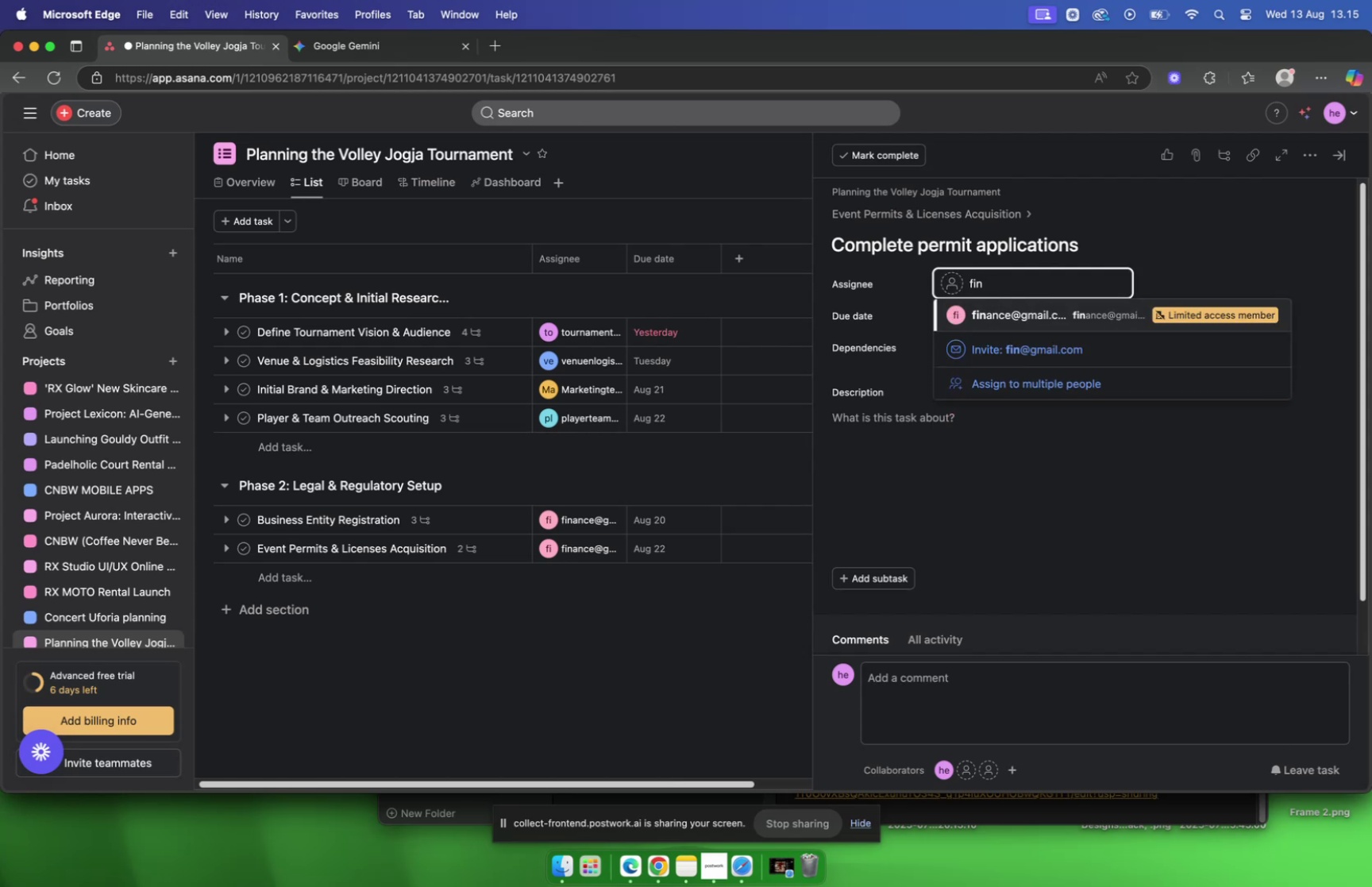 
key(Enter)
 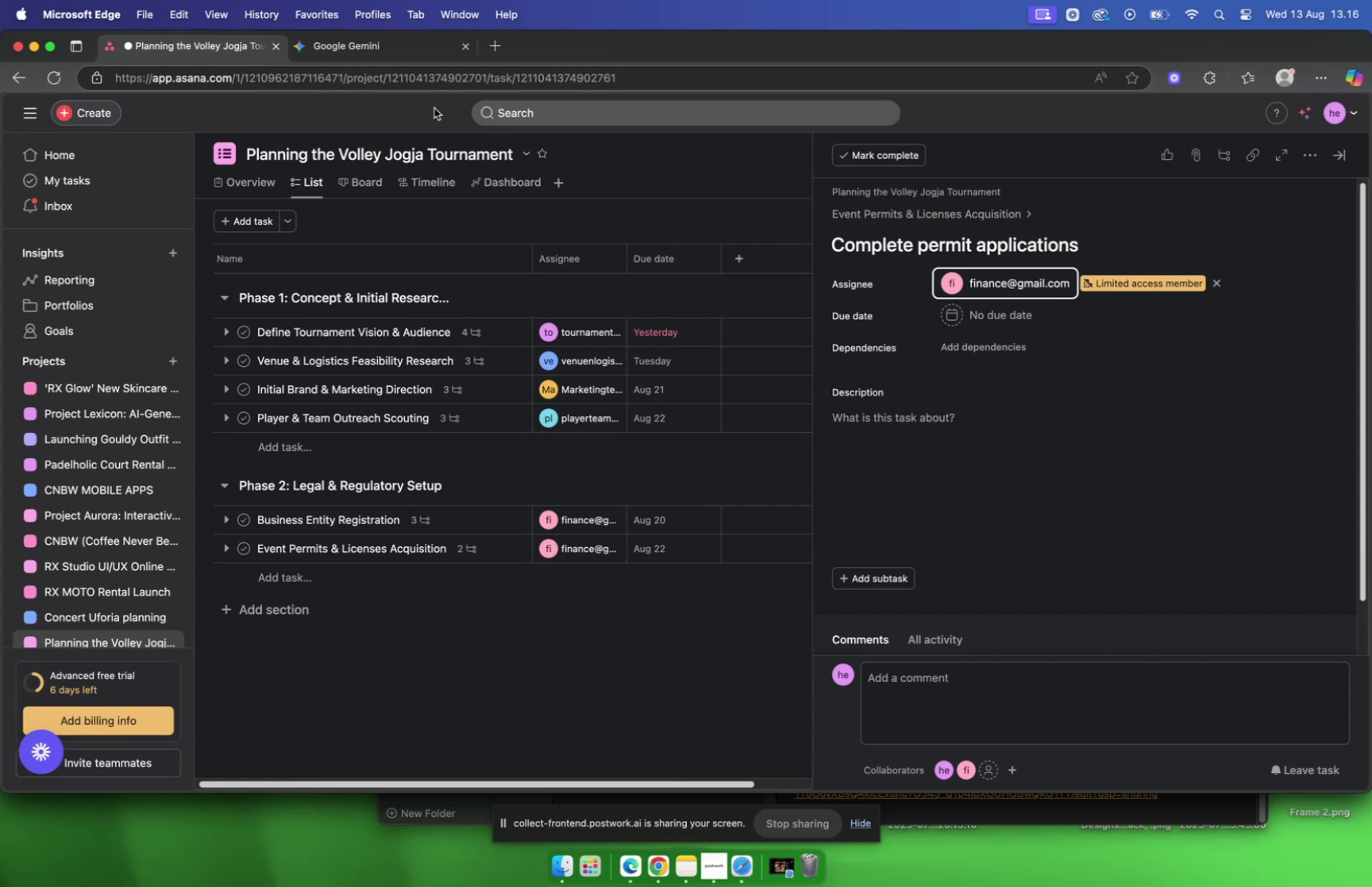 
wait(46.12)
 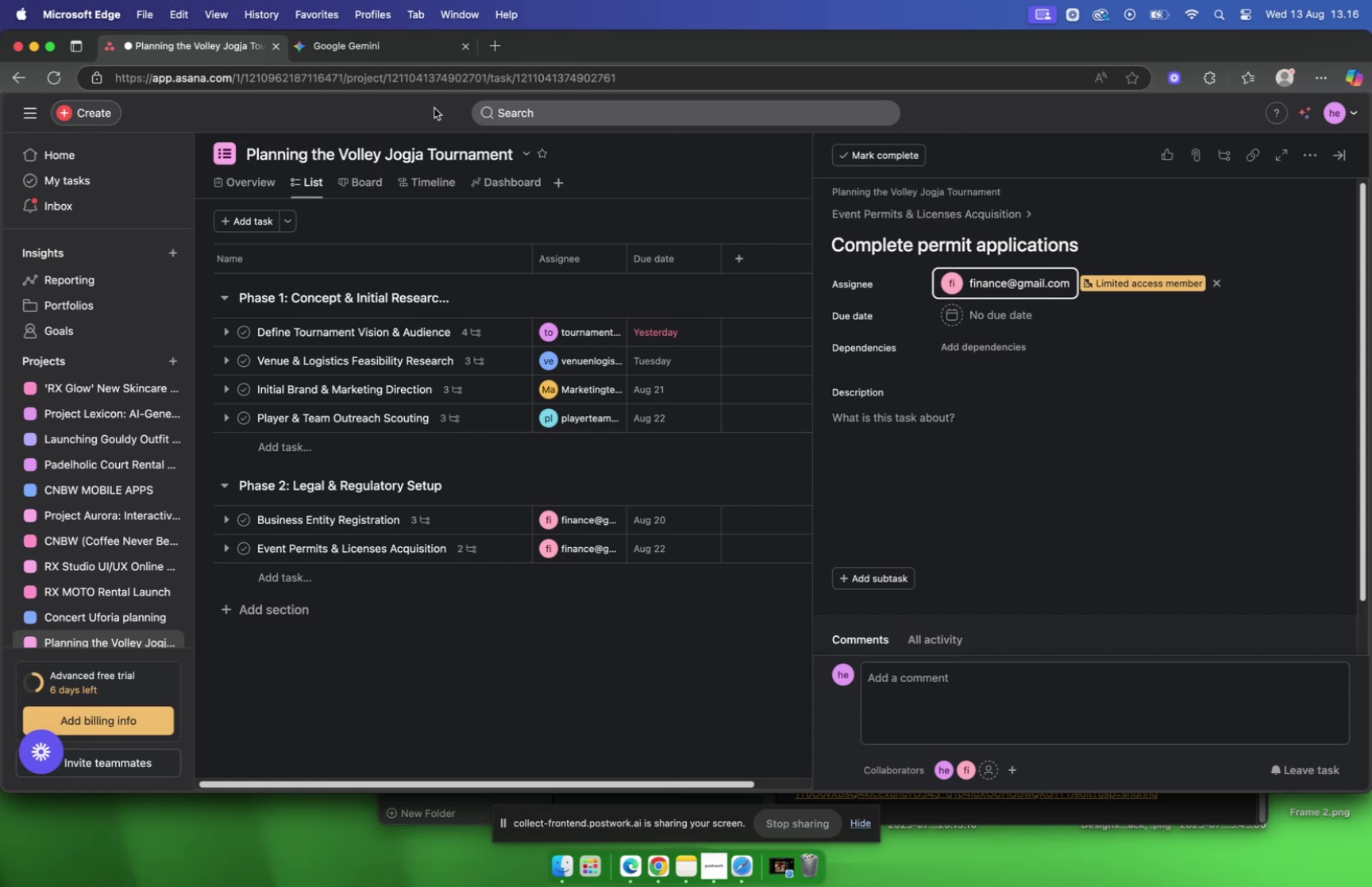 
left_click([344, 39])
 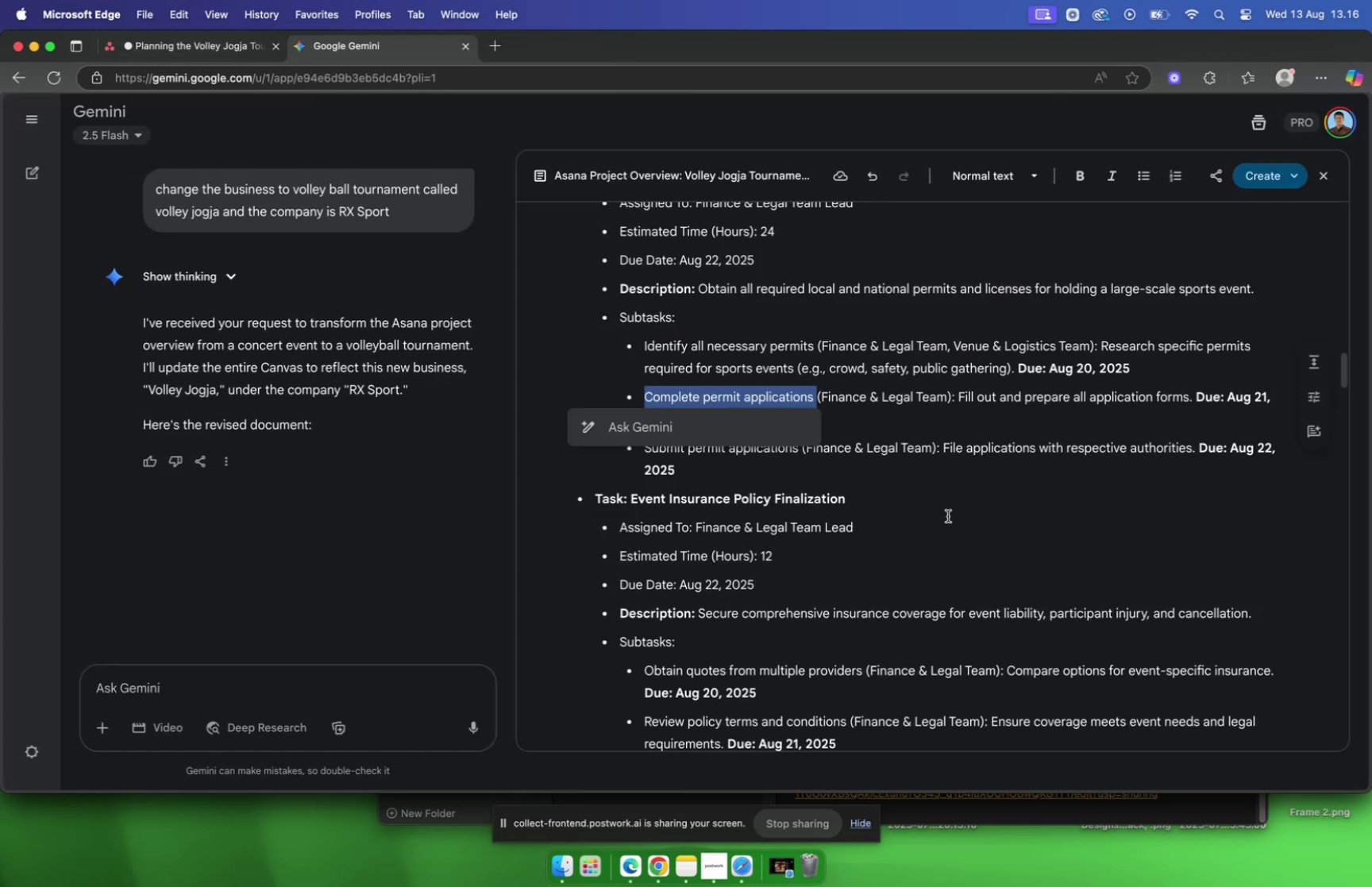 
left_click([948, 515])
 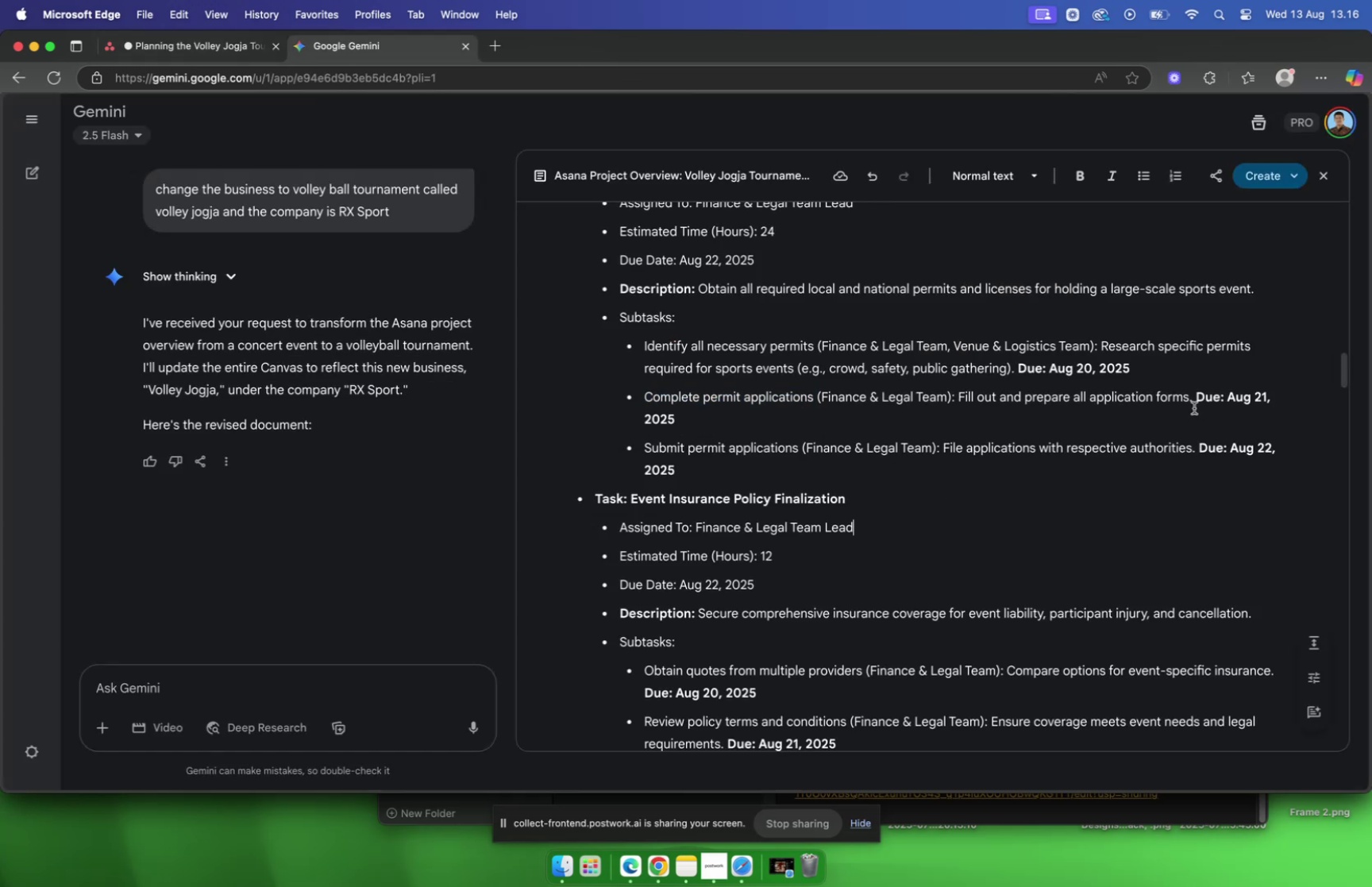 
left_click_drag(start_coordinate=[1193, 404], to_coordinate=[961, 399])
 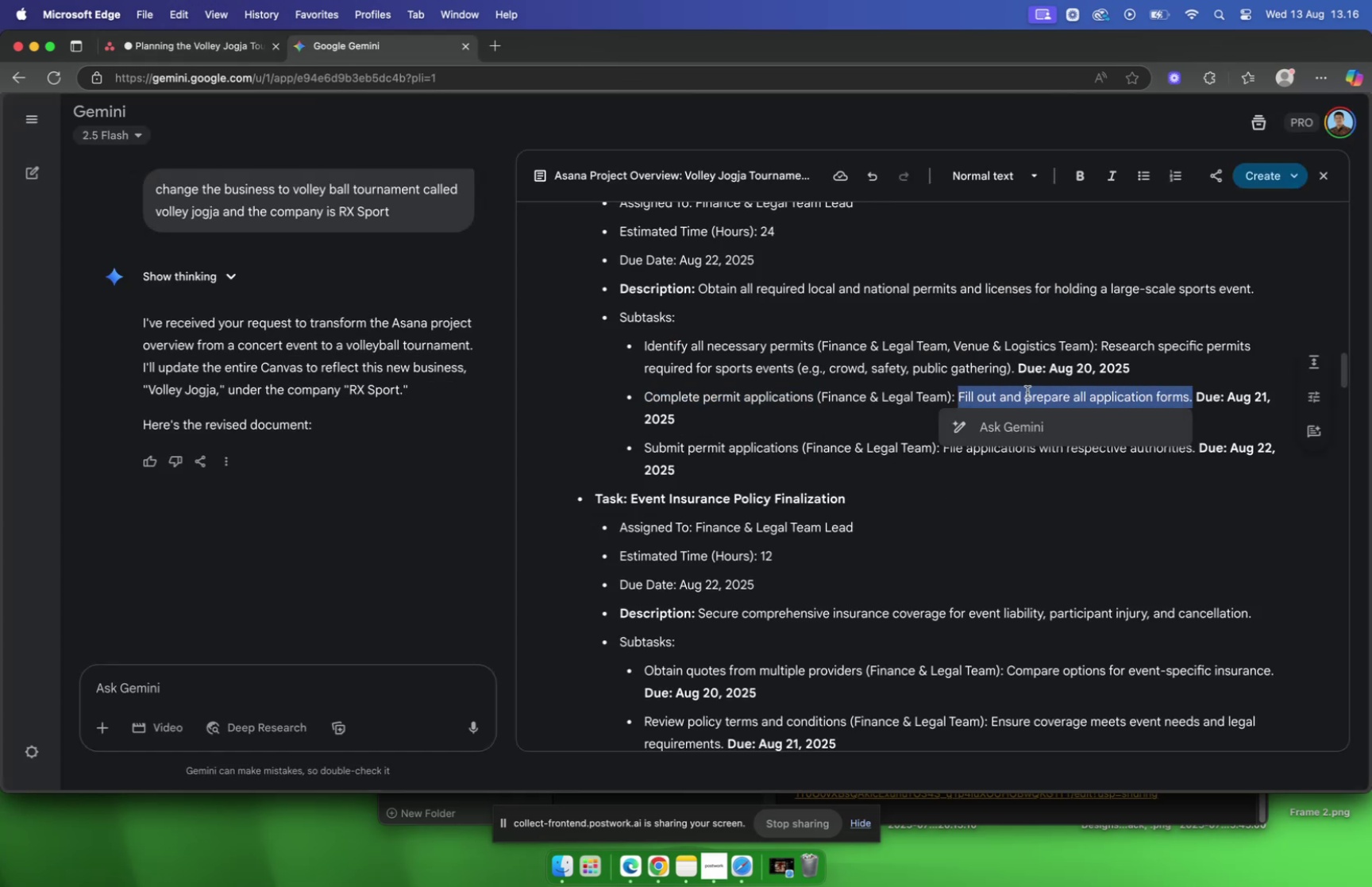 
key(Meta+C)
 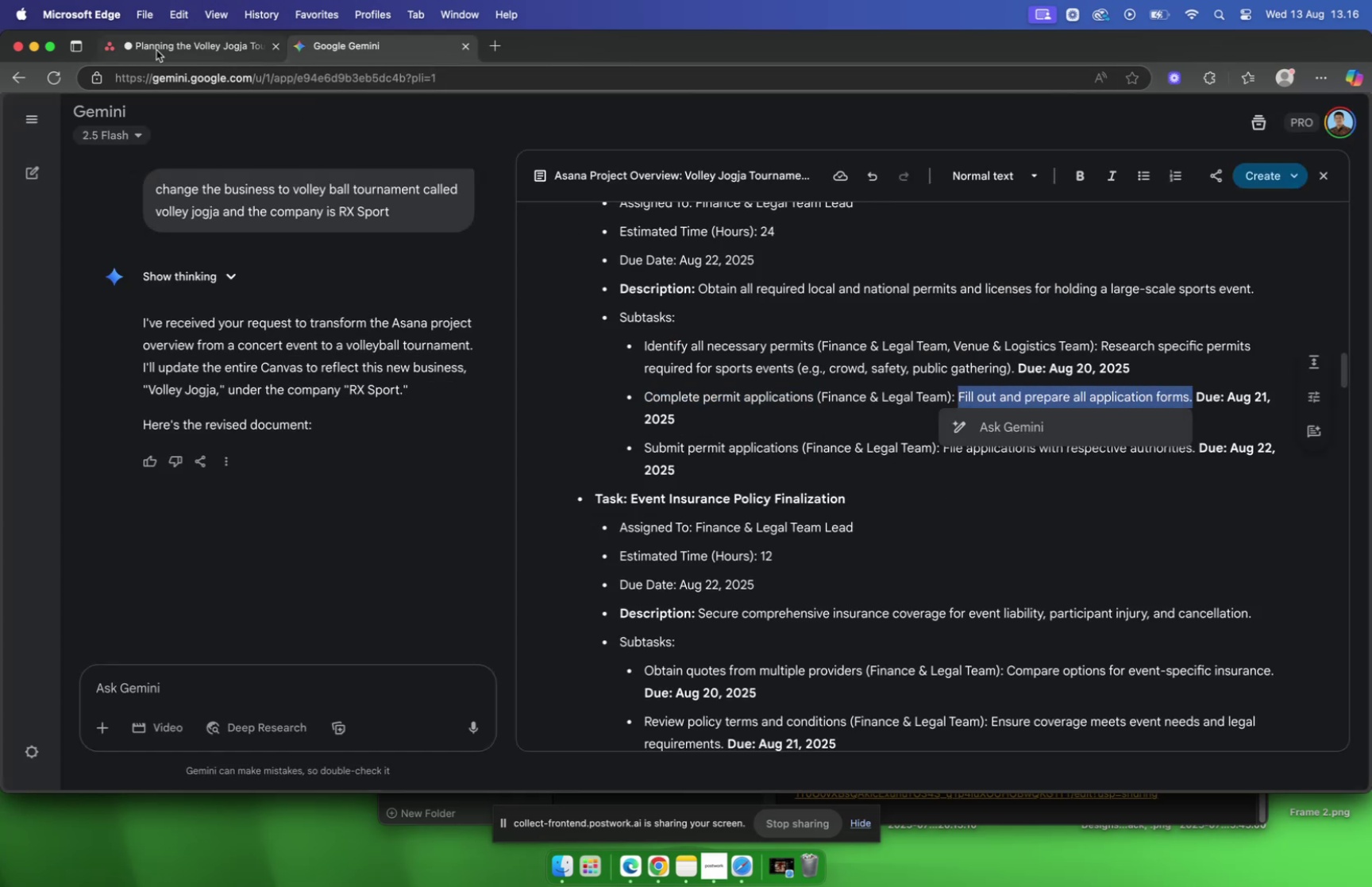 
left_click([156, 50])
 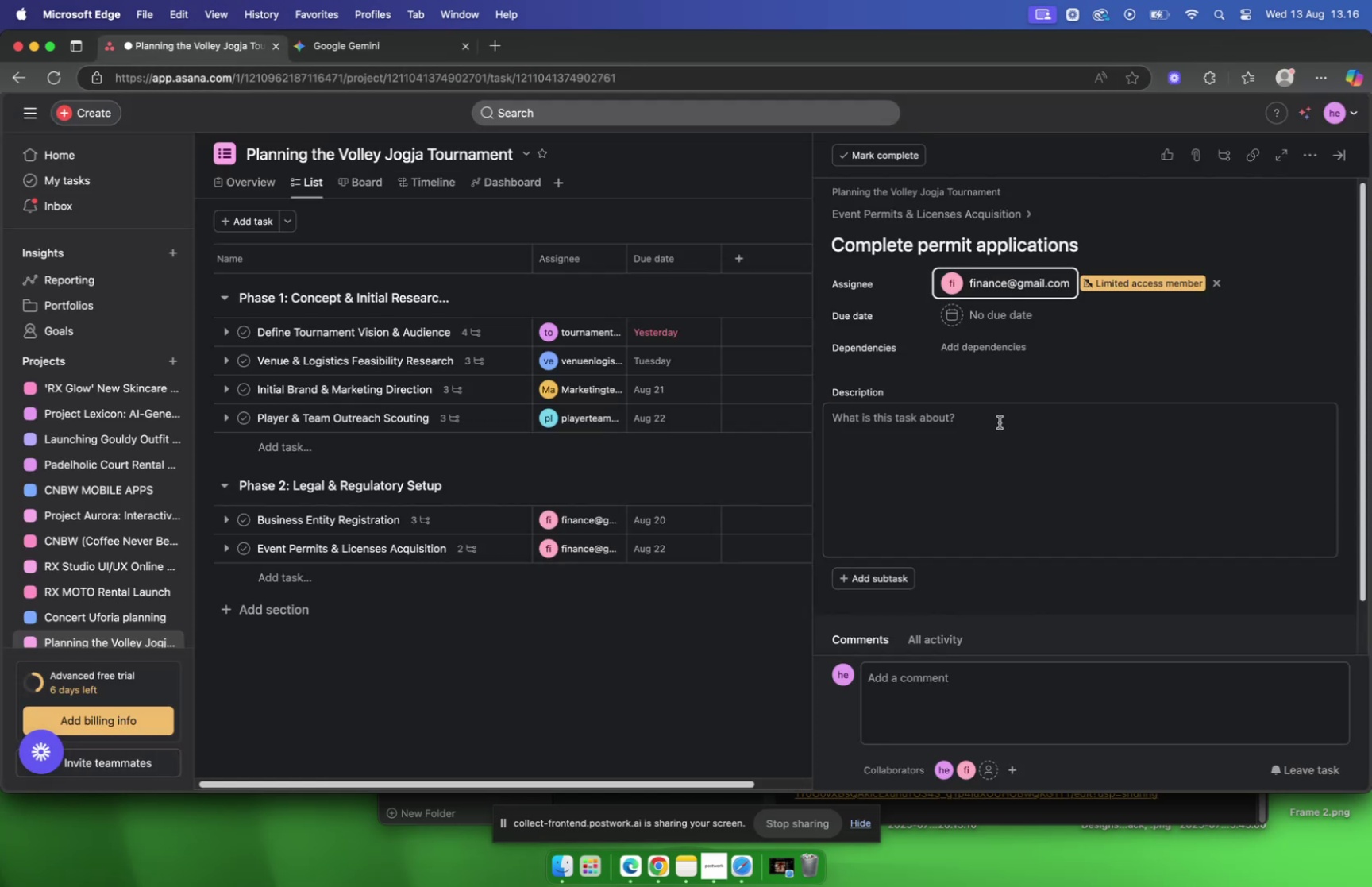 
left_click([1000, 423])
 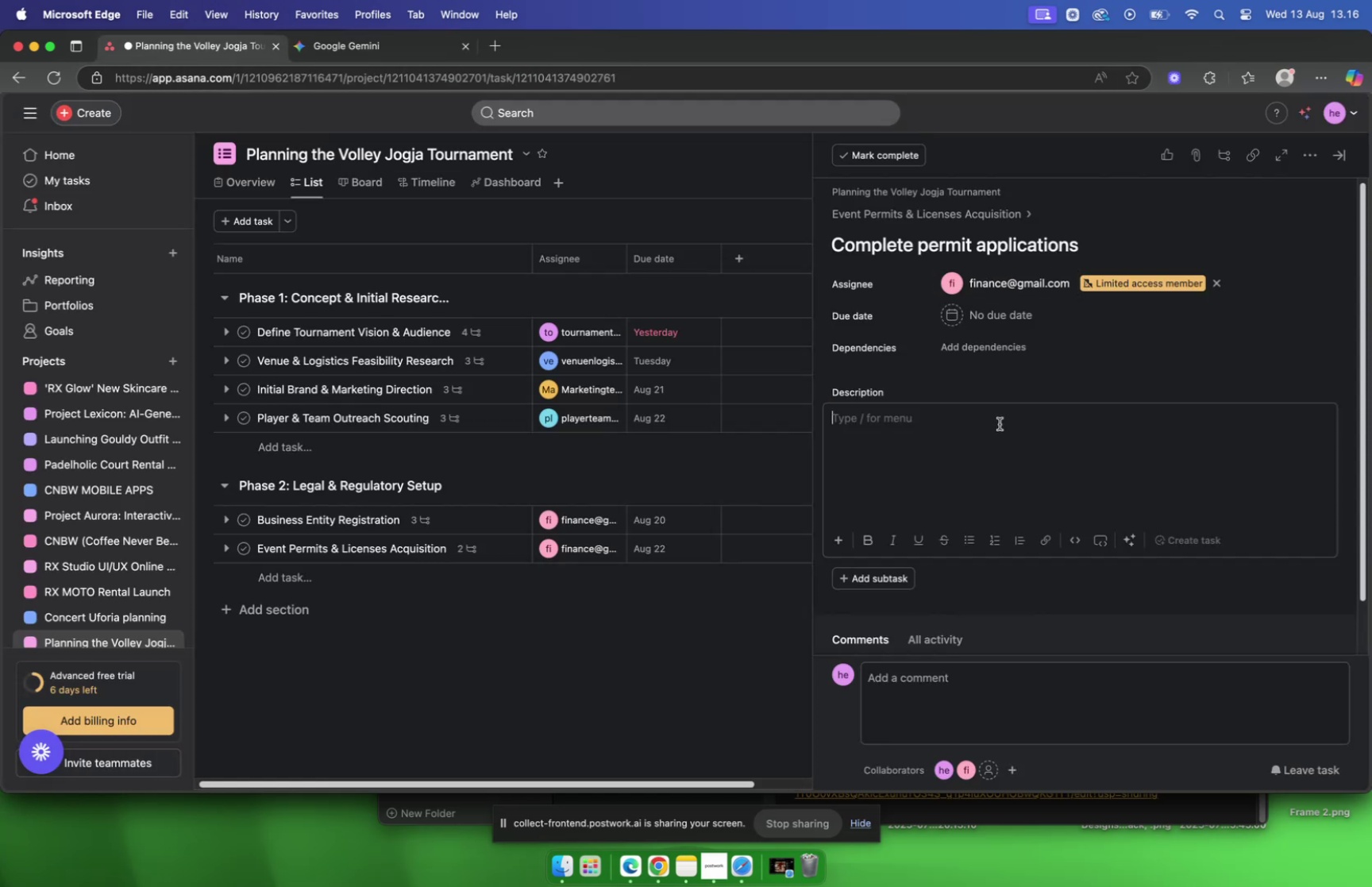 
key(Meta+V)
 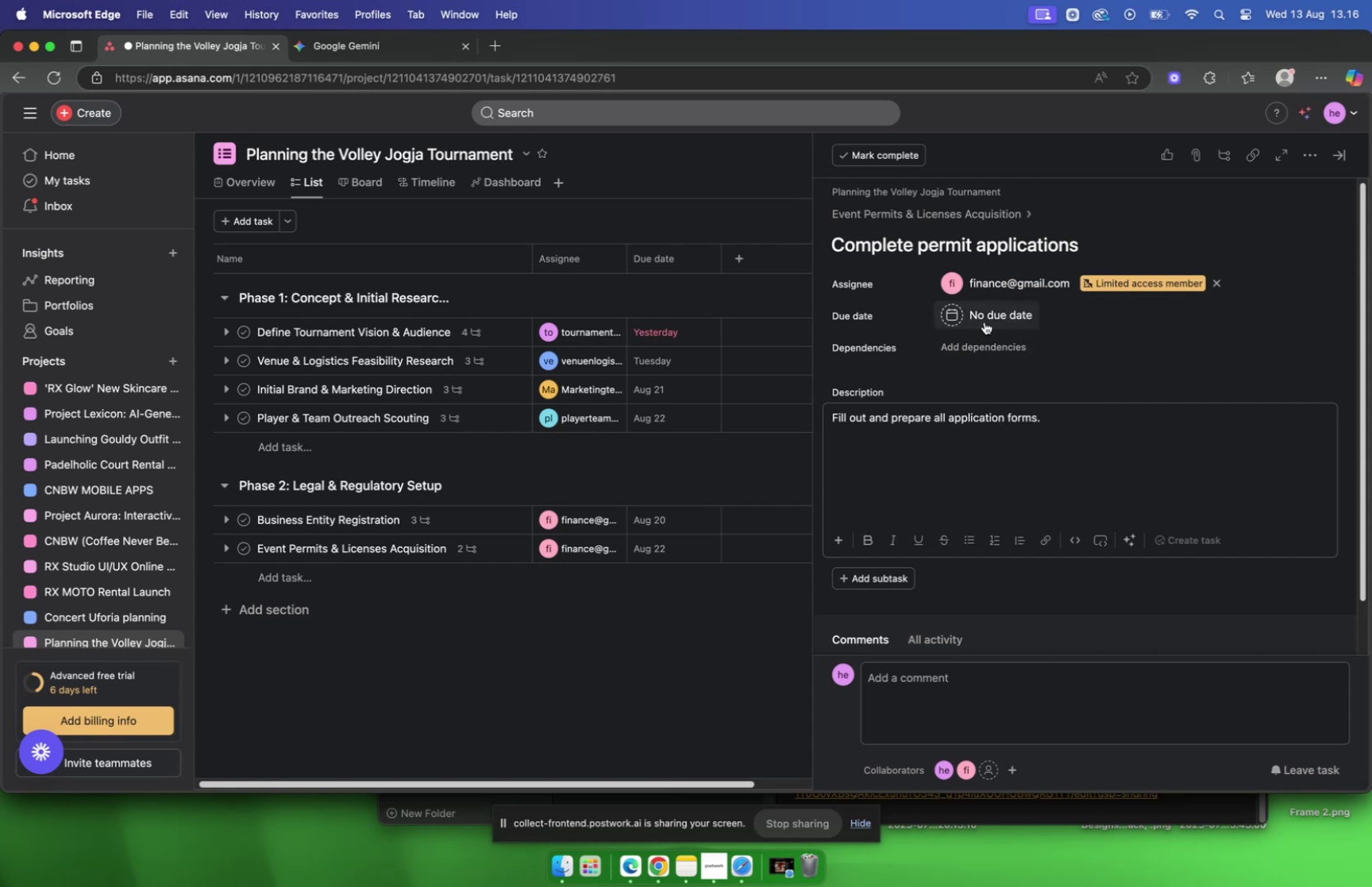 
left_click([985, 321])
 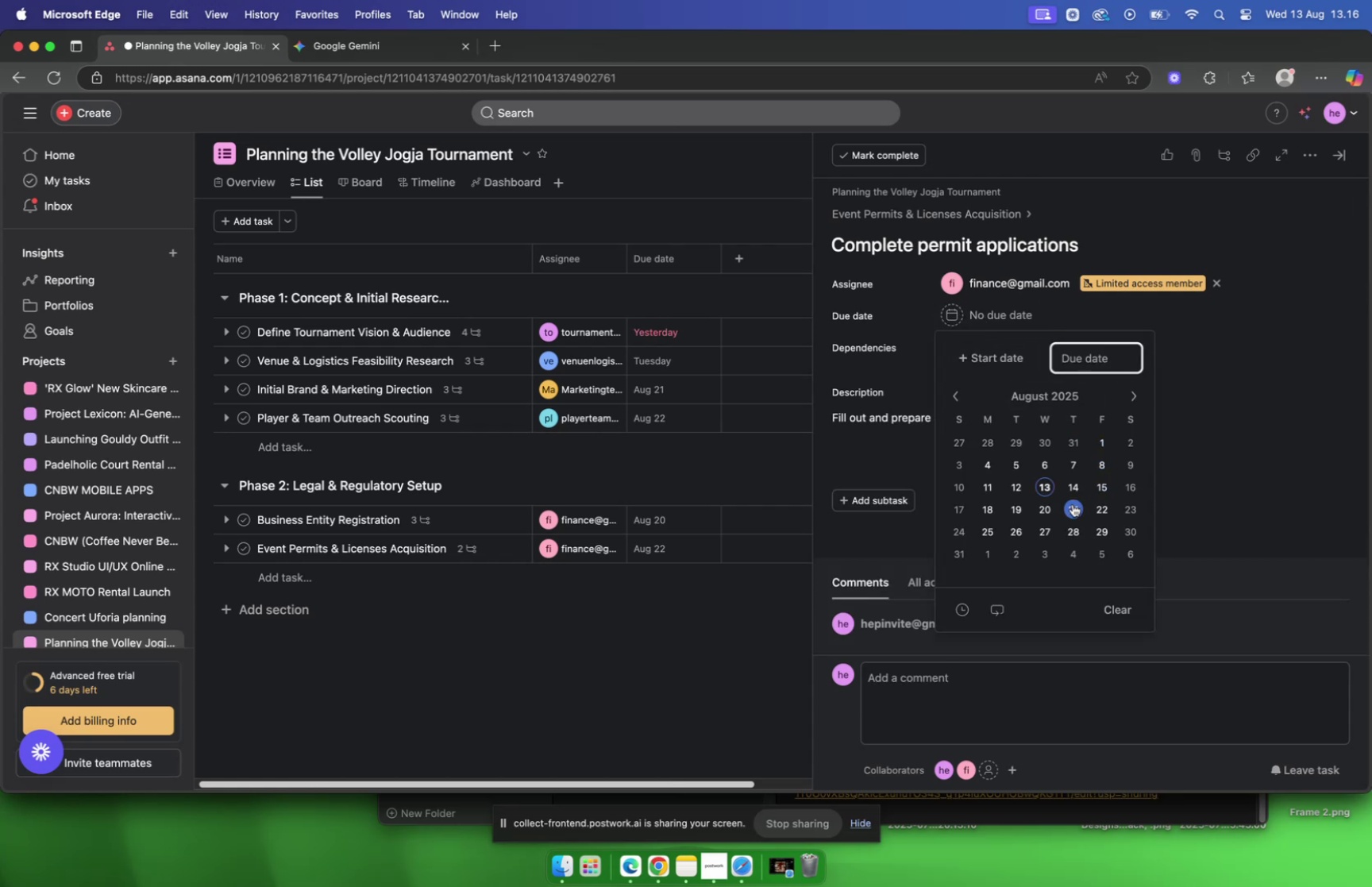 
left_click([1073, 503])
 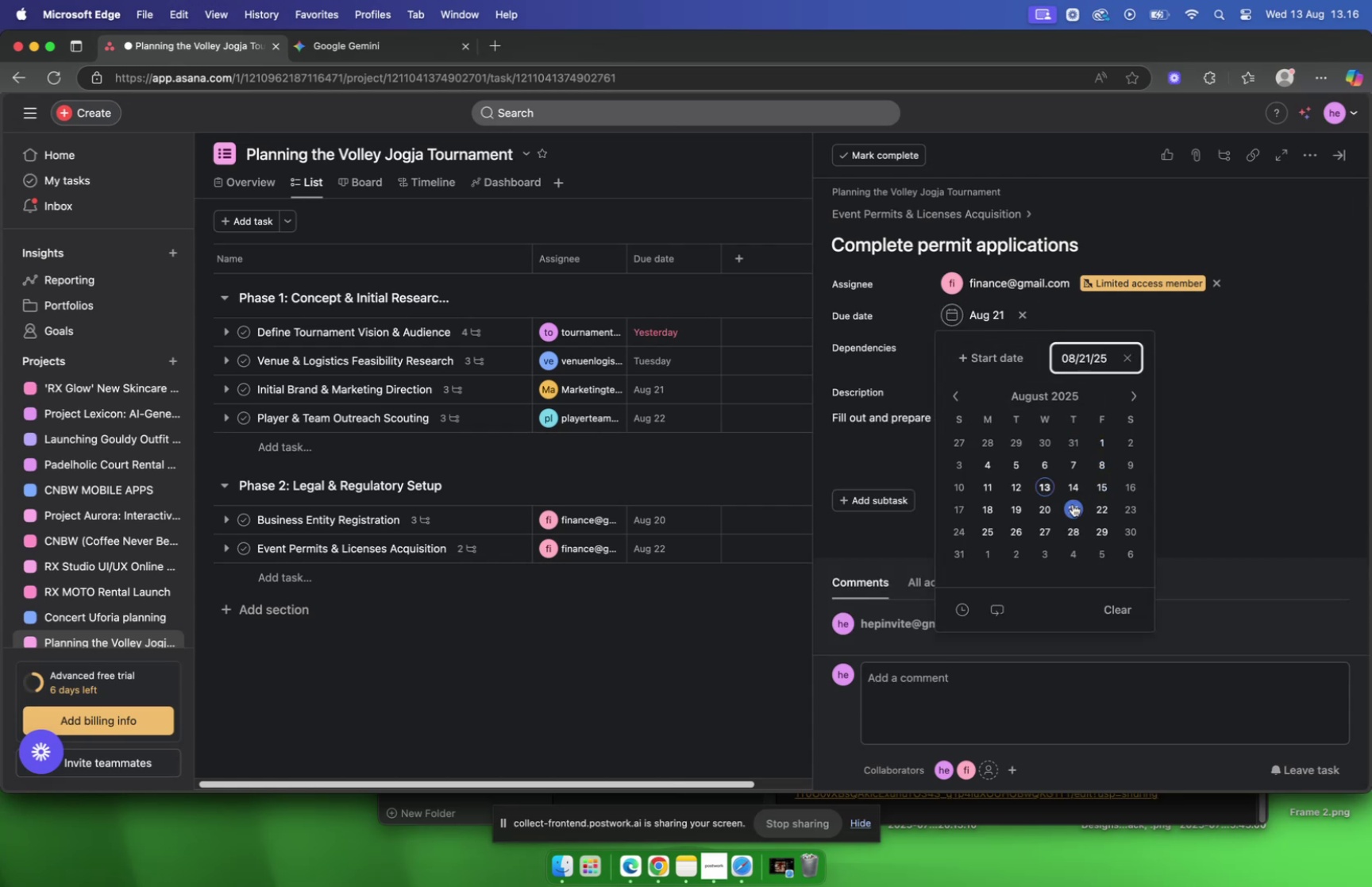 
wait(7.56)
 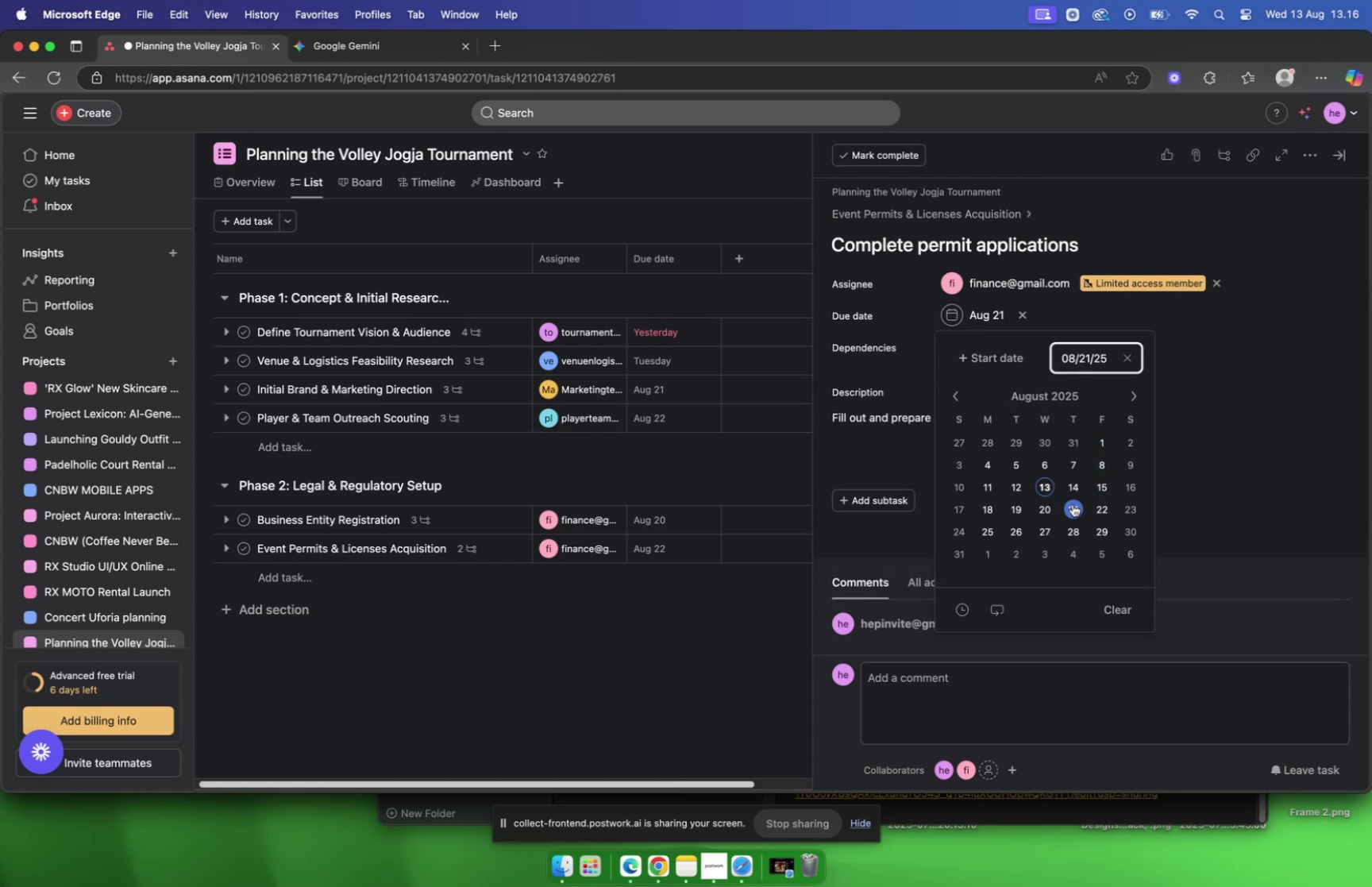 
left_click([692, 618])
 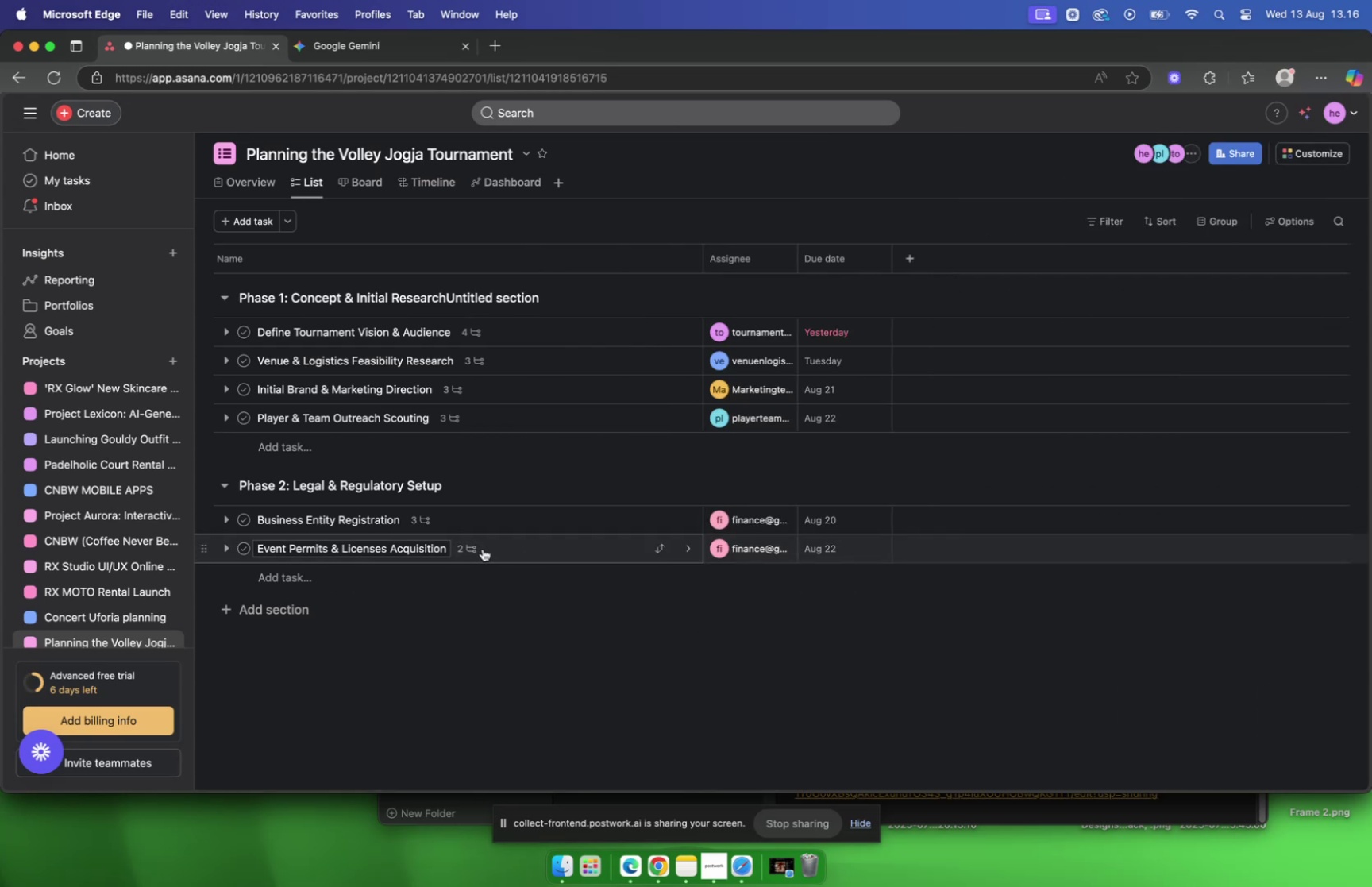 
left_click([527, 551])
 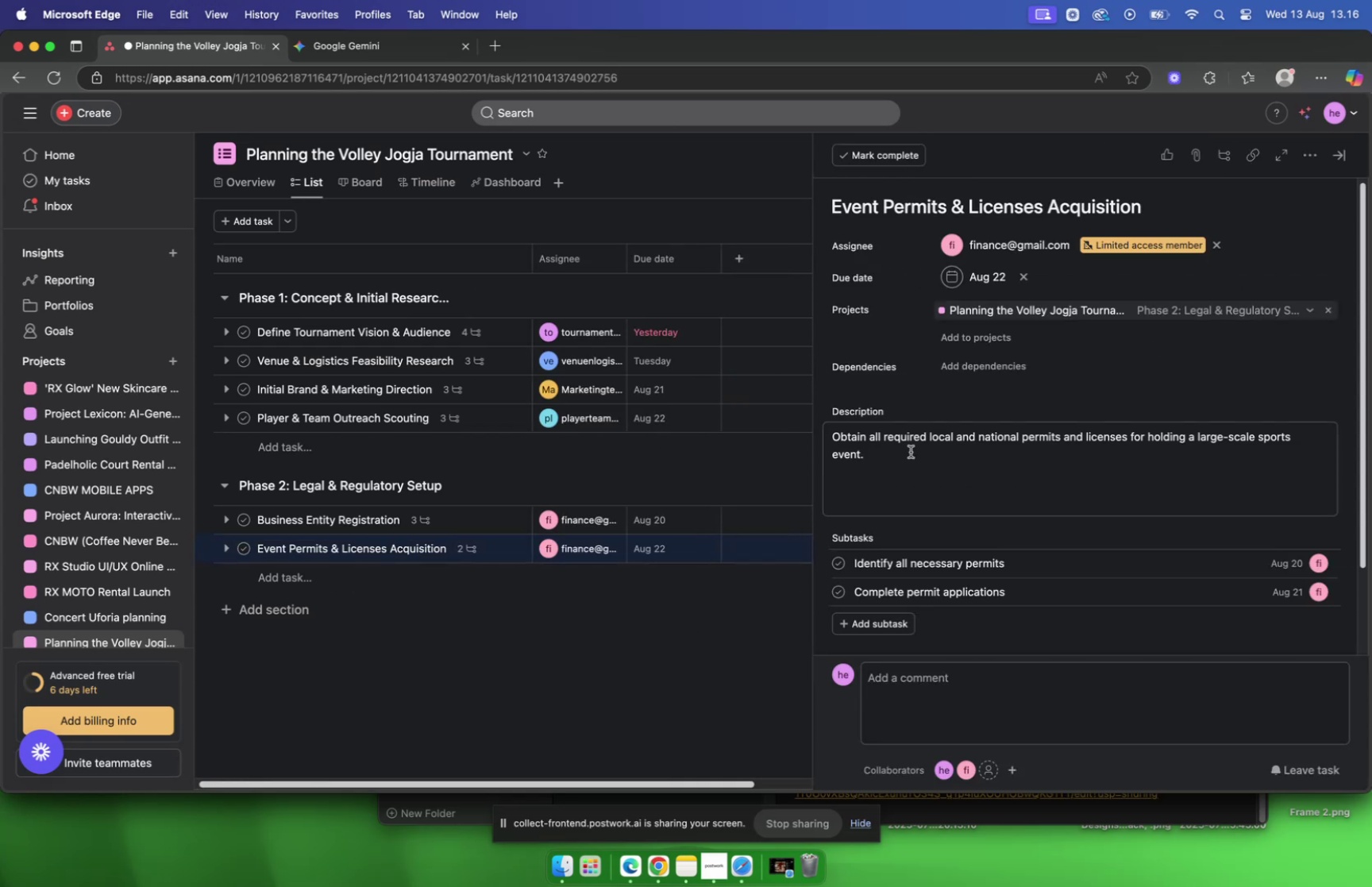 
scroll: coordinate [896, 456], scroll_direction: down, amount: 3.0
 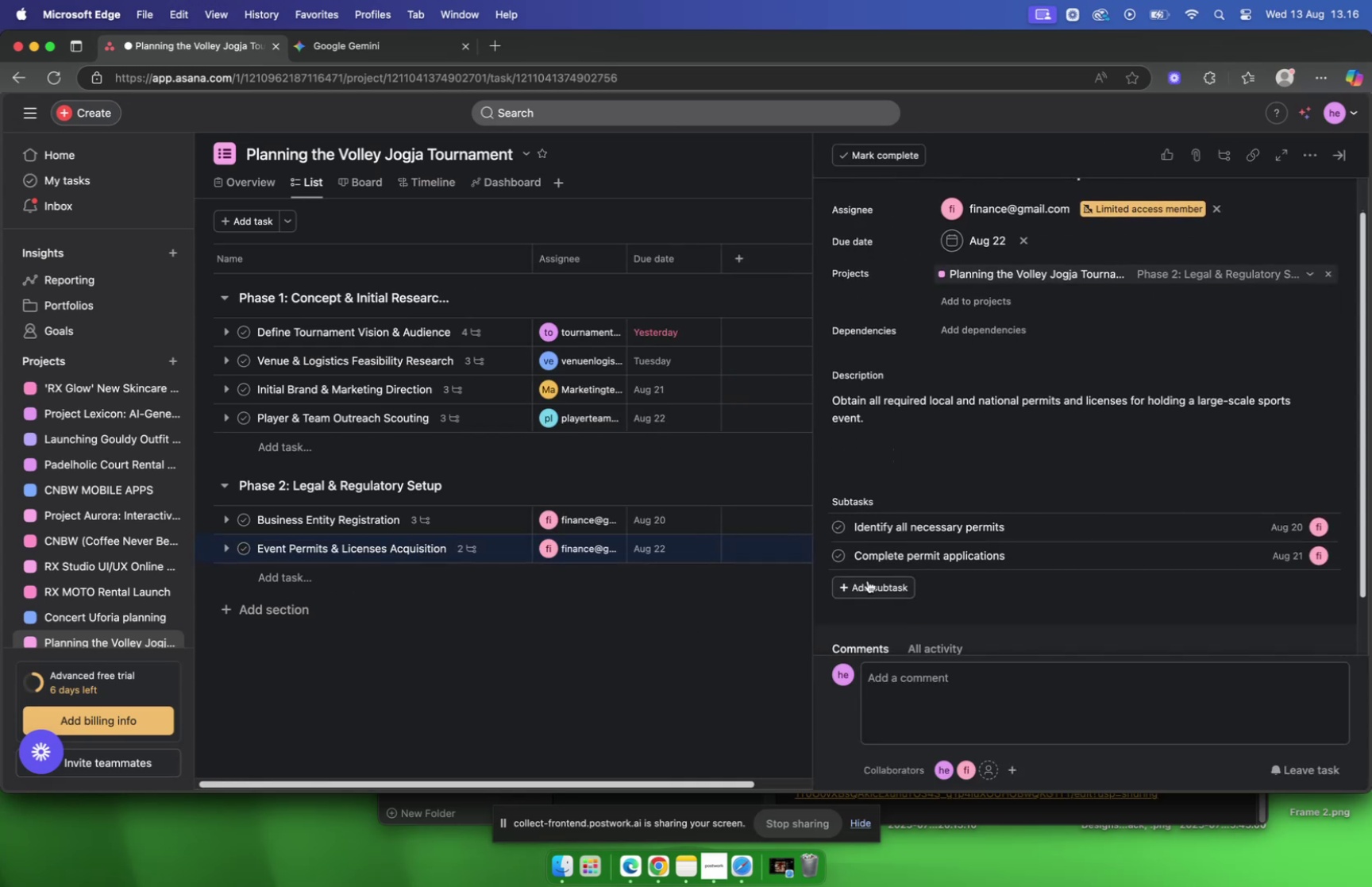 
left_click([868, 580])
 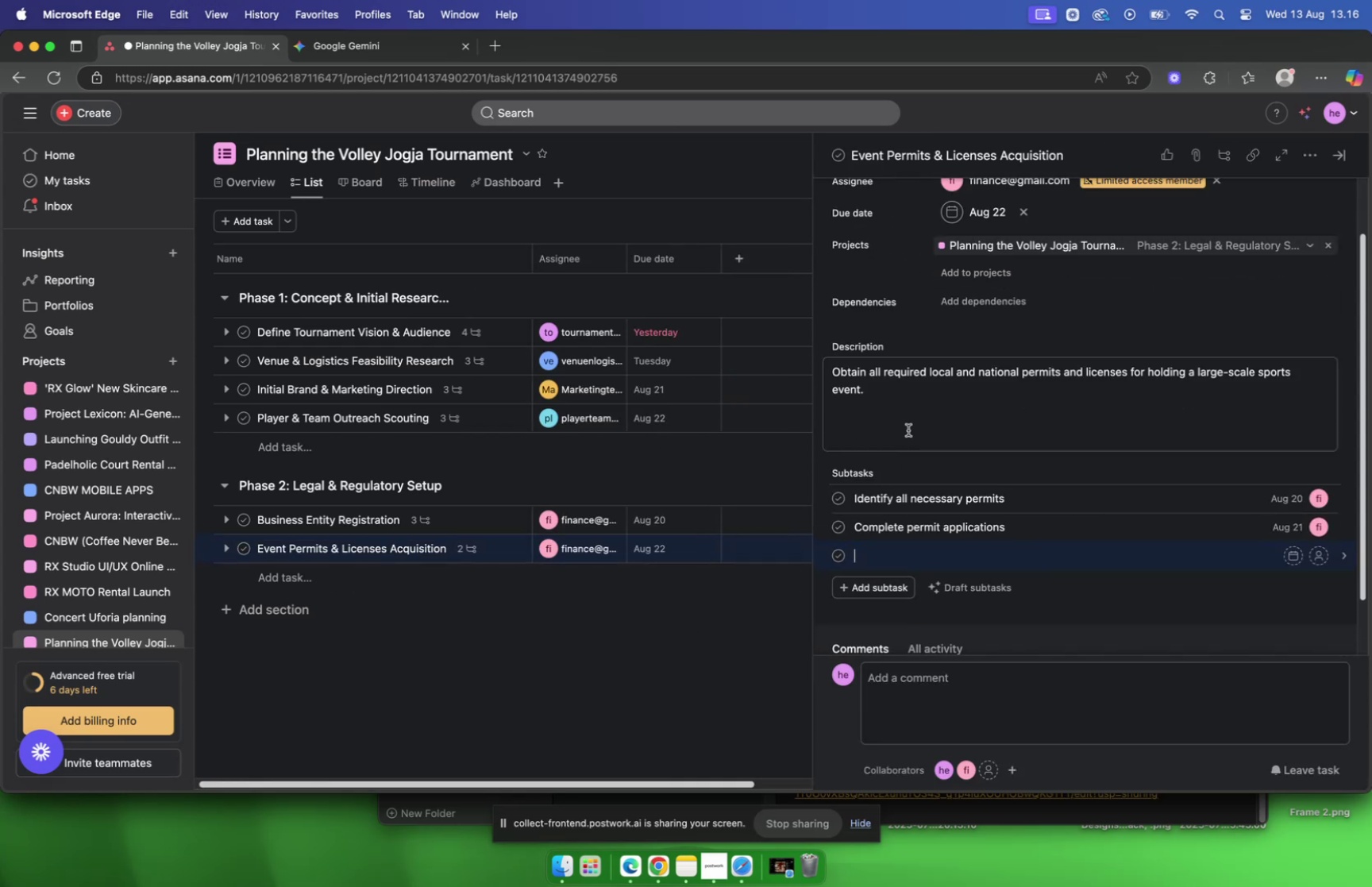 
scroll: coordinate [908, 430], scroll_direction: down, amount: 2.0
 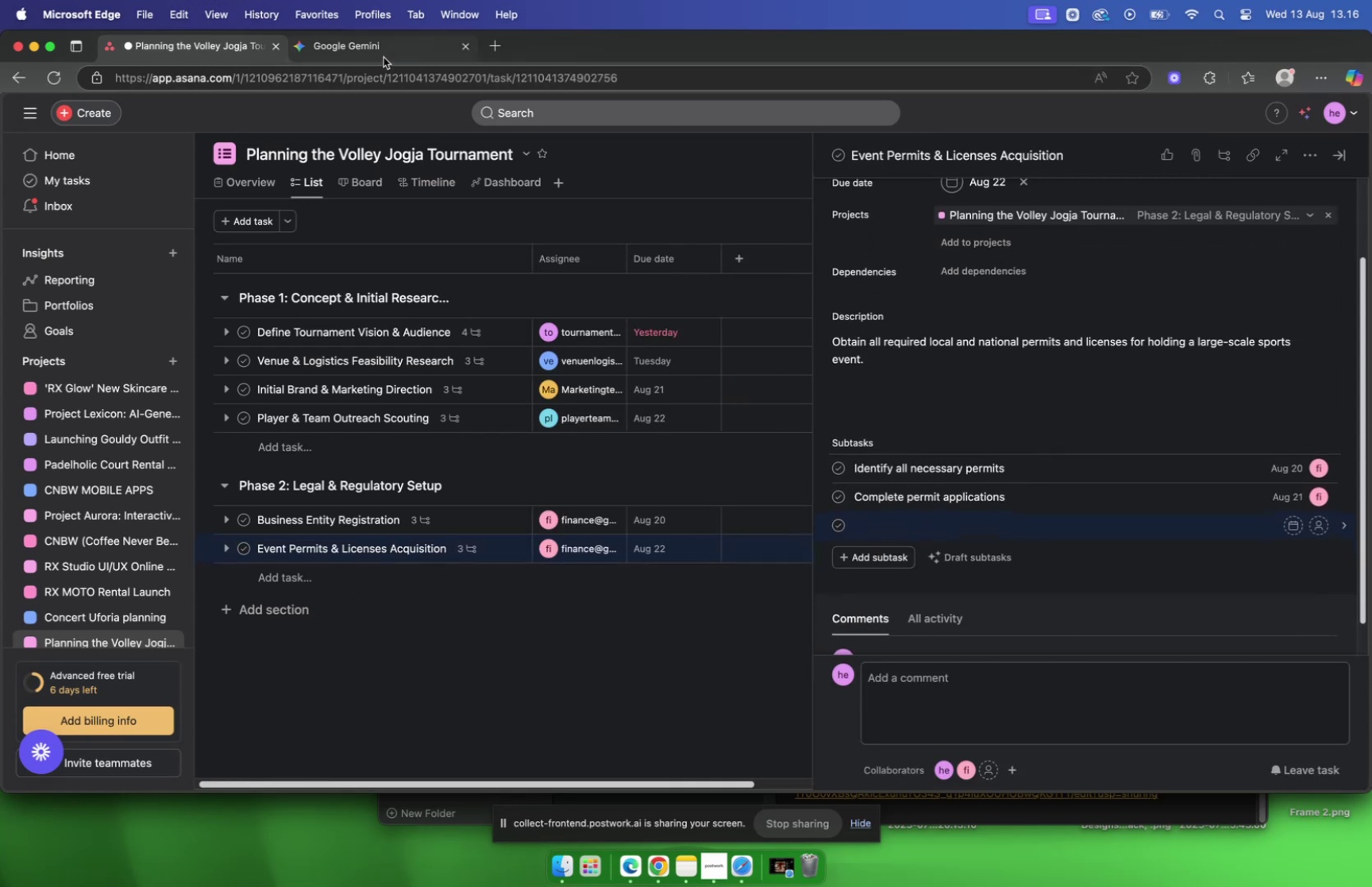 
left_click([383, 54])
 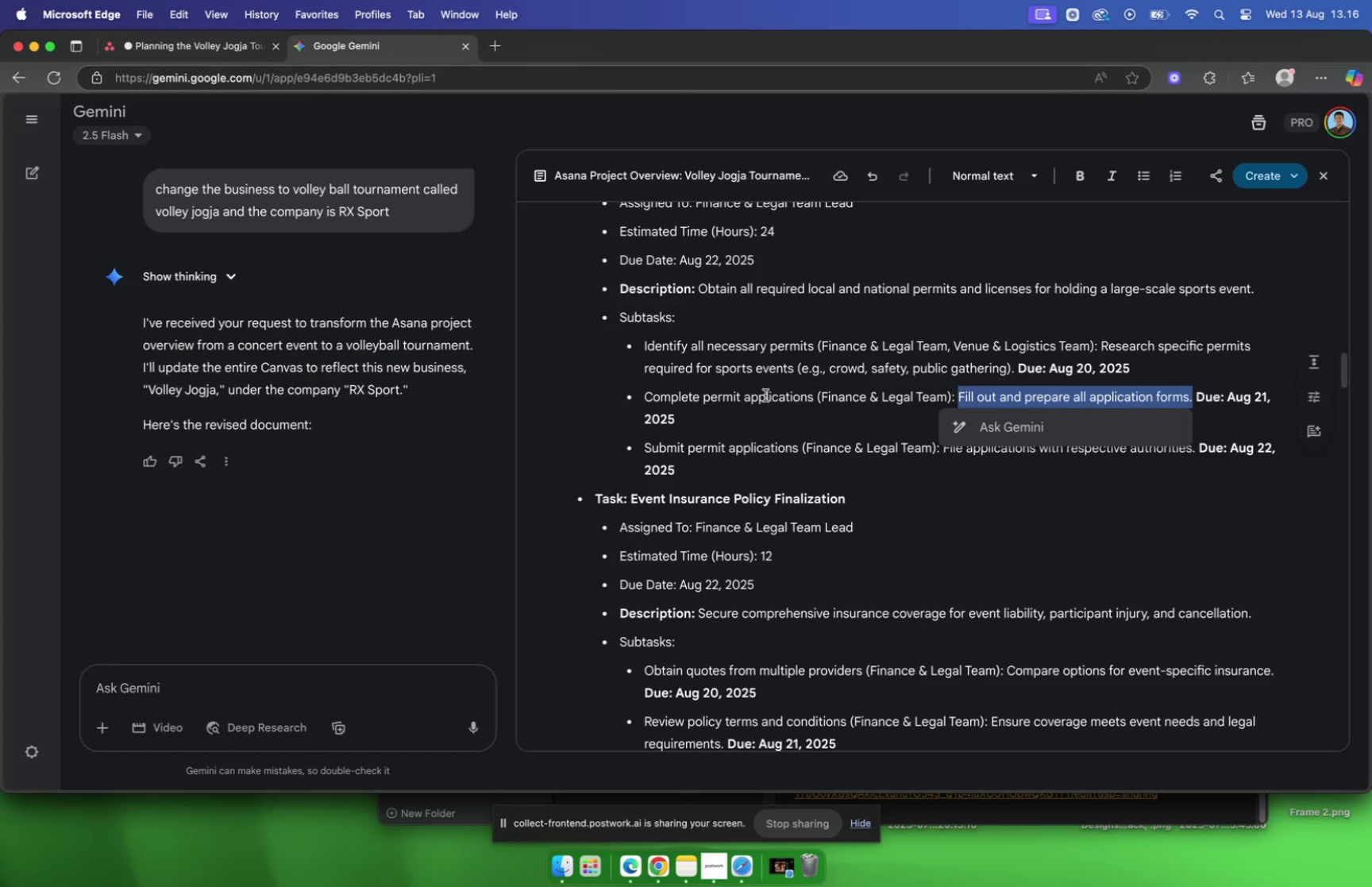 
left_click([785, 459])
 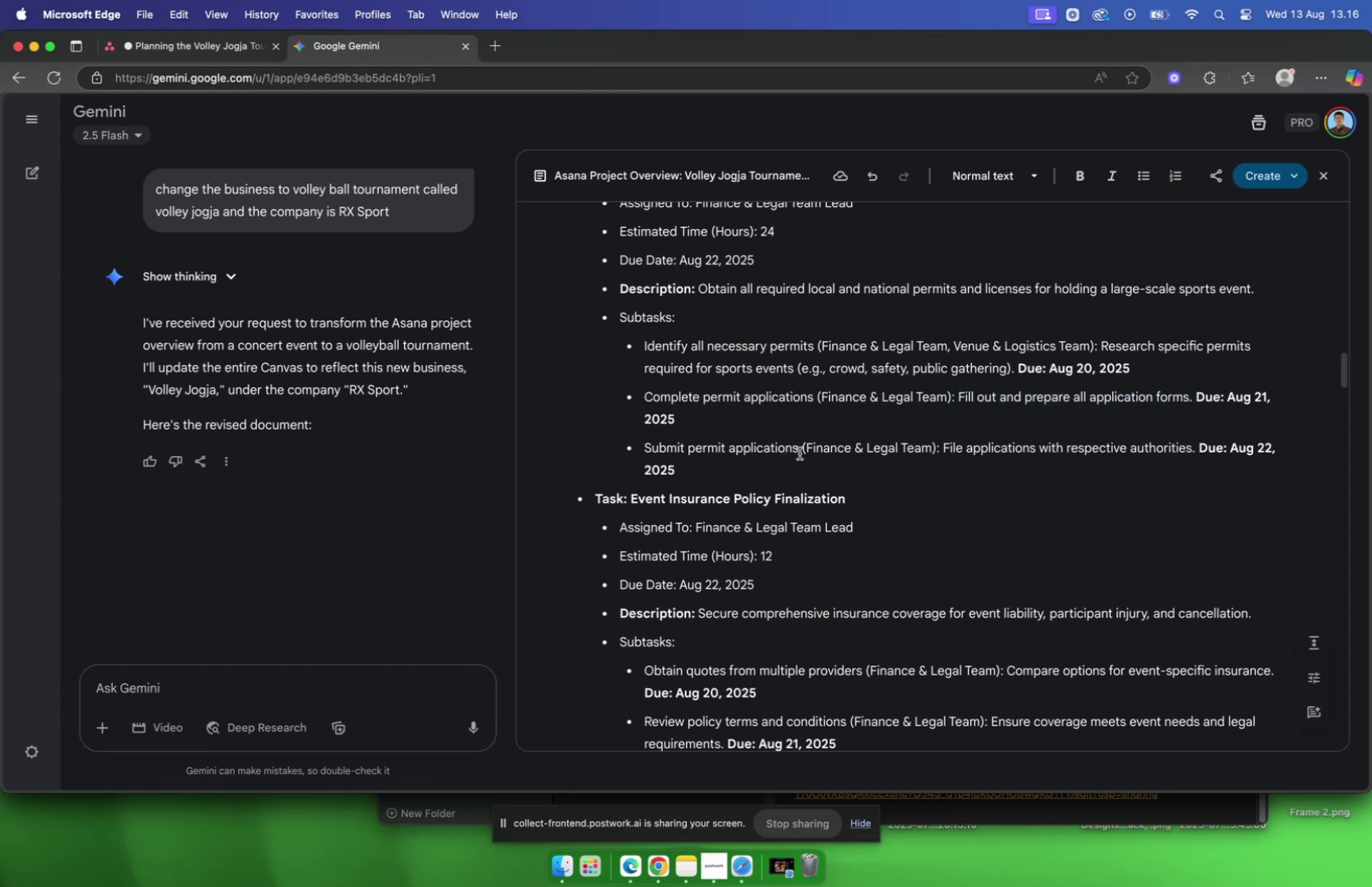 
left_click_drag(start_coordinate=[799, 453], to_coordinate=[647, 456])
 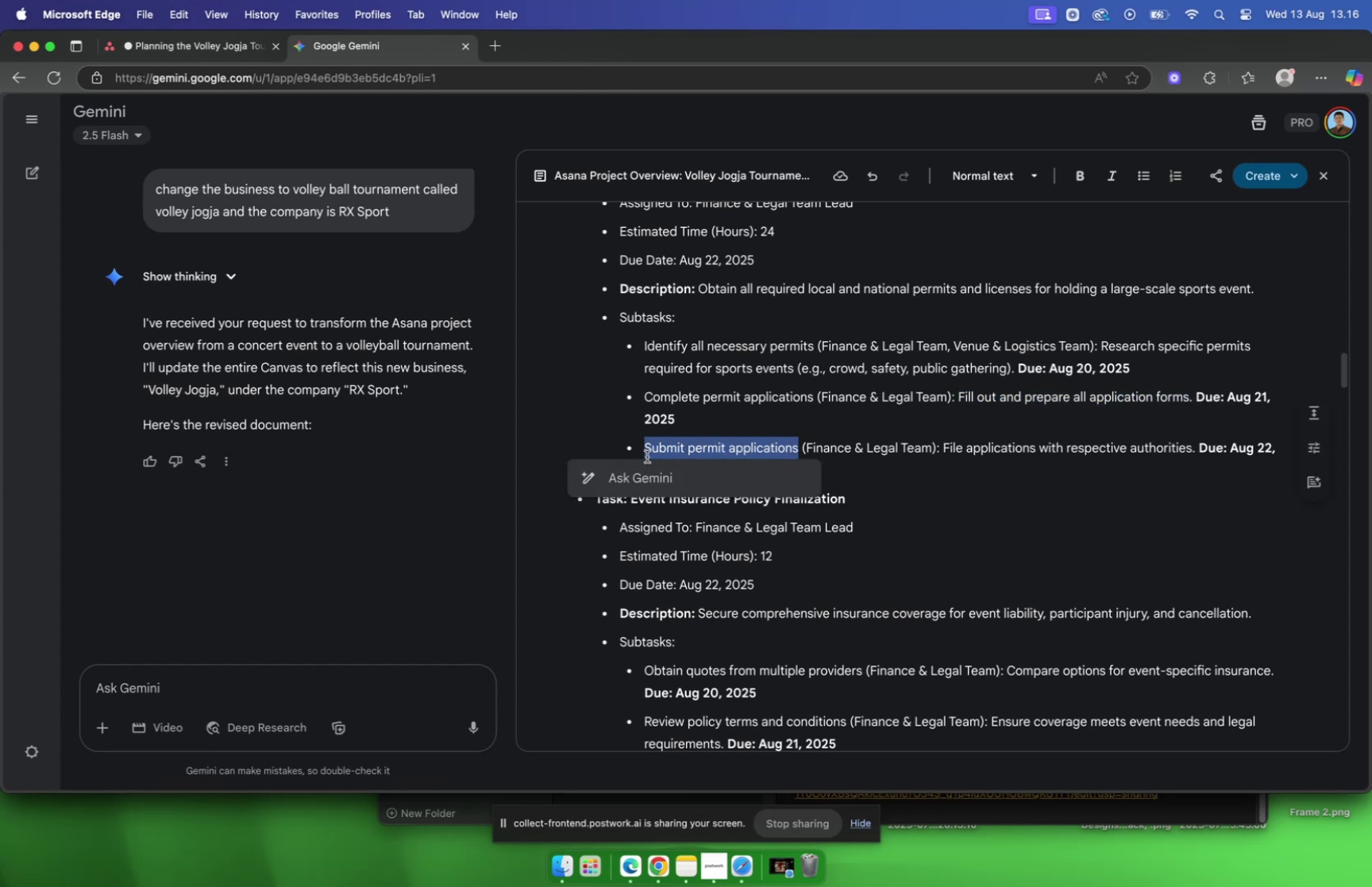 
key(Meta+C)
 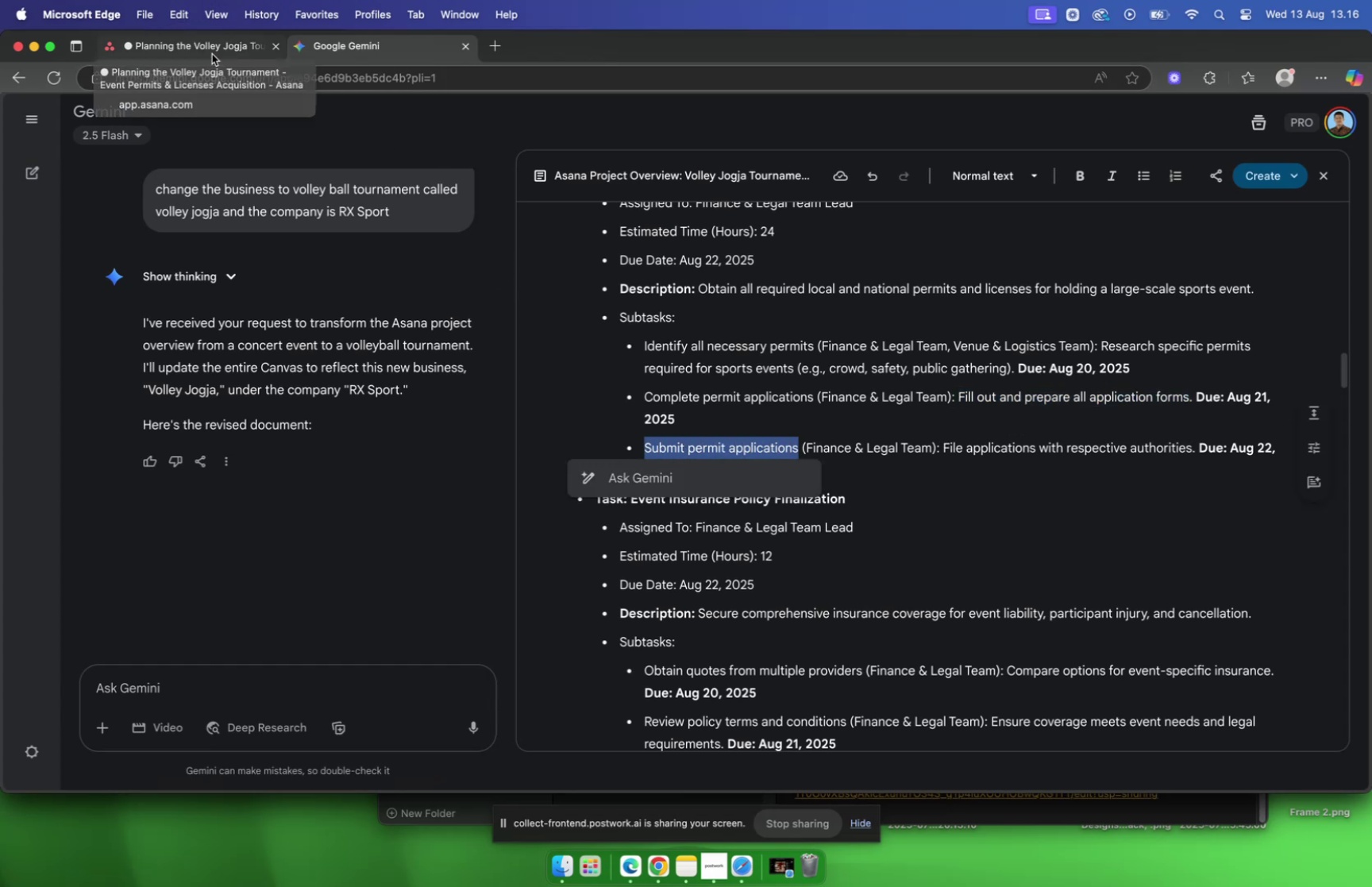 
left_click([212, 54])
 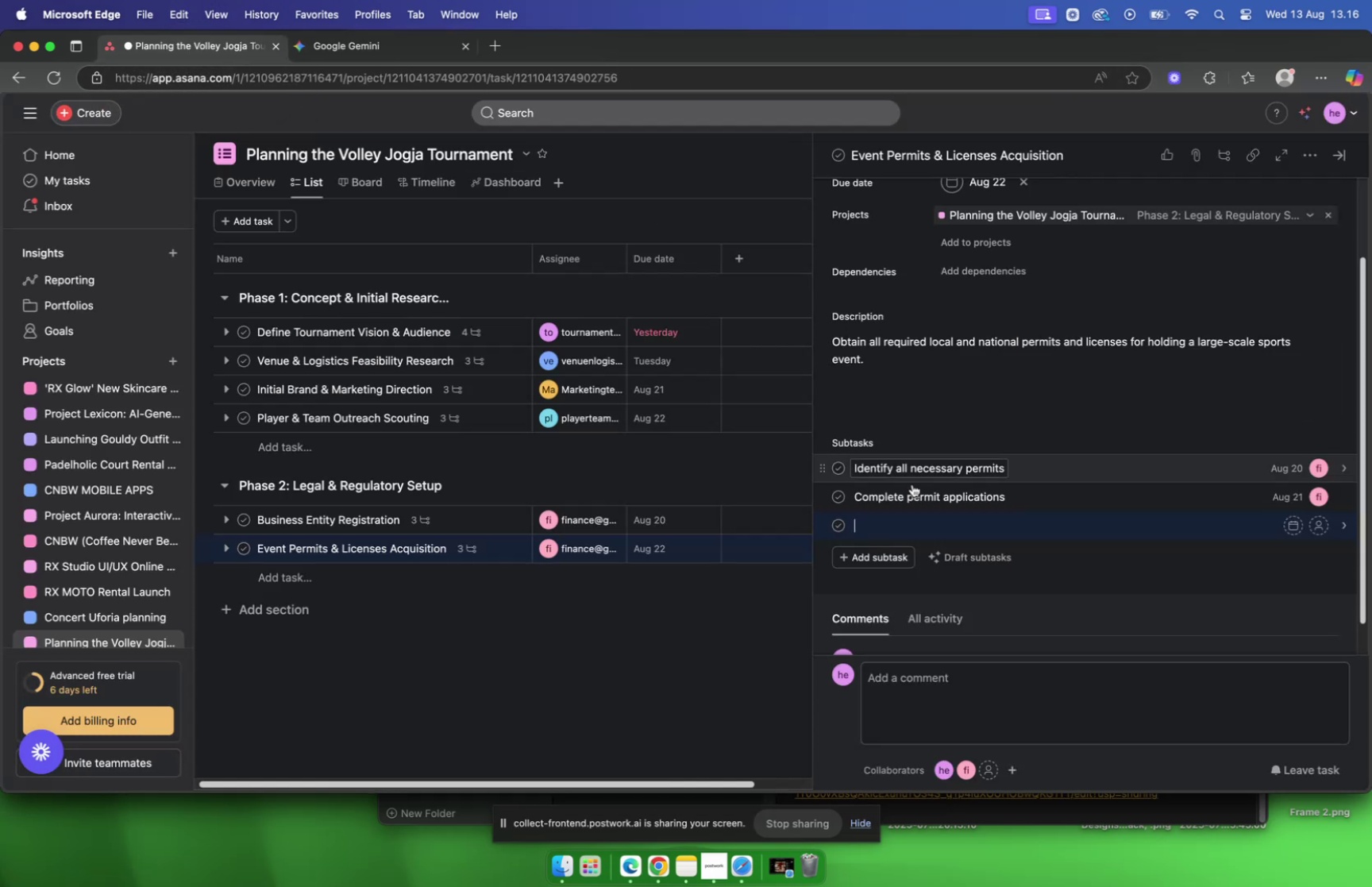 
key(Meta+V)
 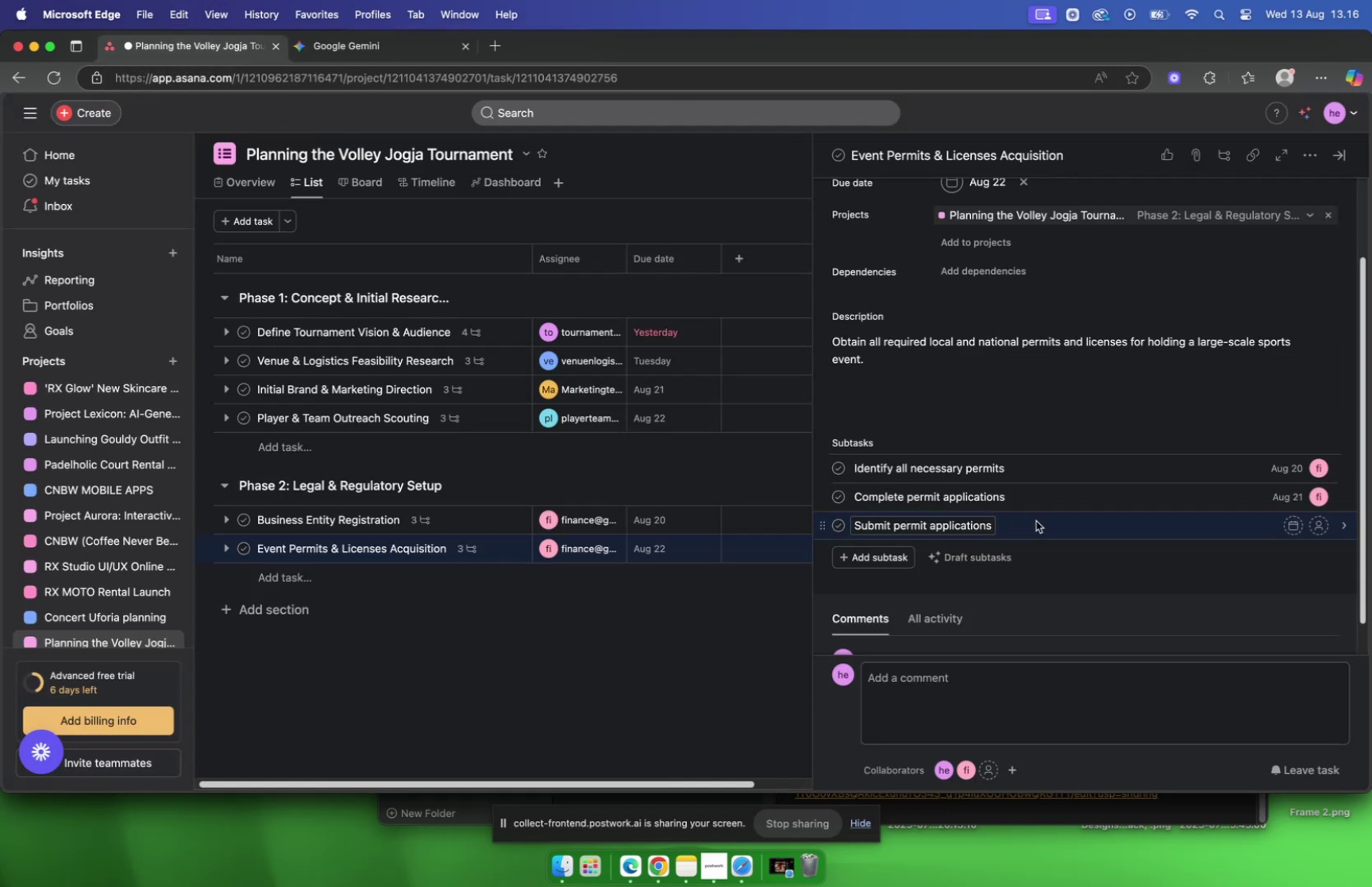 
left_click([1036, 520])
 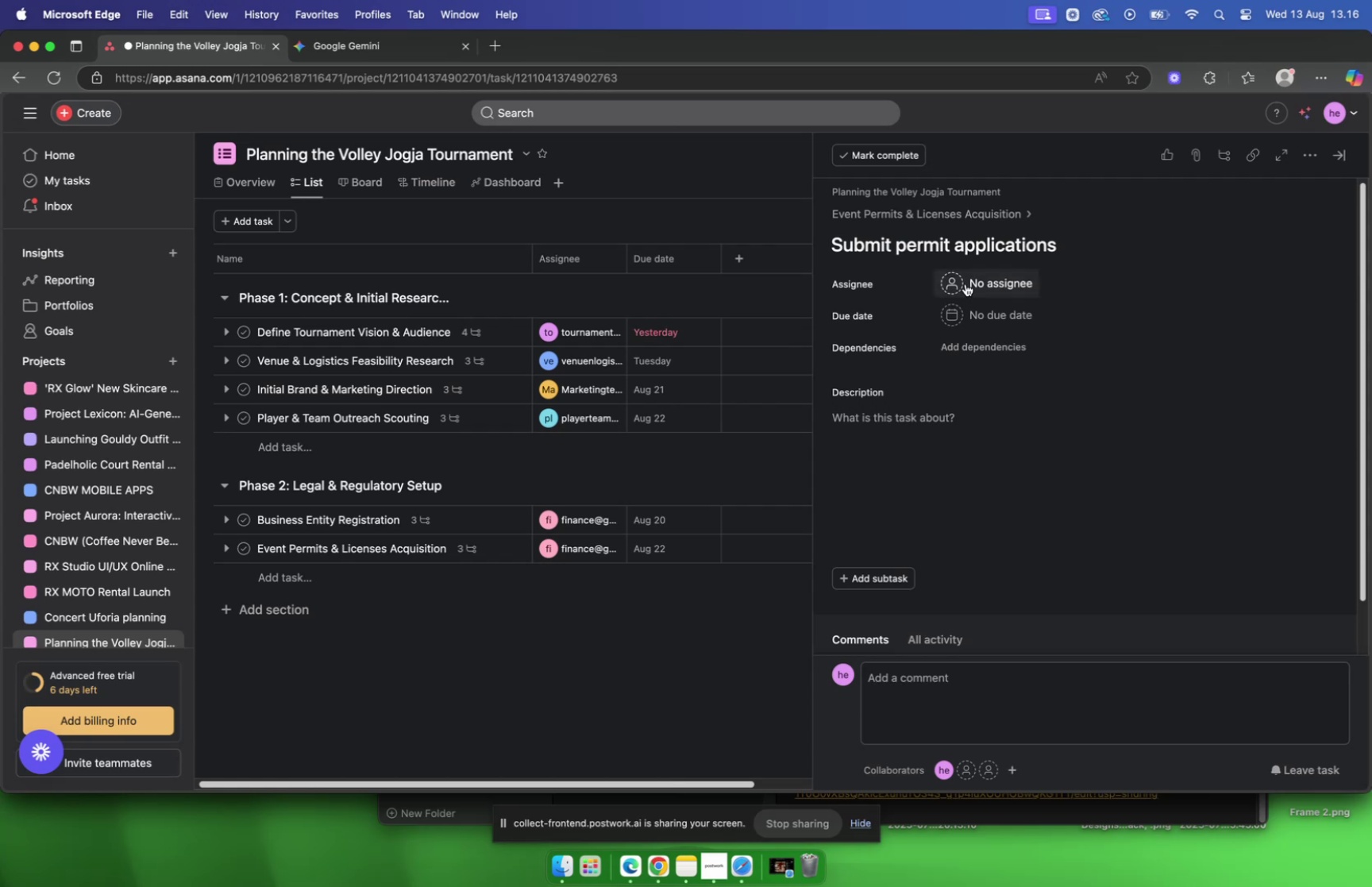 
left_click([965, 283])
 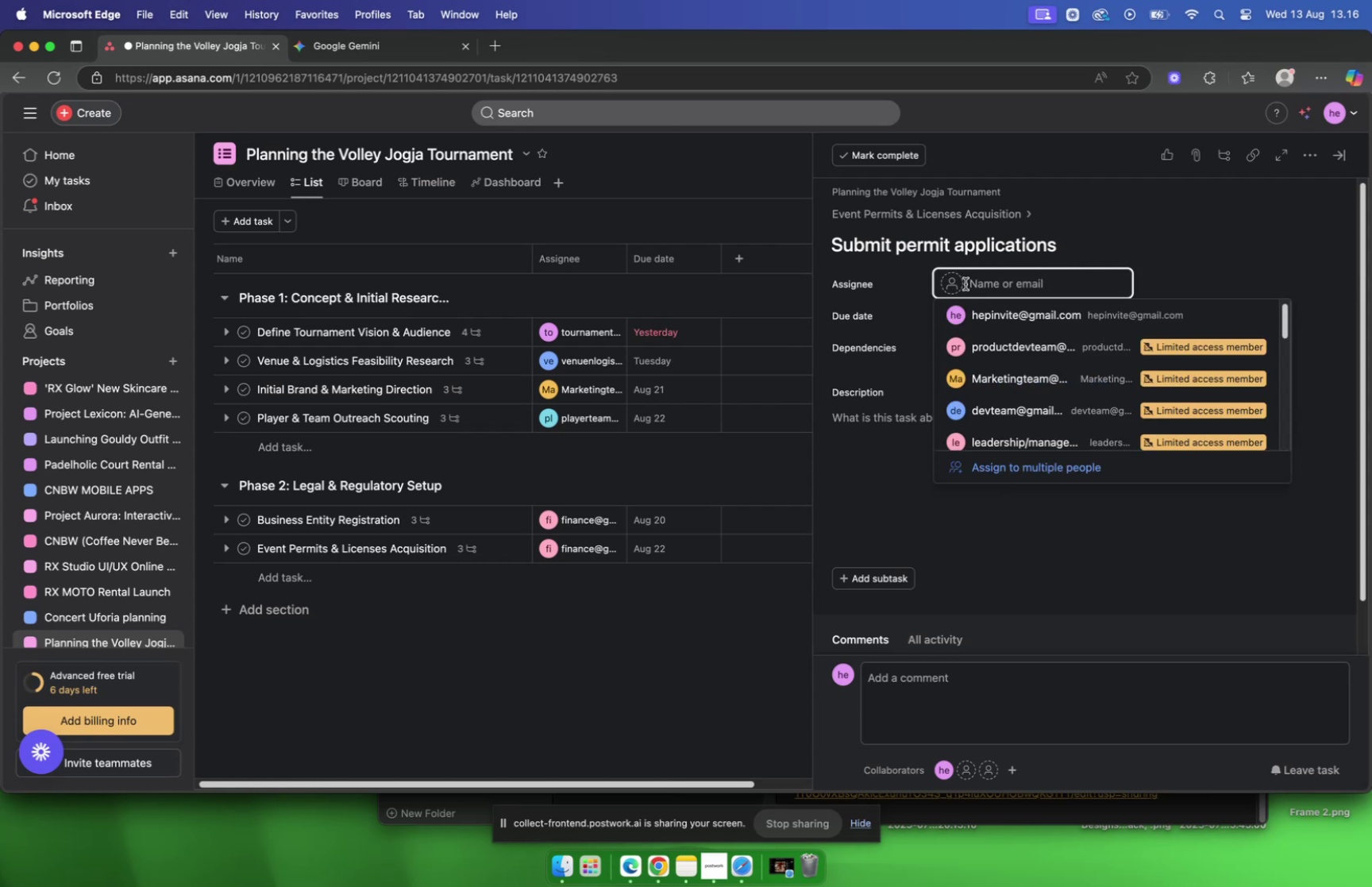 
type(fina)
 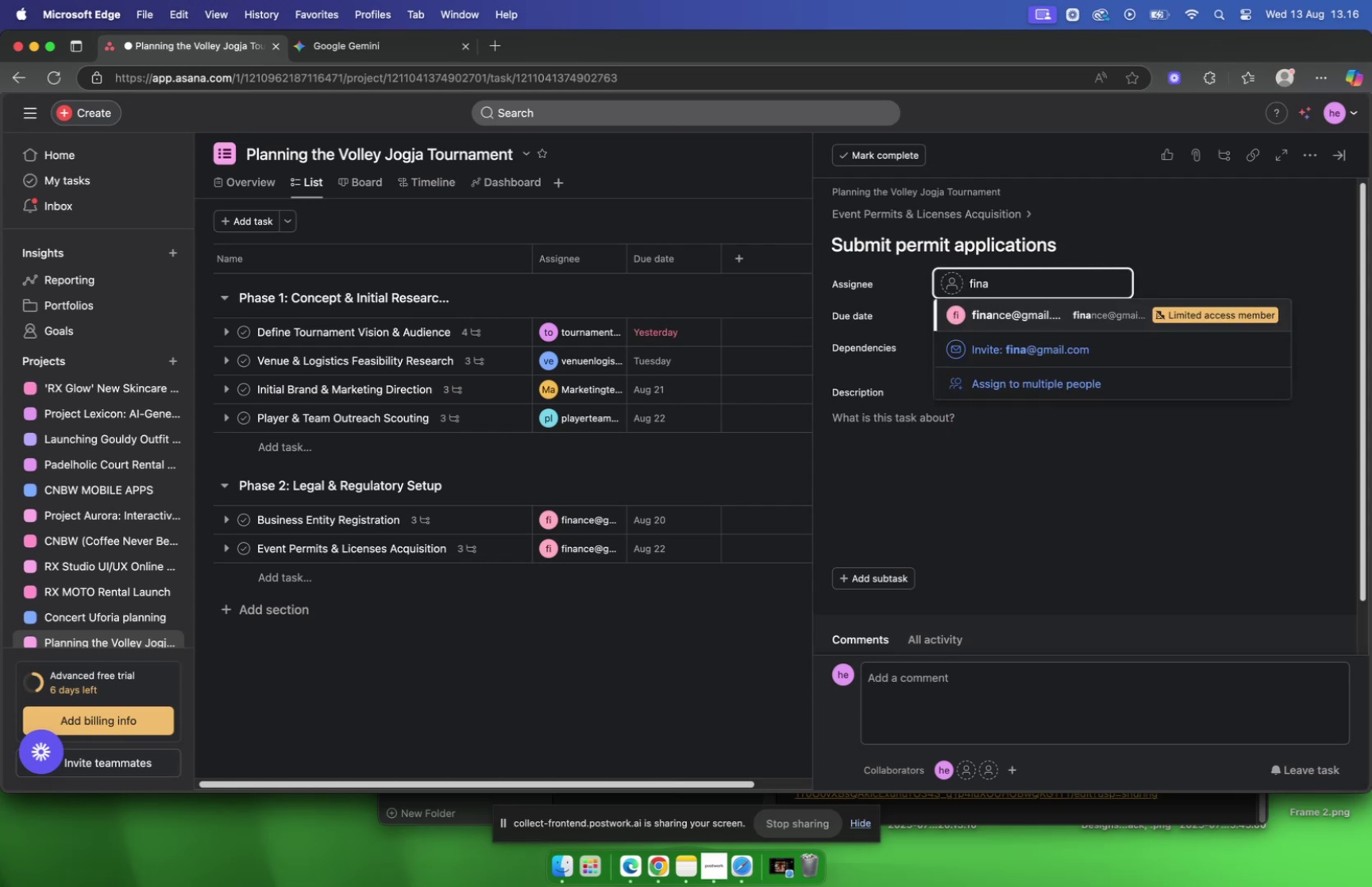 
key(Enter)
 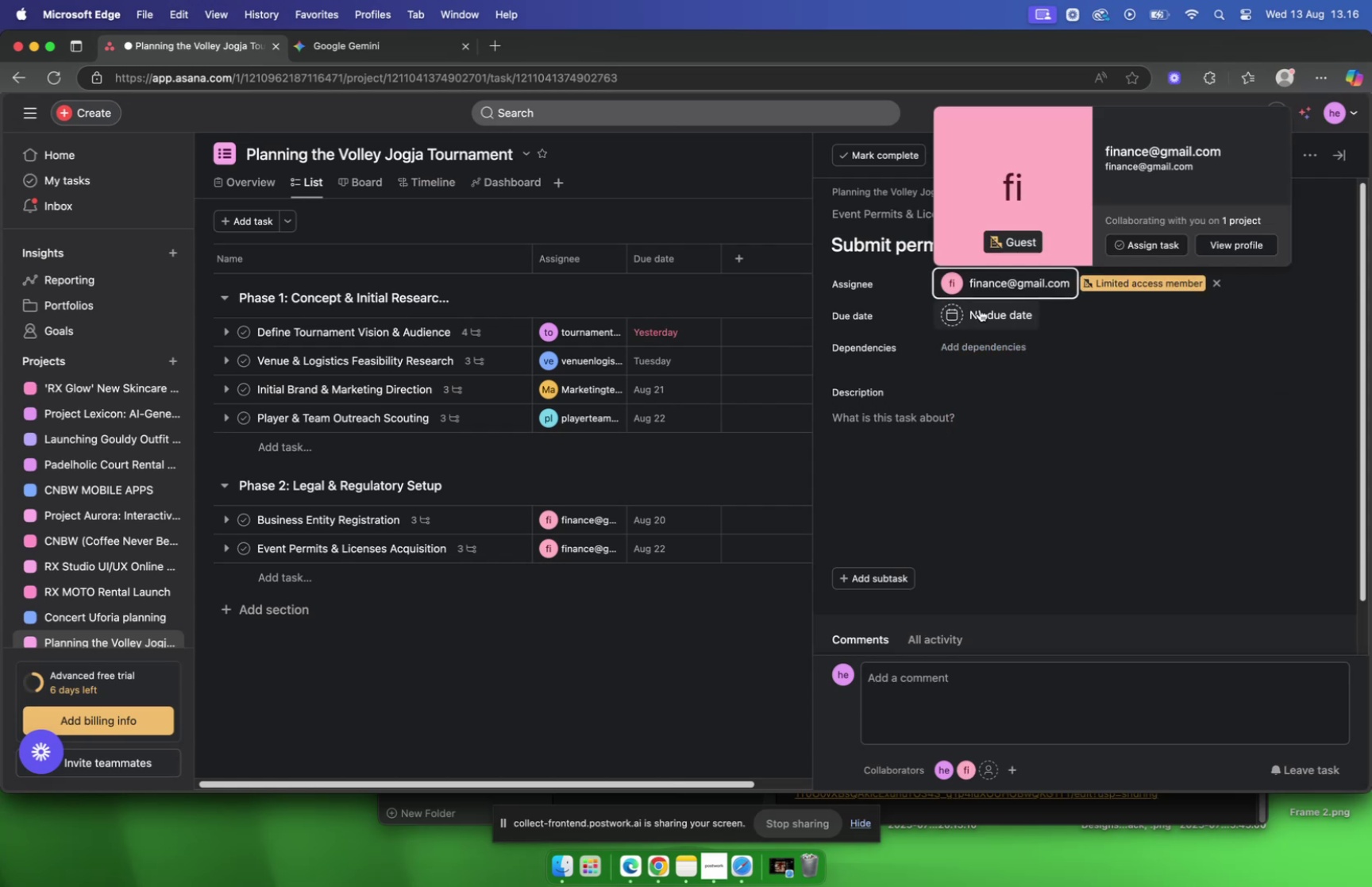 
left_click([981, 311])
 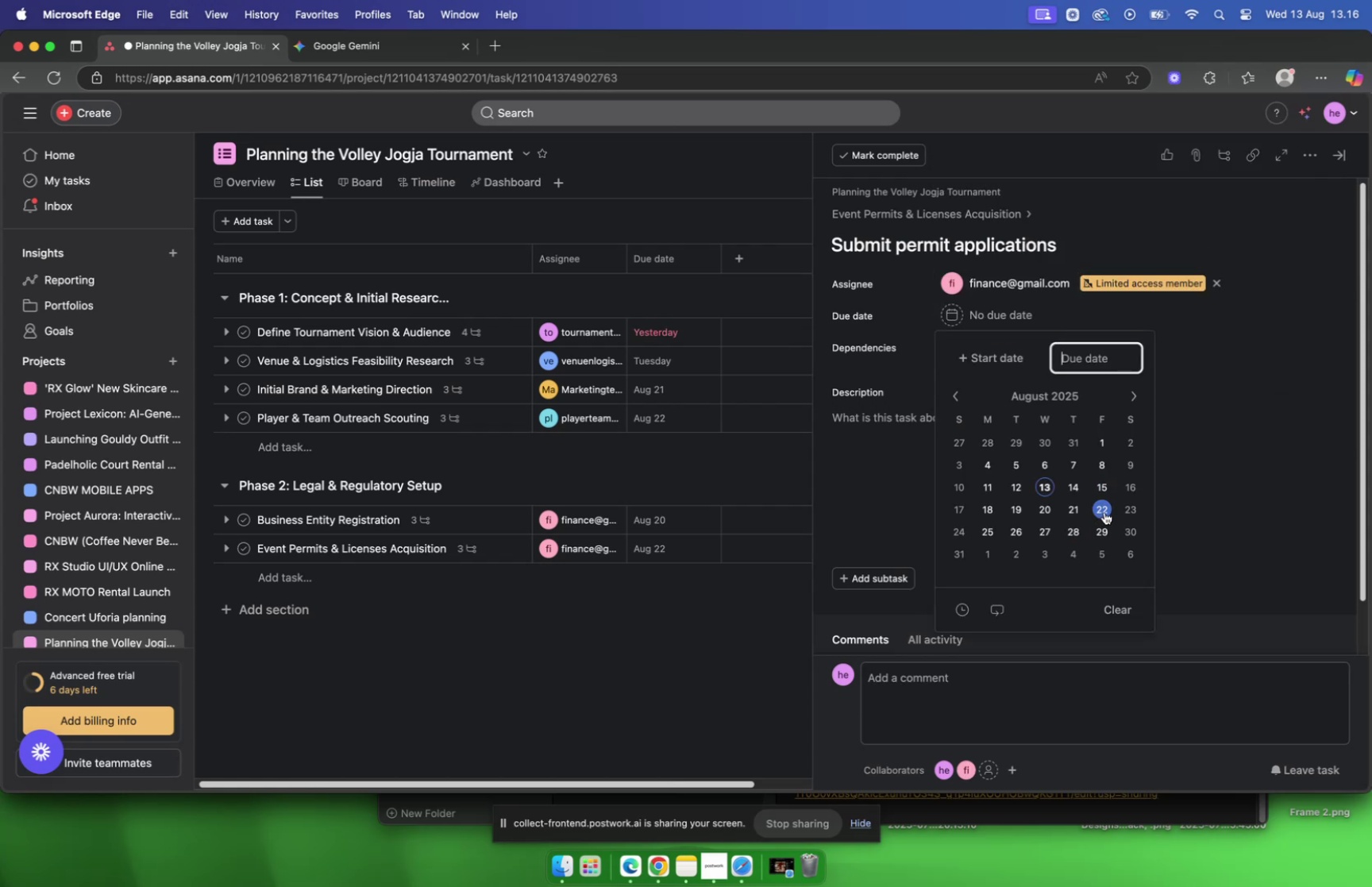 
left_click([1105, 508])
 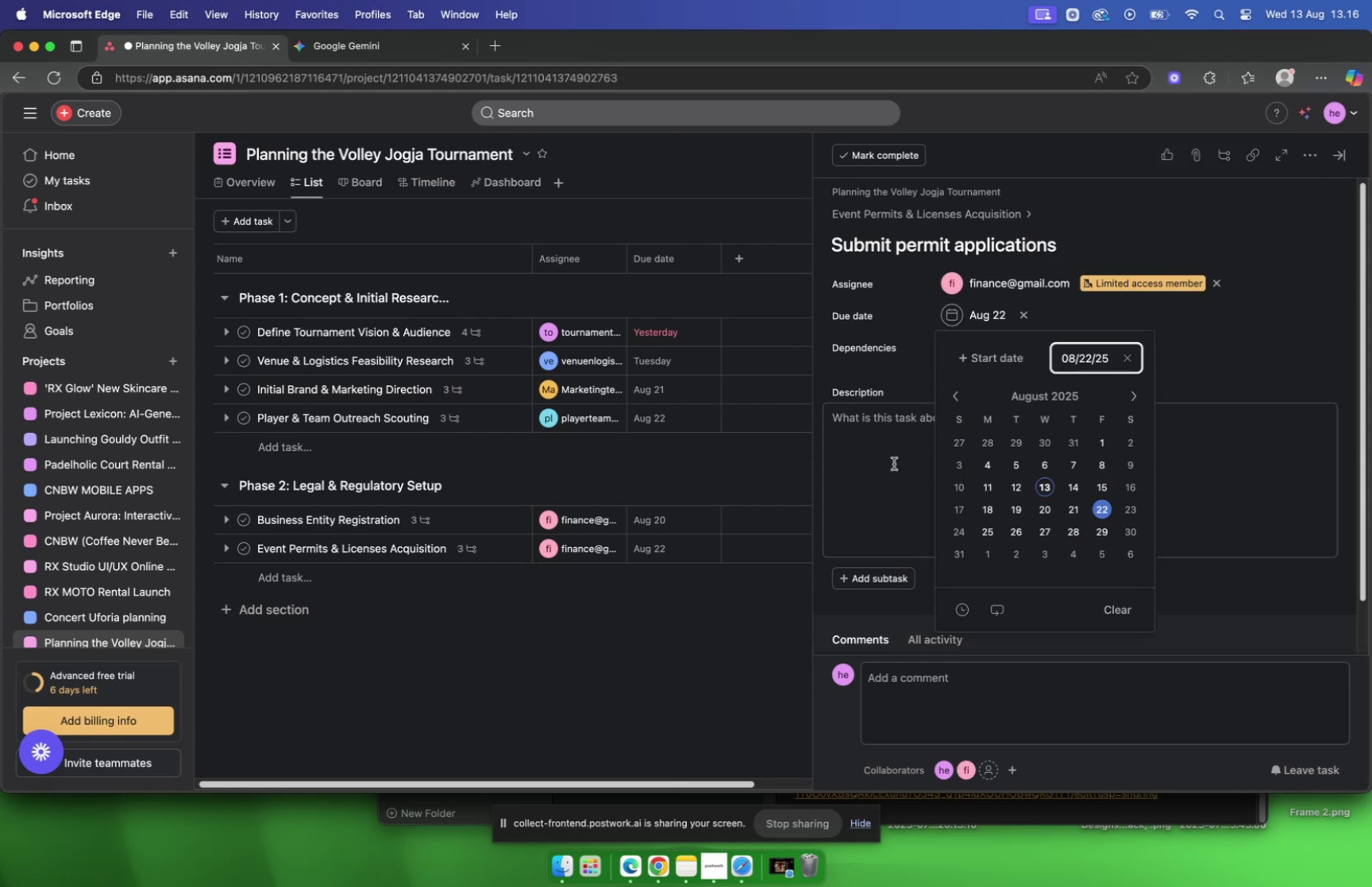 
left_click([894, 463])
 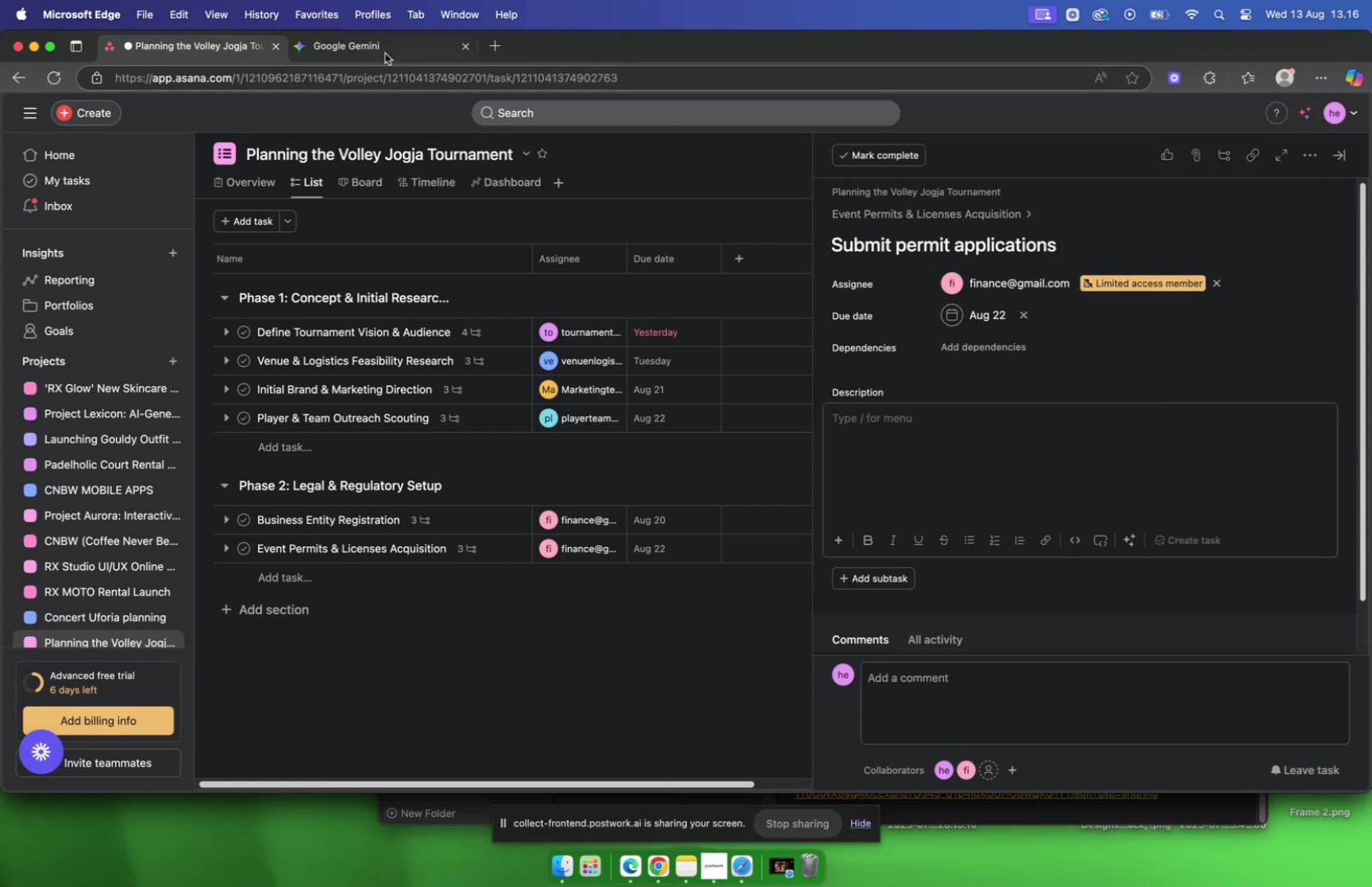 
left_click([384, 52])
 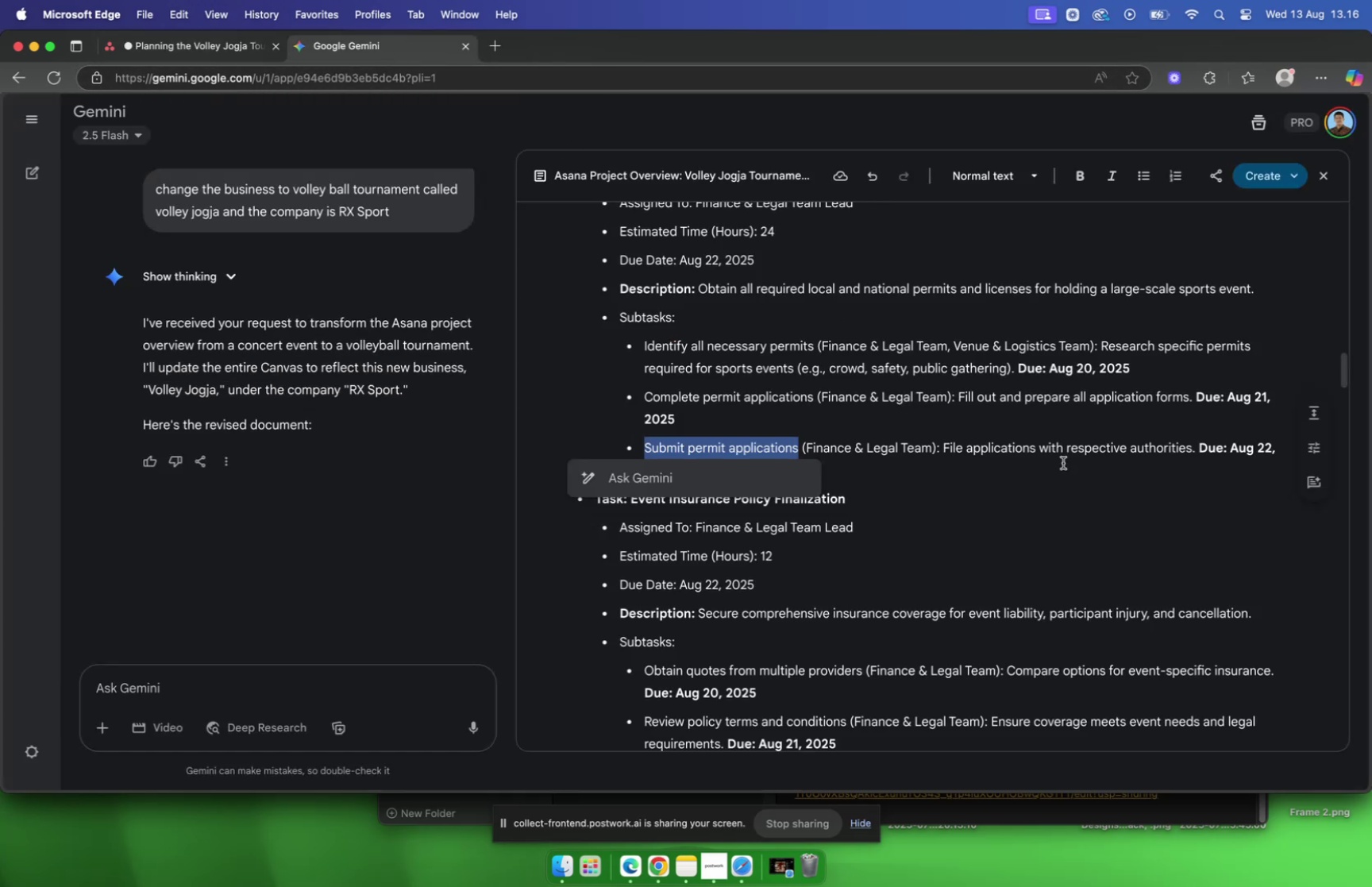 
left_click([1044, 446])
 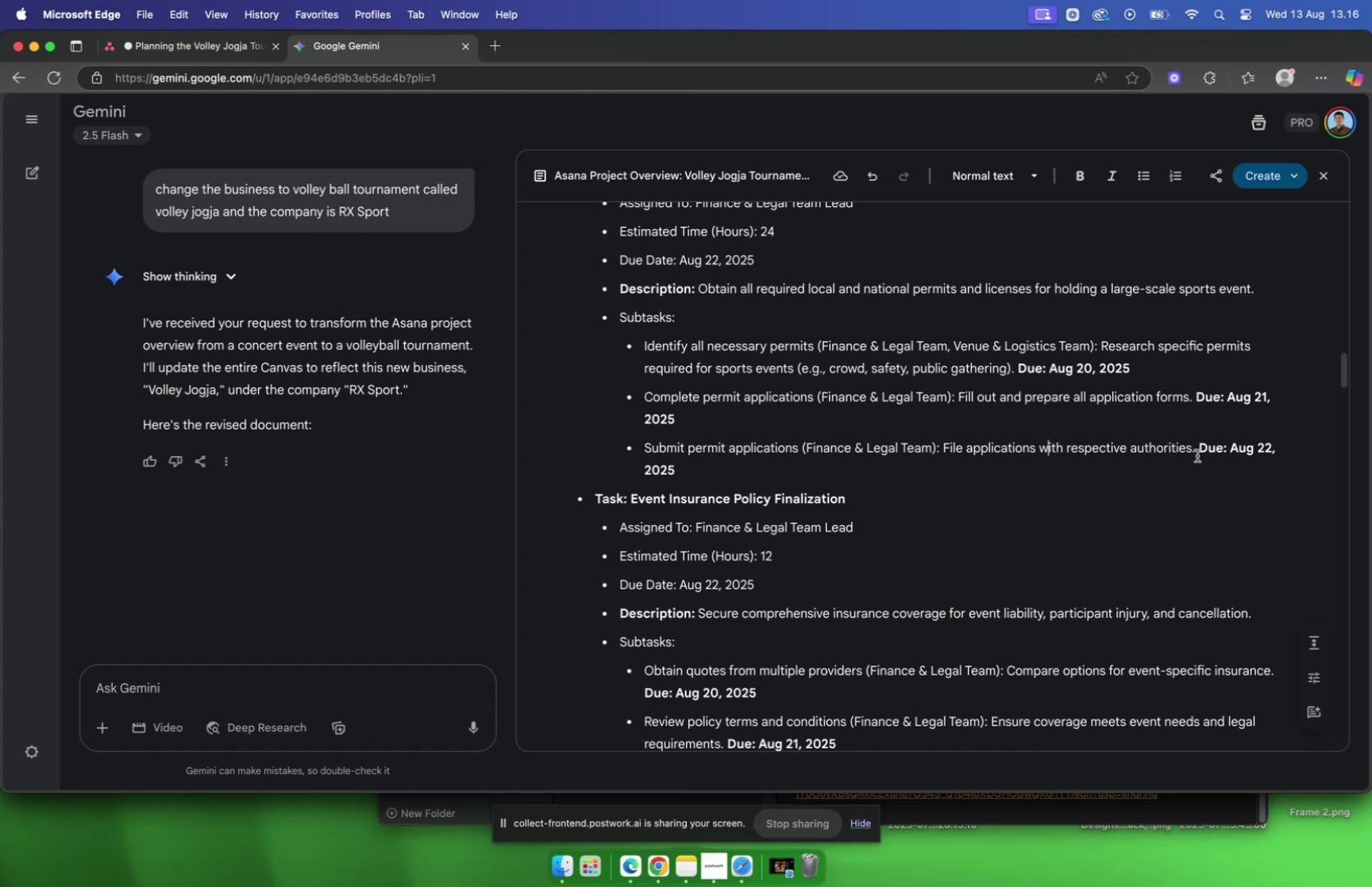 
left_click_drag(start_coordinate=[1197, 454], to_coordinate=[945, 457])
 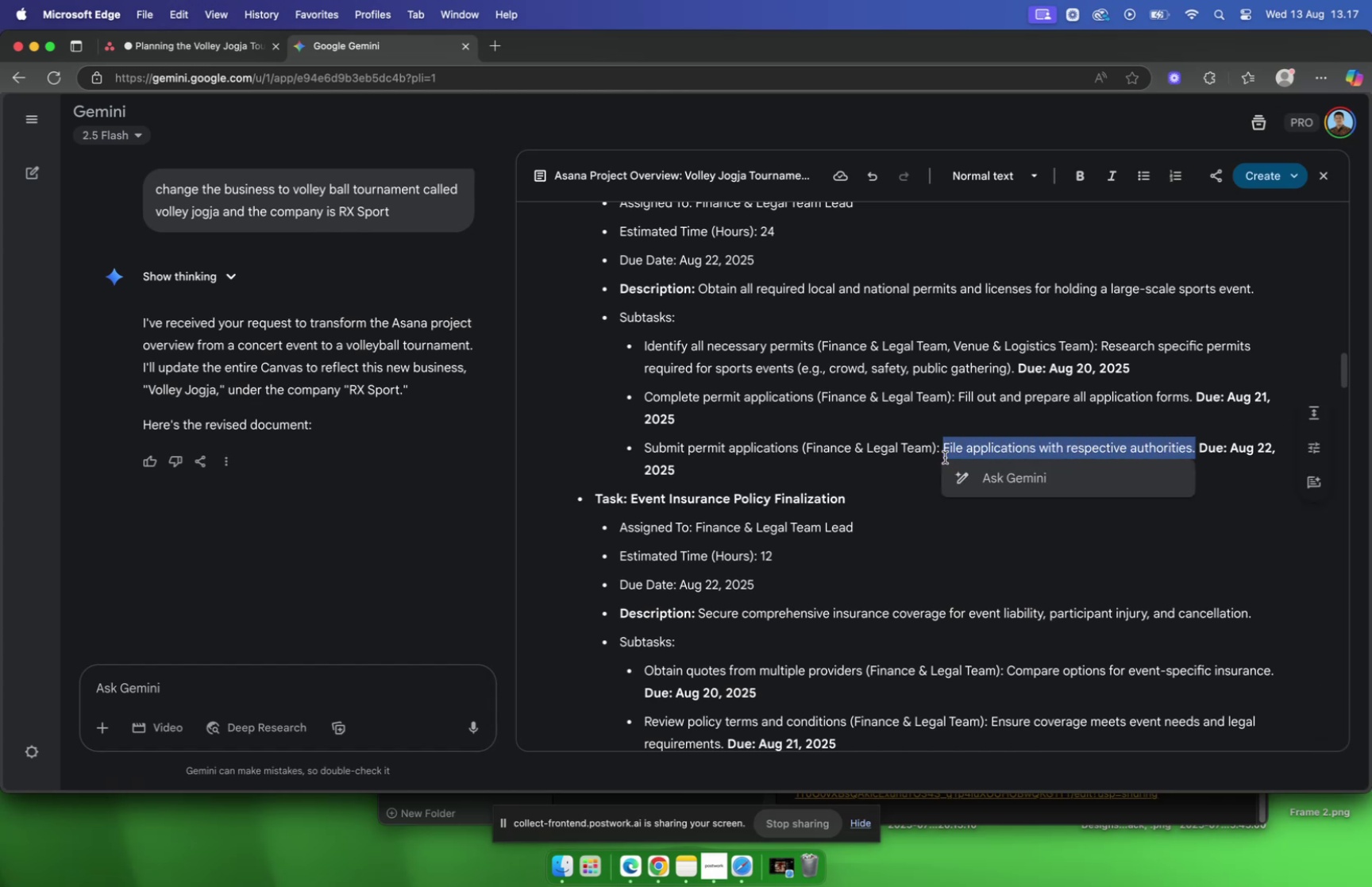 
key(Meta+C)
 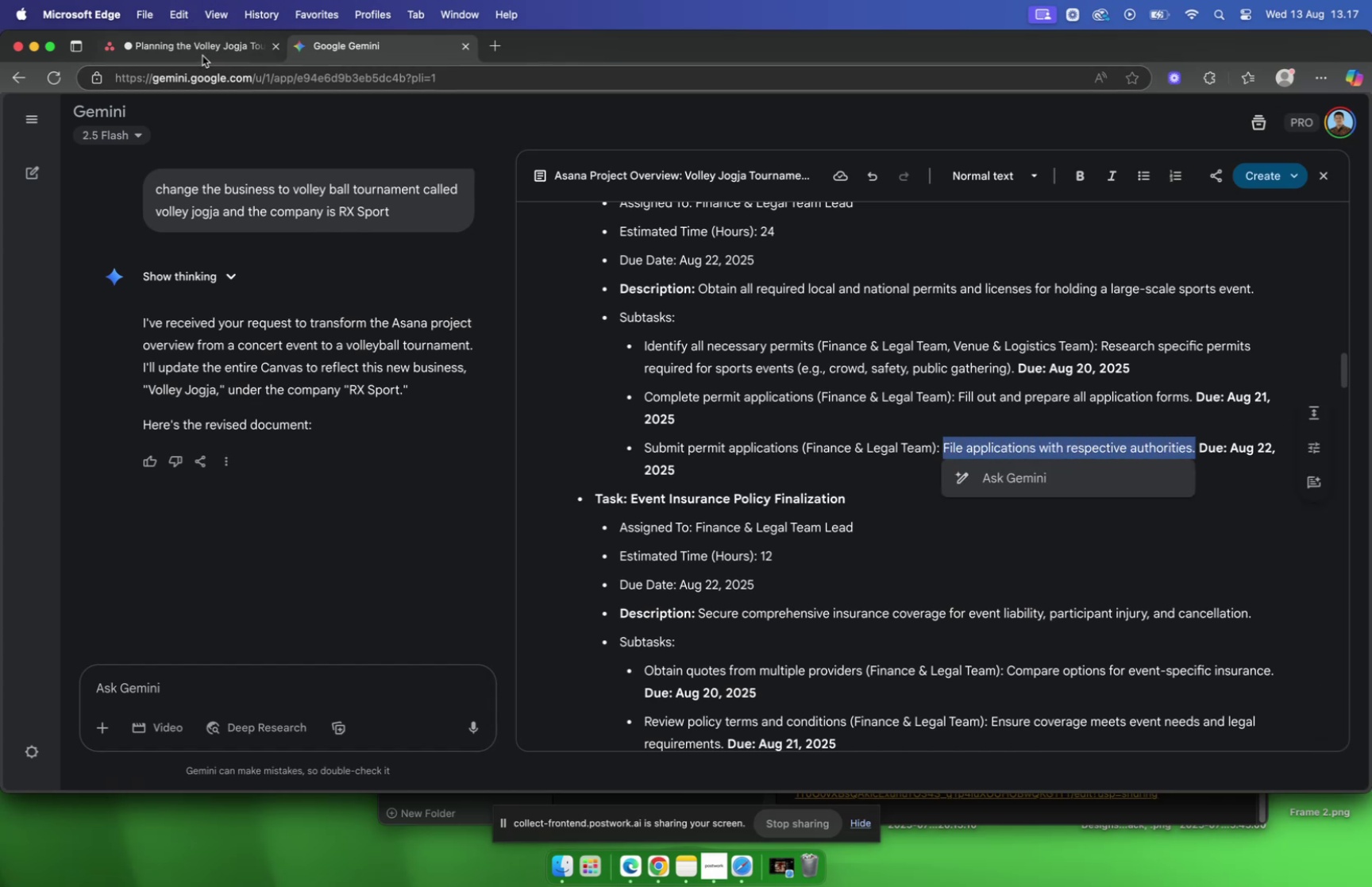 
left_click([201, 55])
 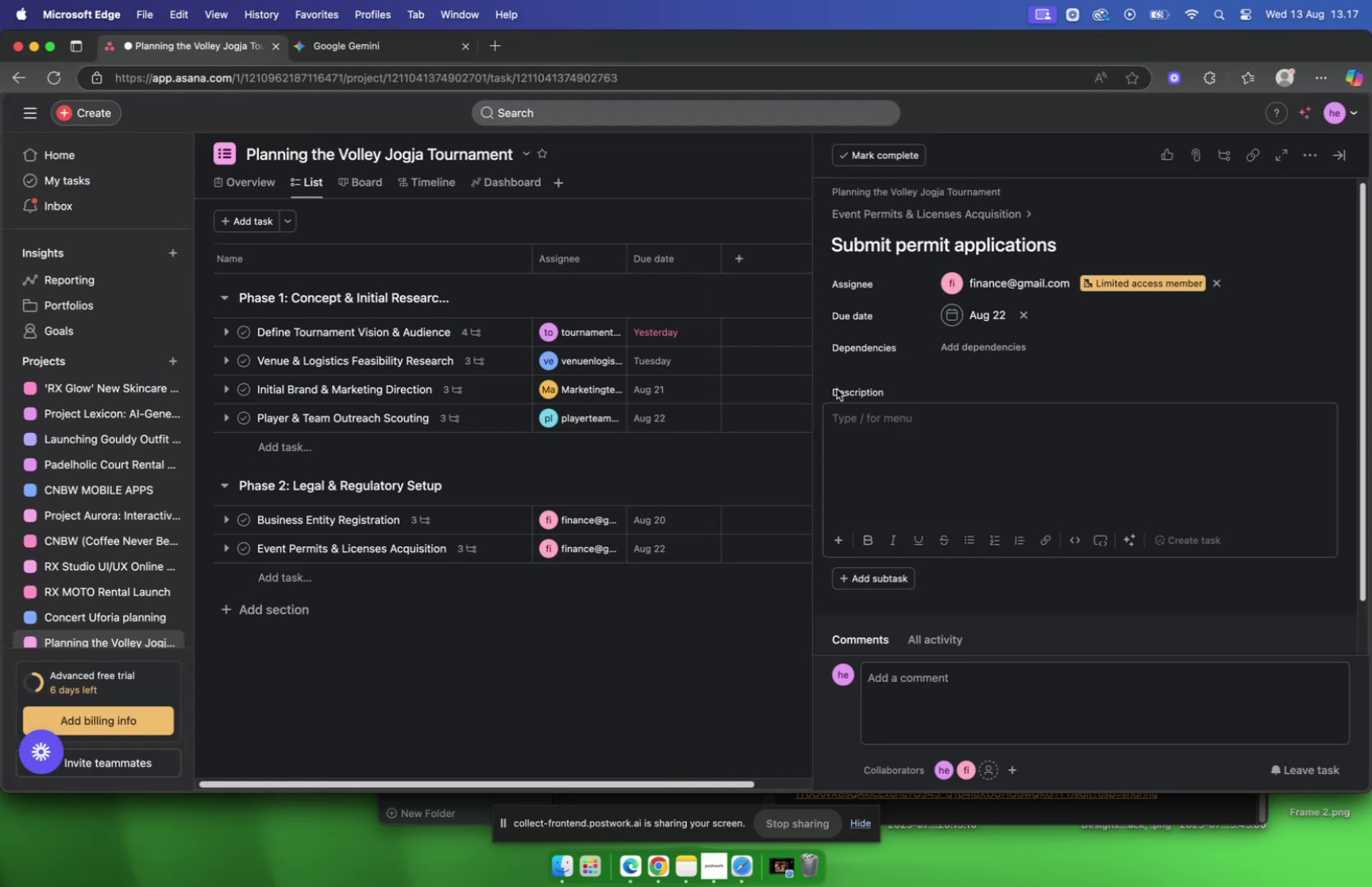 
key(Meta+V)
 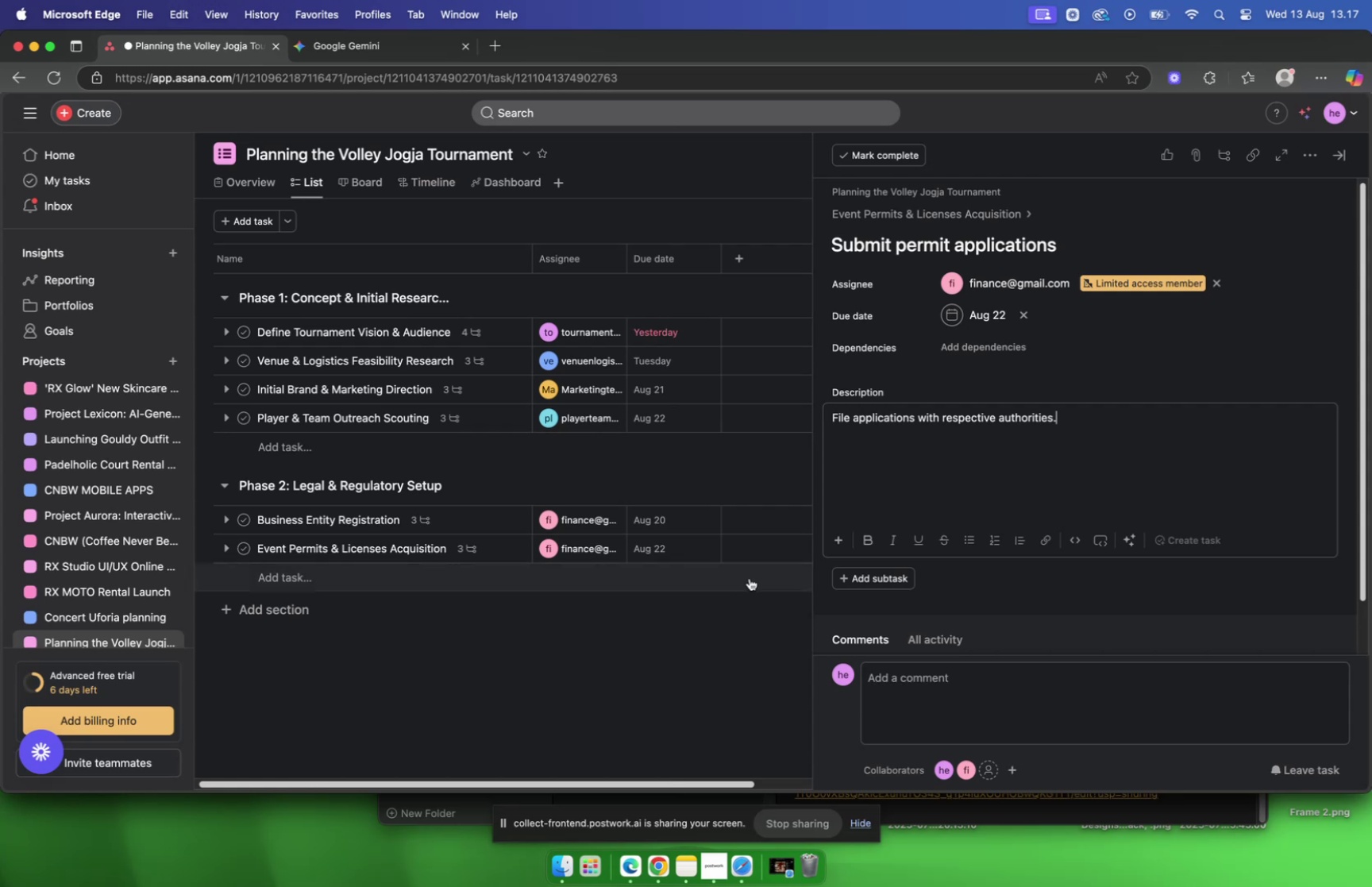 
left_click([940, 206])
 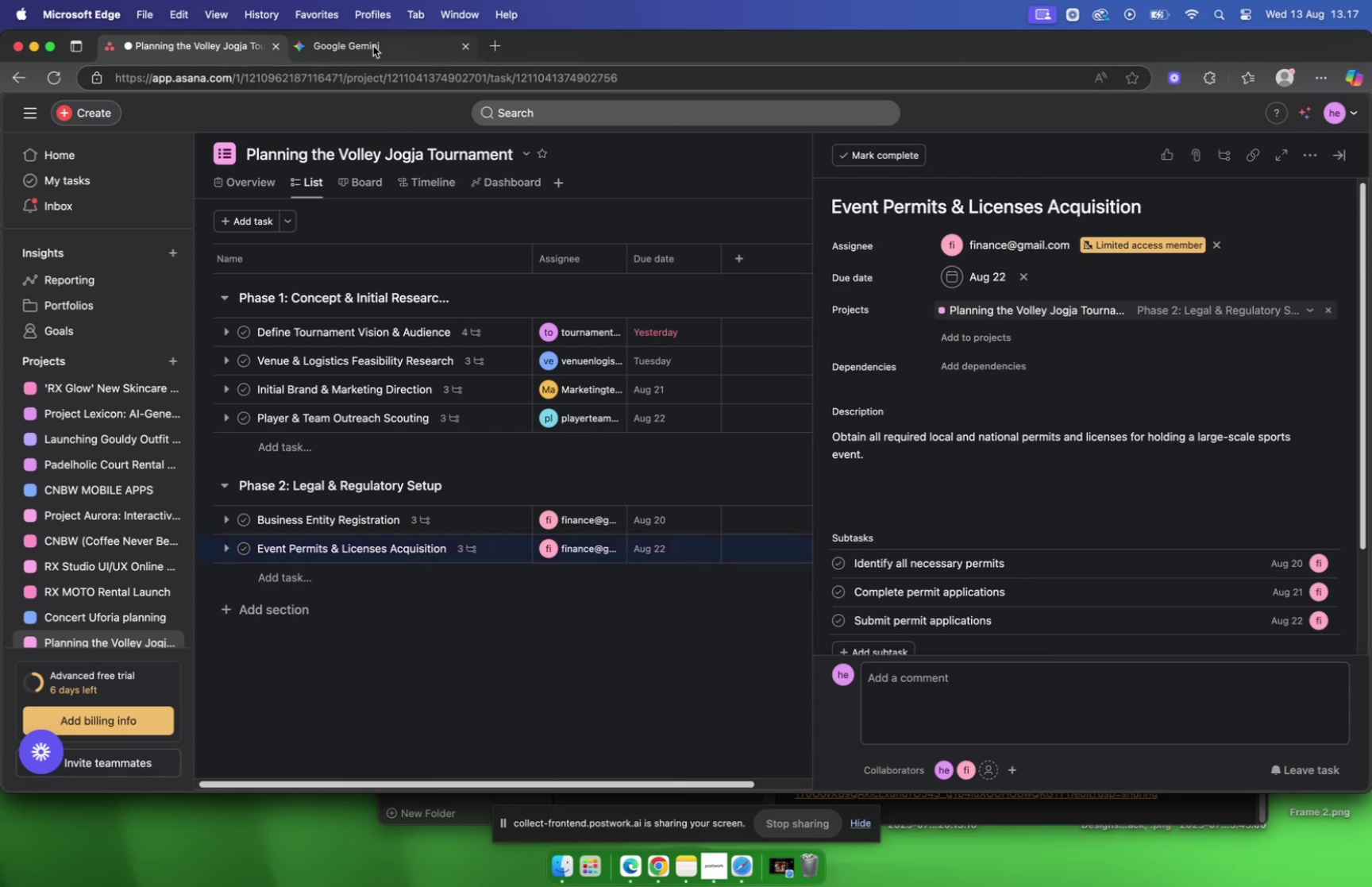 
left_click([373, 48])
 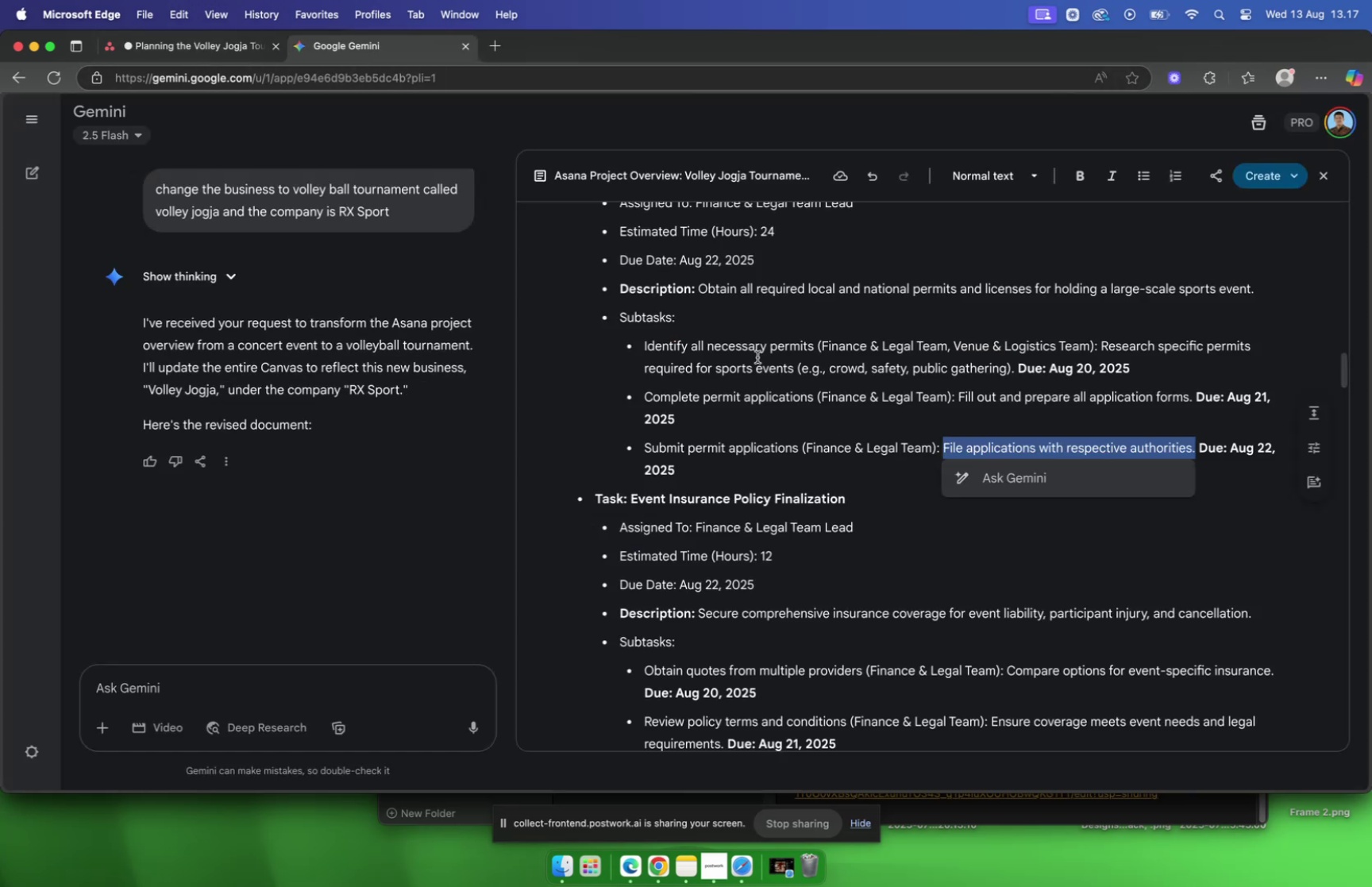 
scroll: coordinate [756, 354], scroll_direction: down, amount: 7.0
 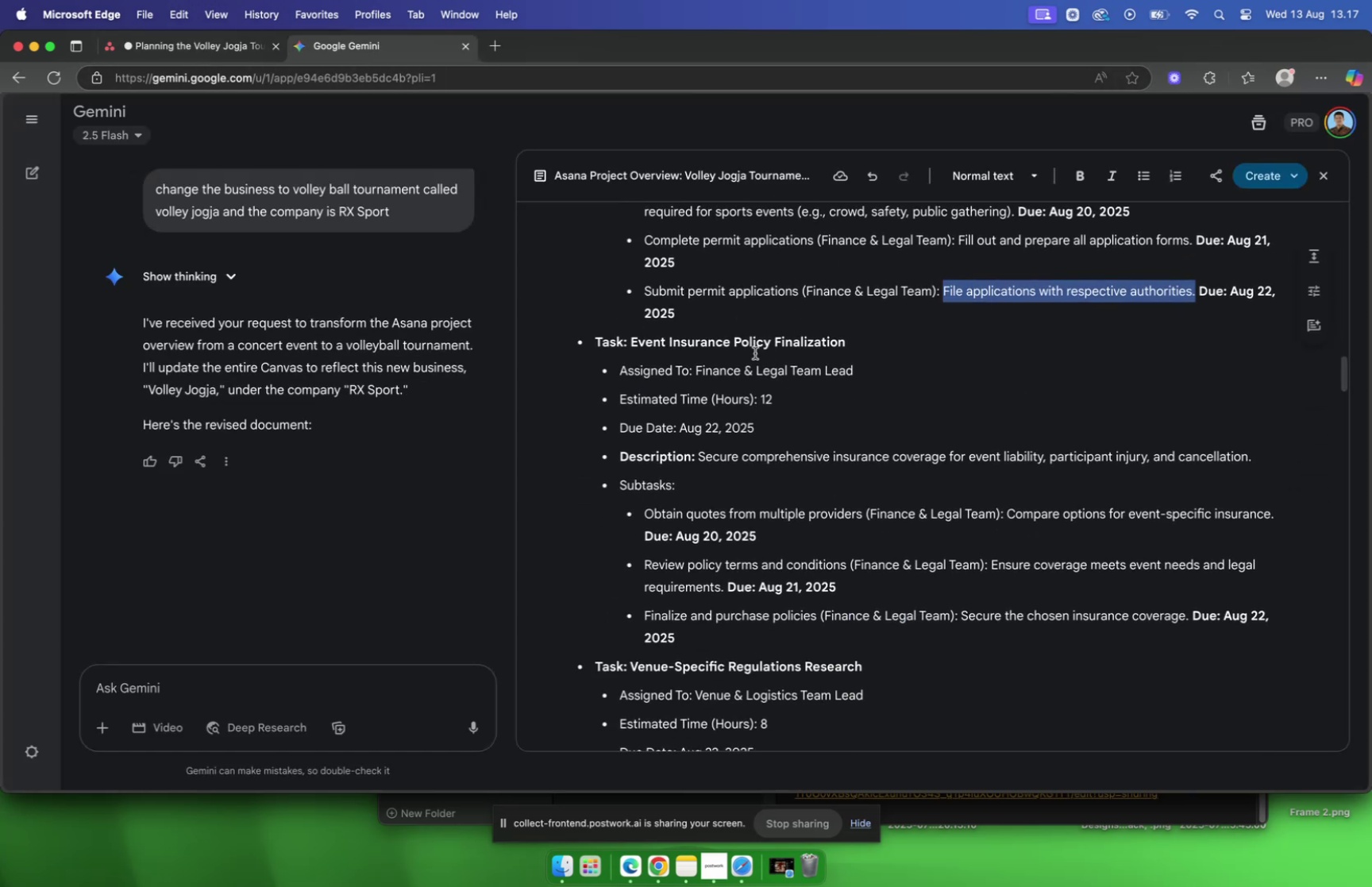 
left_click([755, 353])
 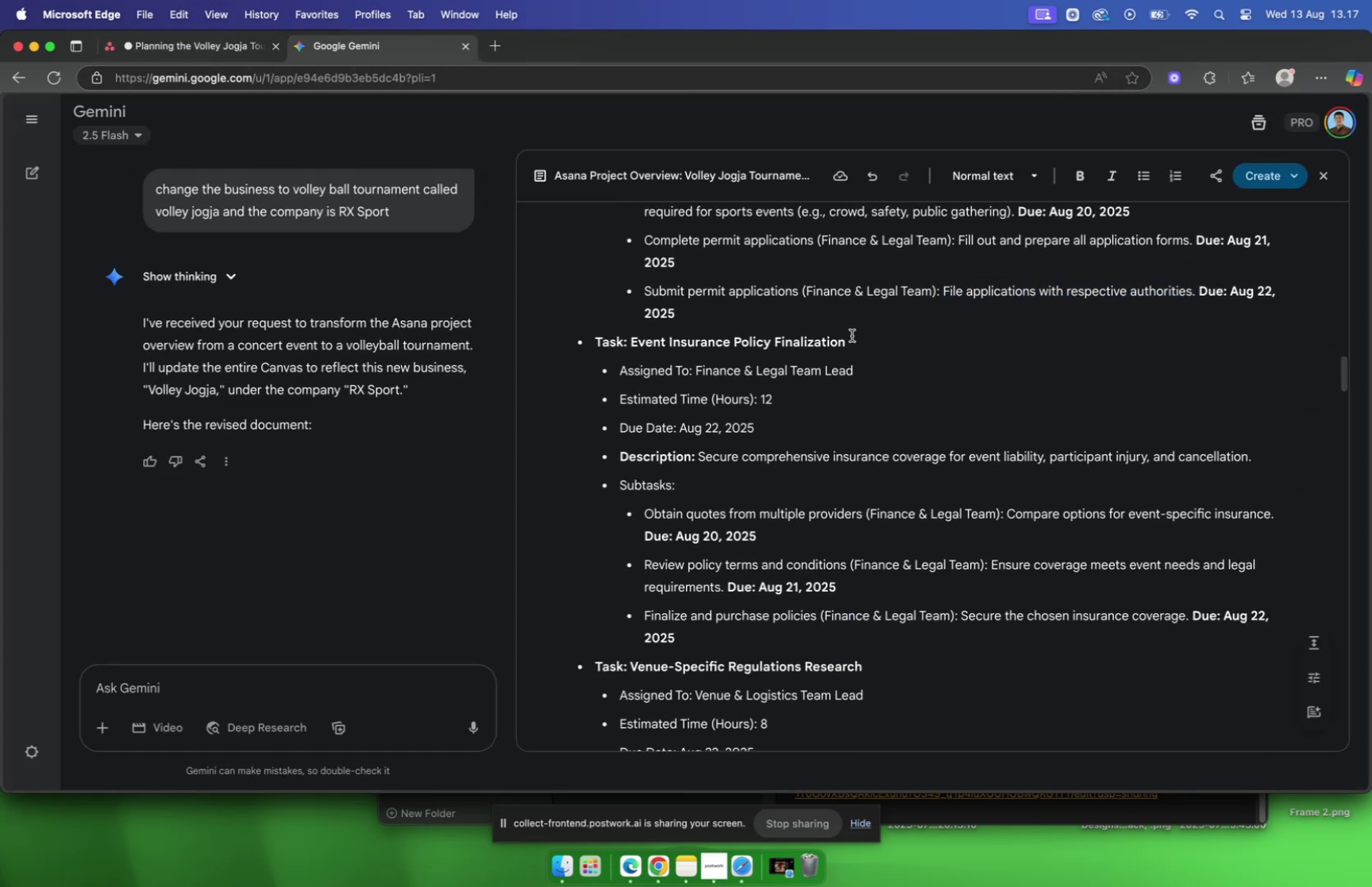 
left_click([852, 335])
 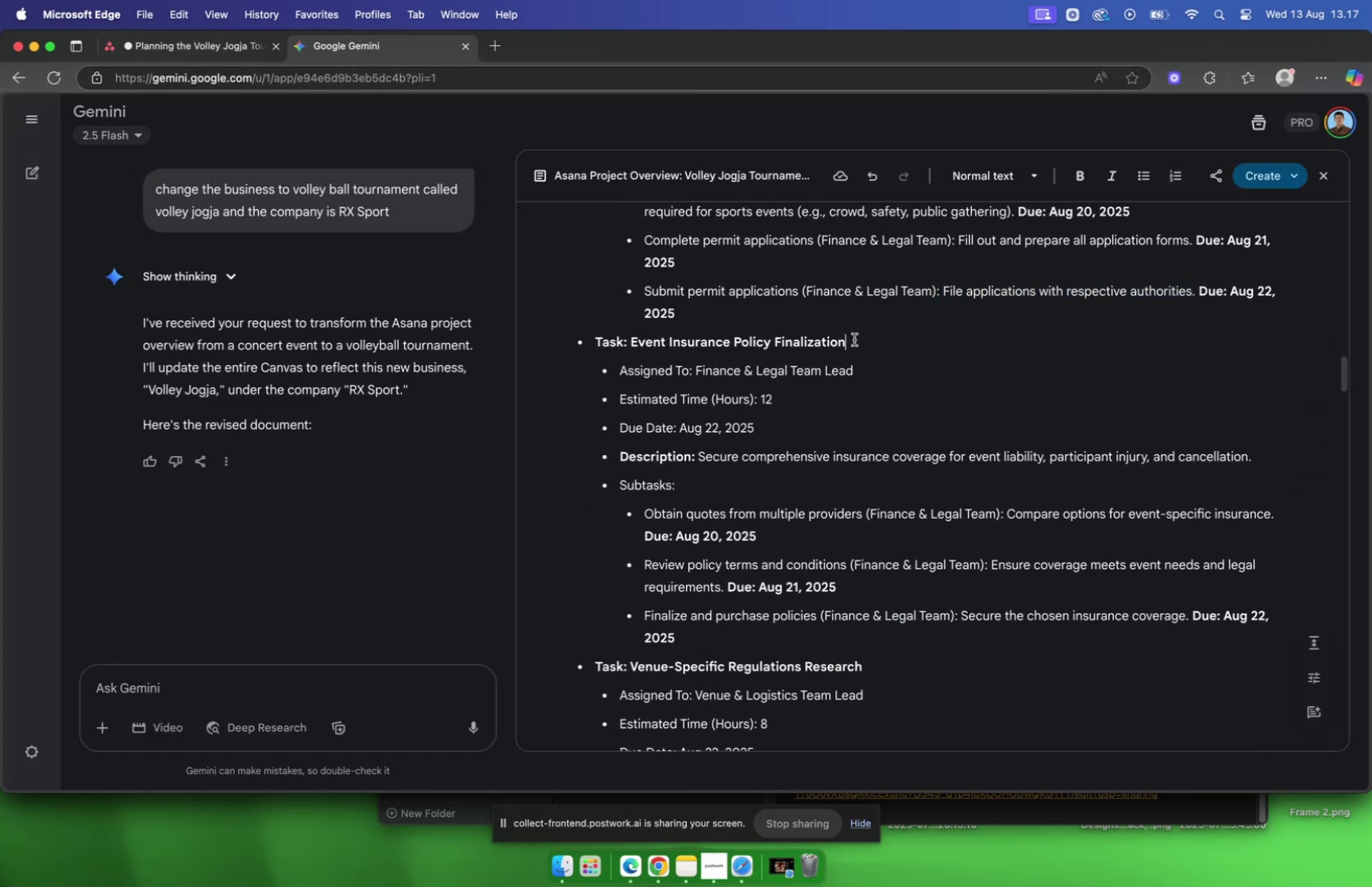 
left_click_drag(start_coordinate=[854, 339], to_coordinate=[631, 347])
 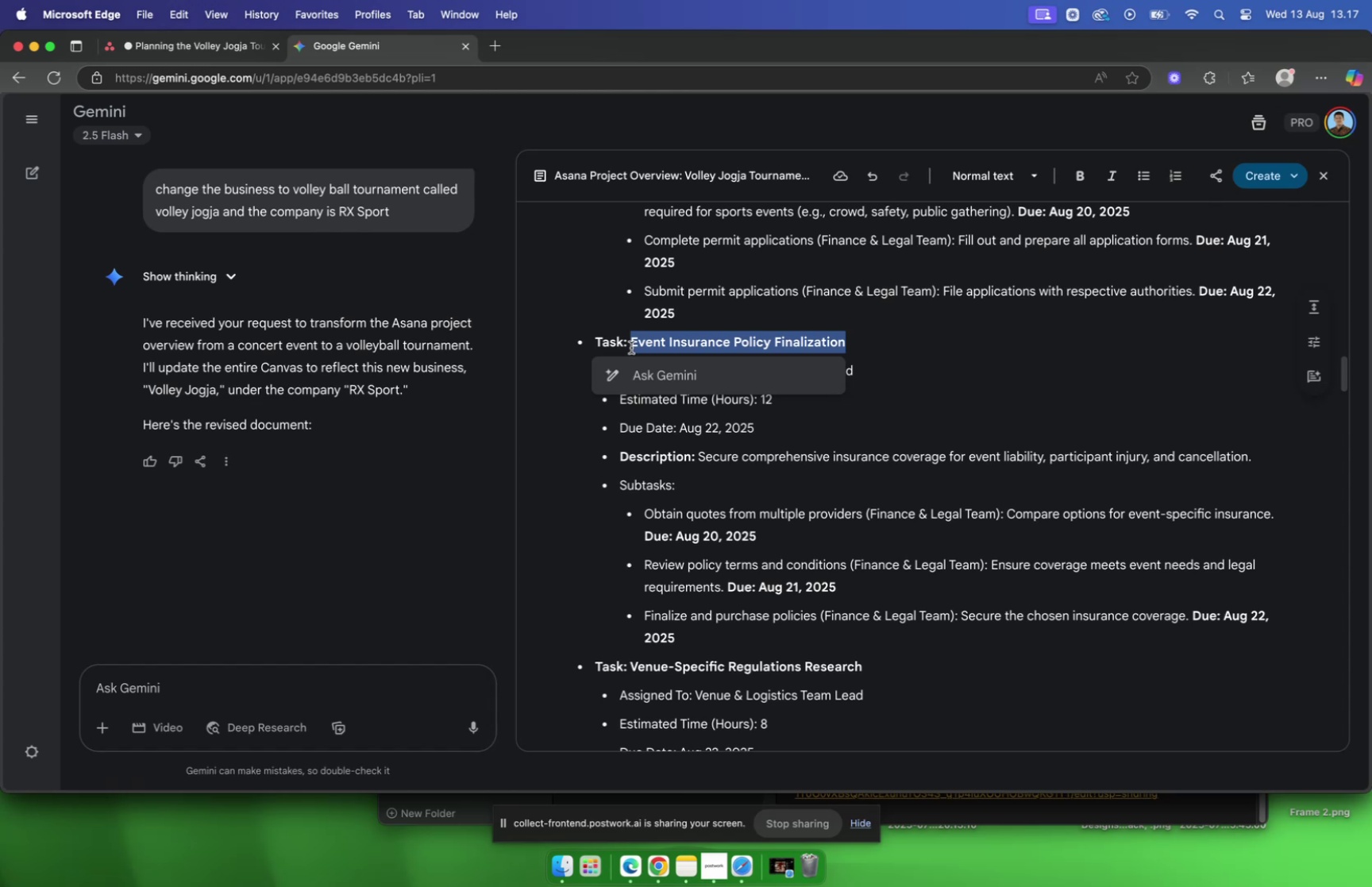 
key(Meta+C)
 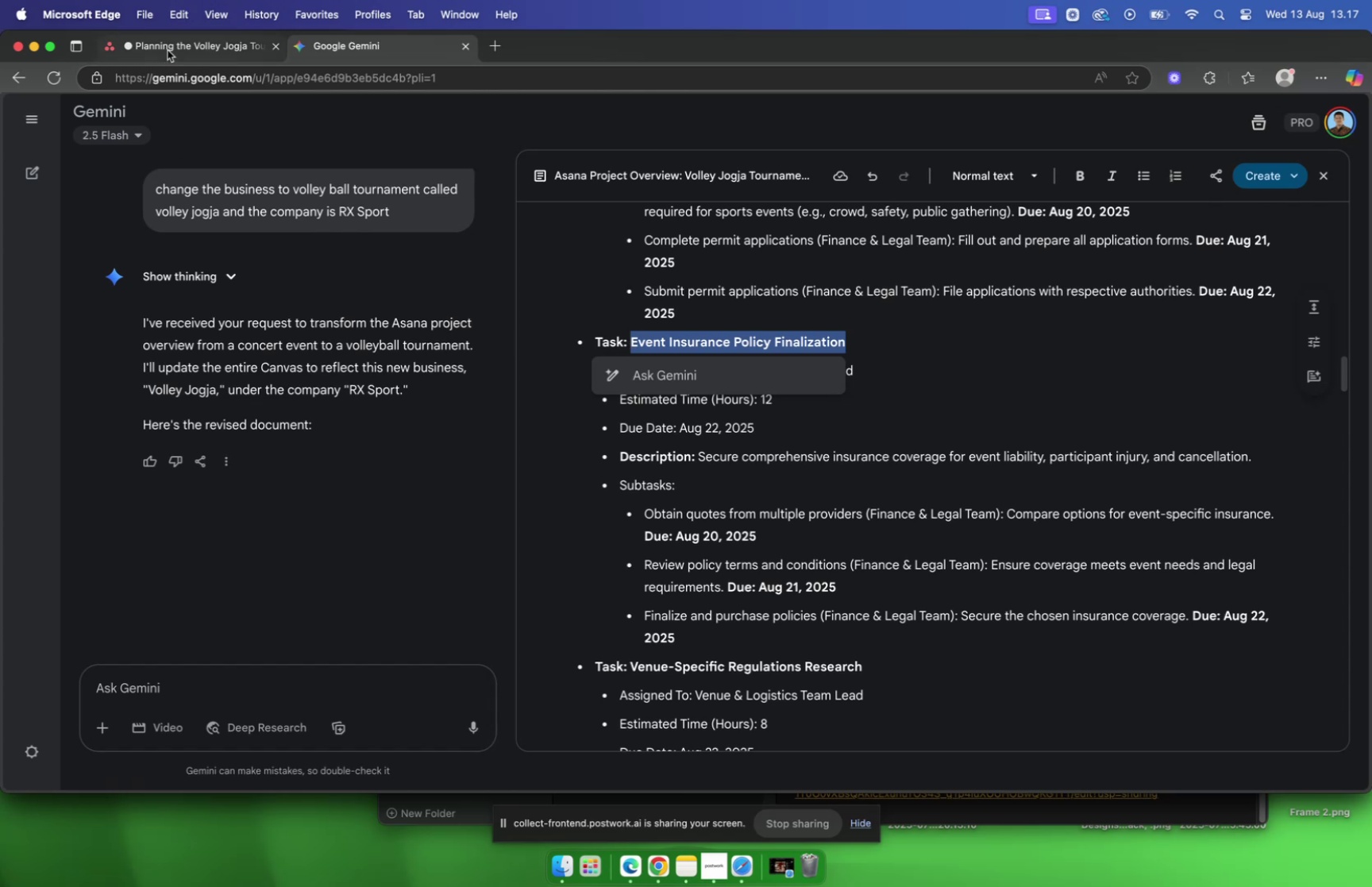 
left_click([168, 50])
 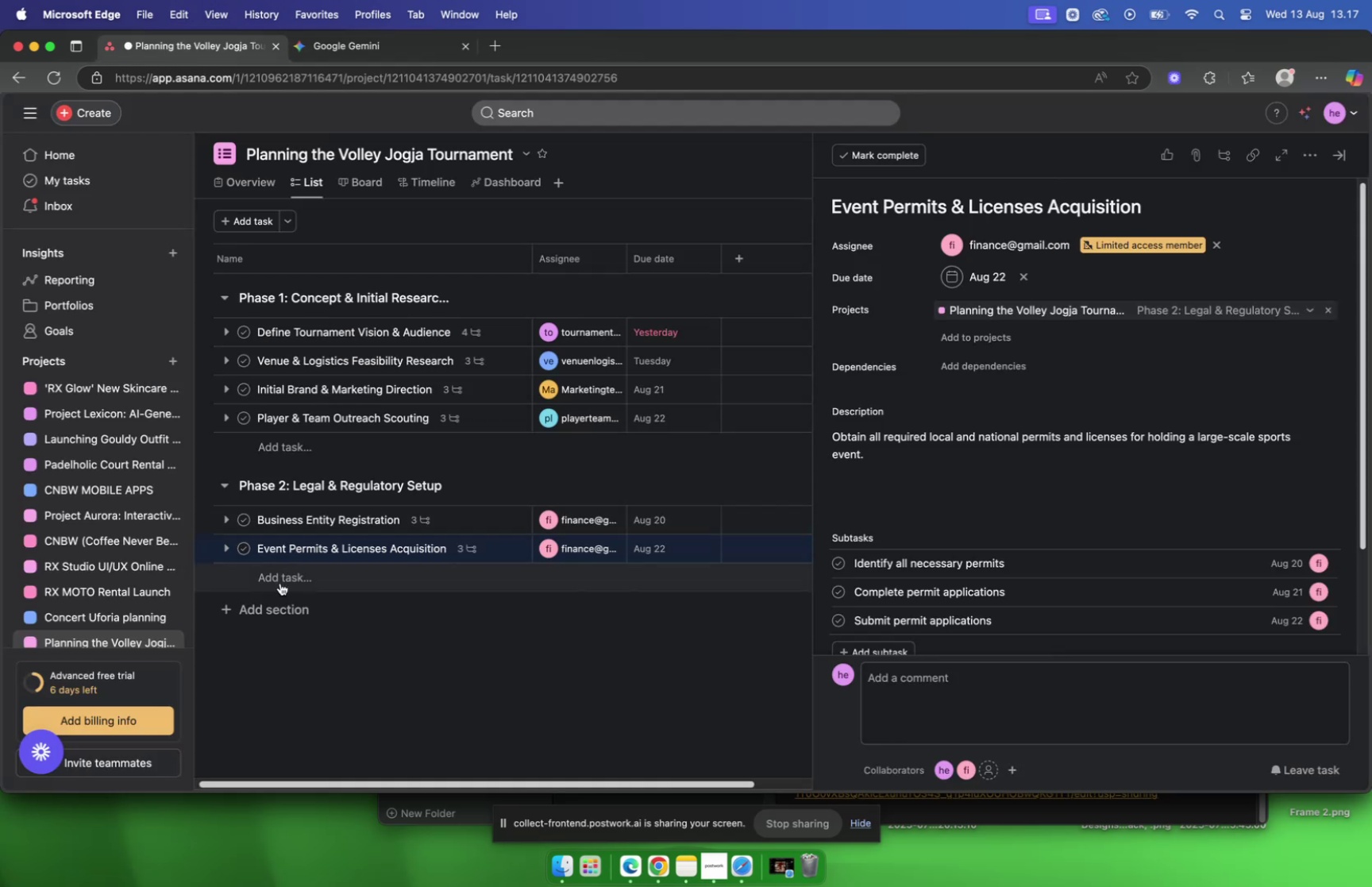 
left_click([280, 582])
 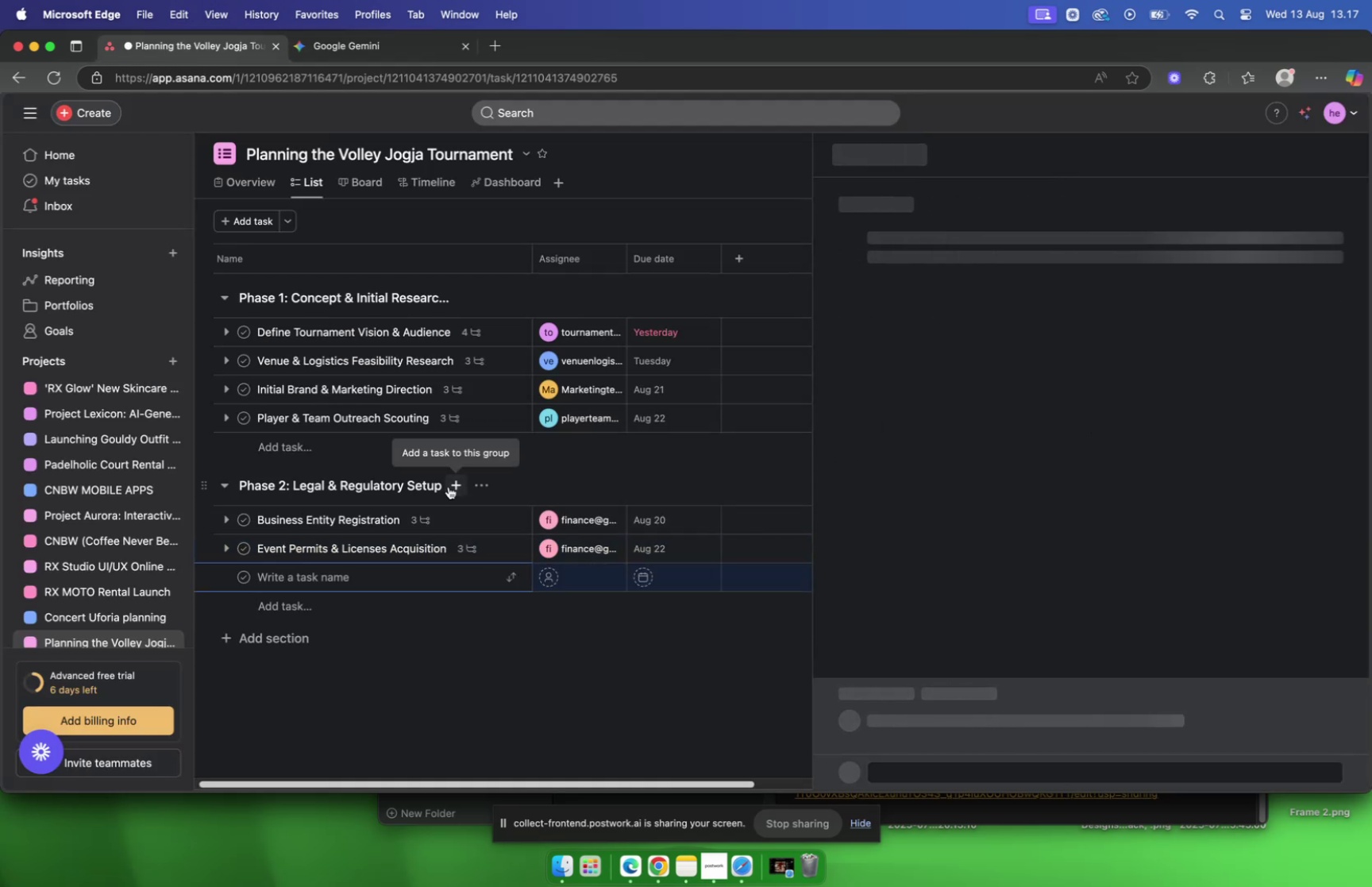 
key(Meta+V)
 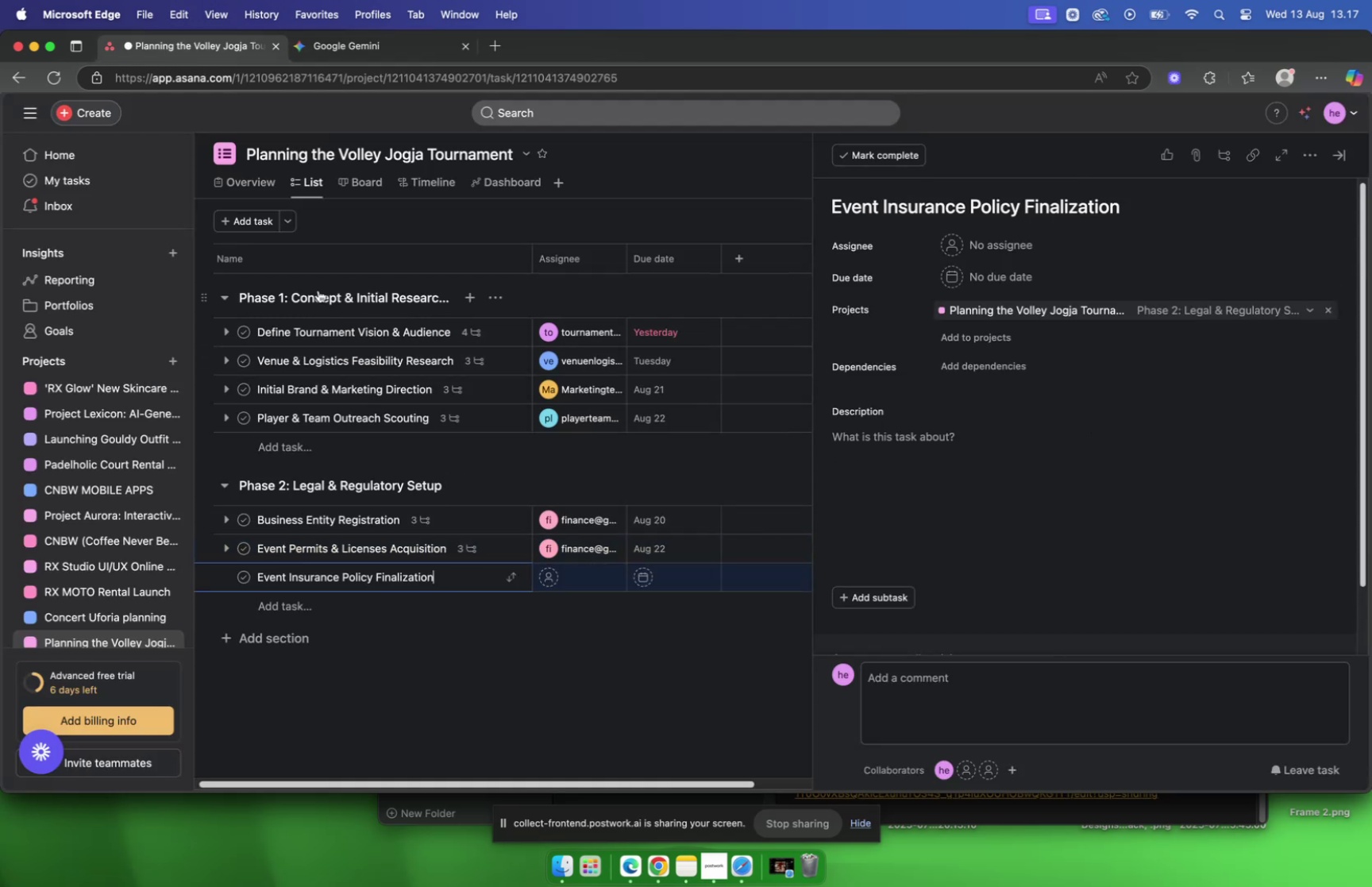 
wait(5.78)
 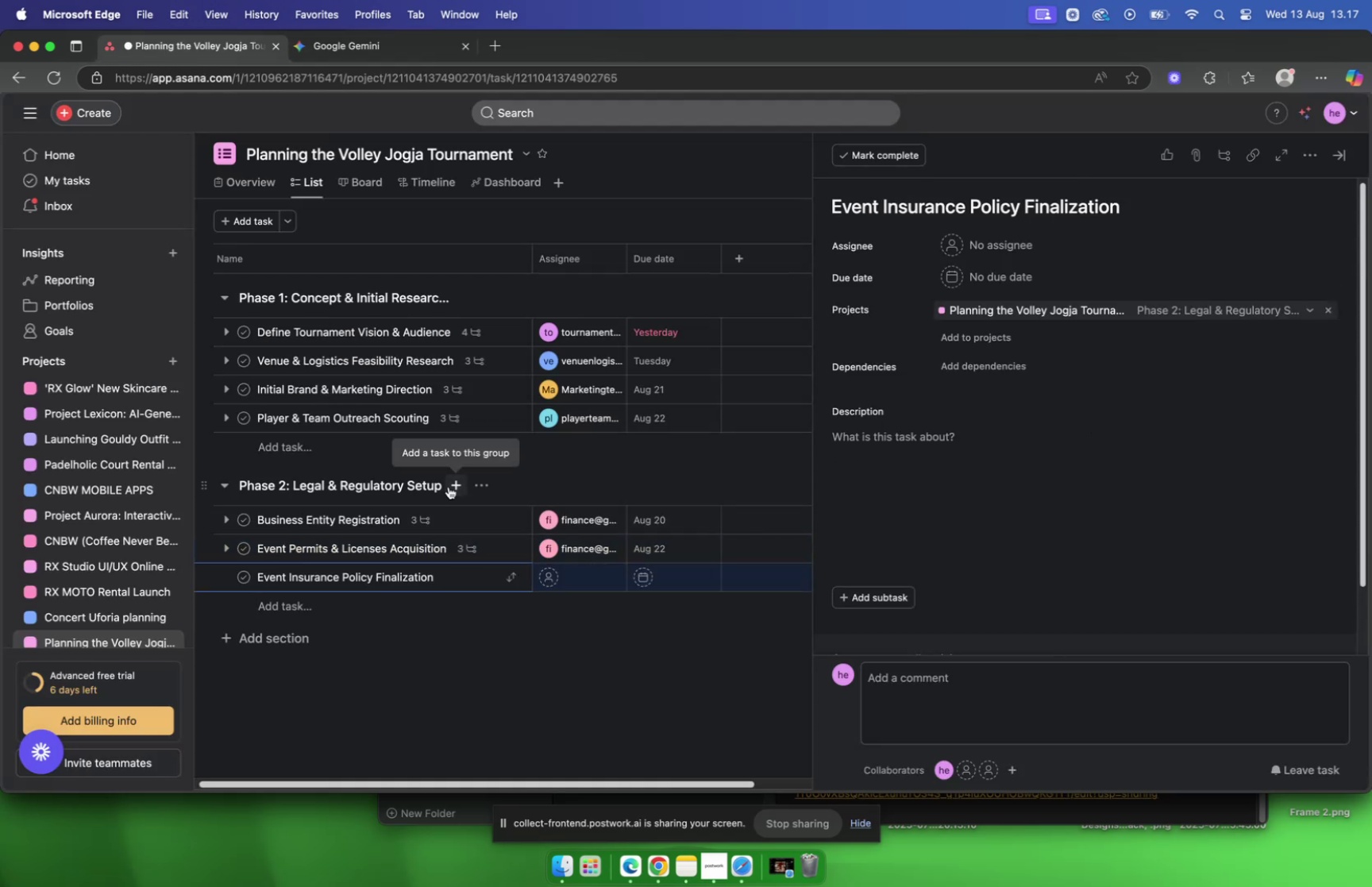 
left_click([324, 59])
 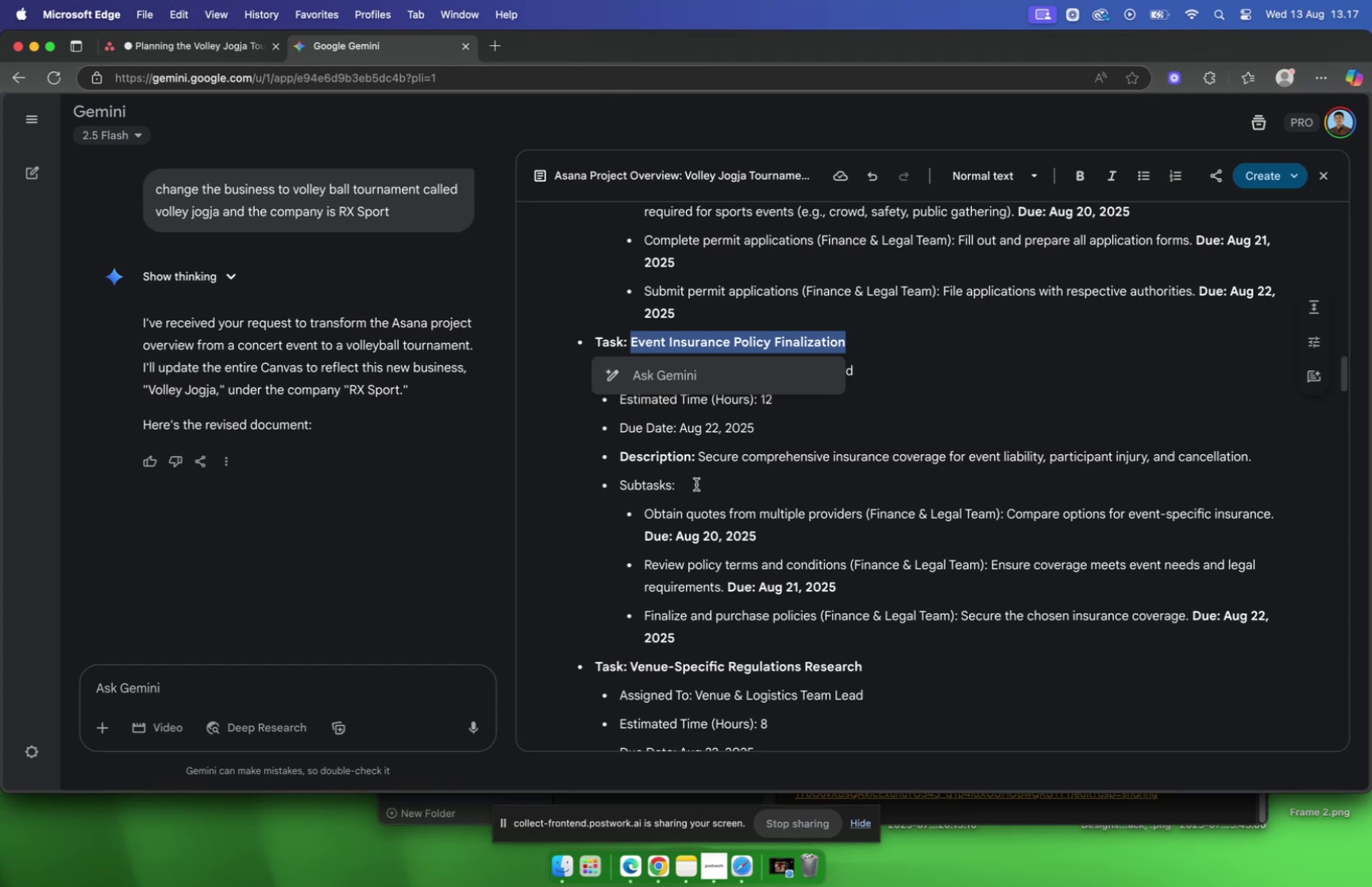 
left_click([696, 484])
 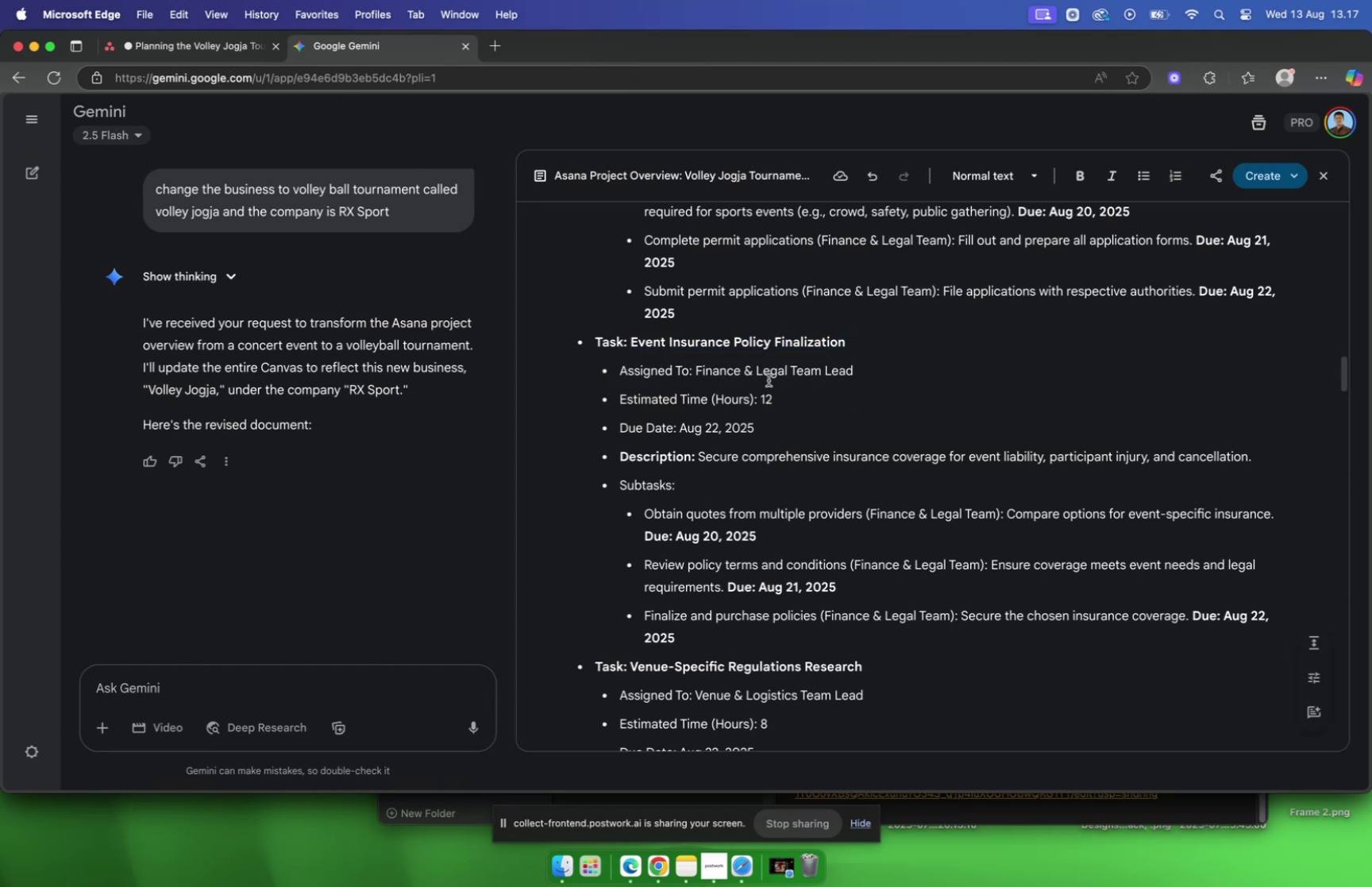 
scroll: coordinate [812, 372], scroll_direction: down, amount: 8.0
 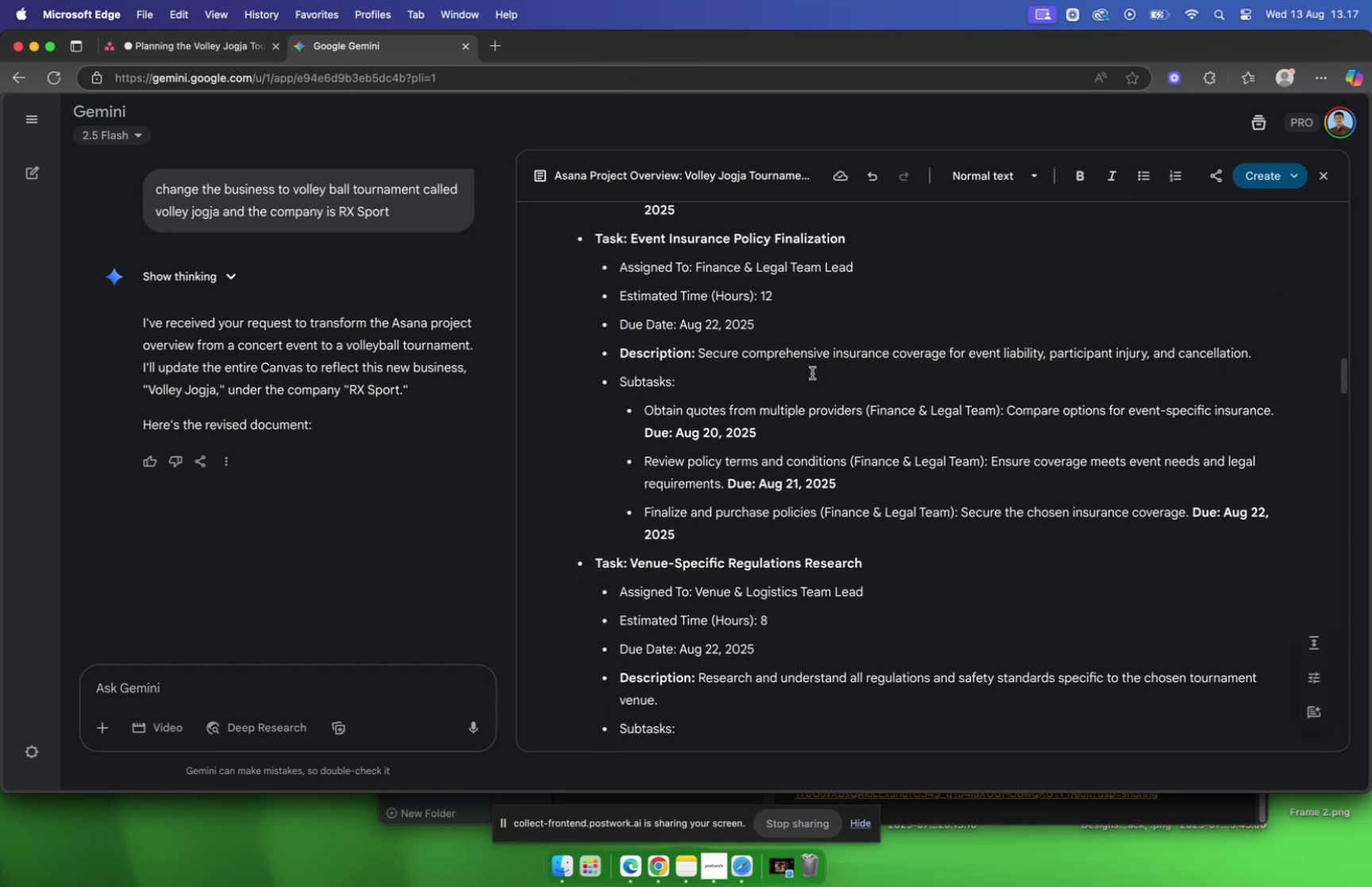 
scroll: coordinate [811, 372], scroll_direction: up, amount: 2.0
 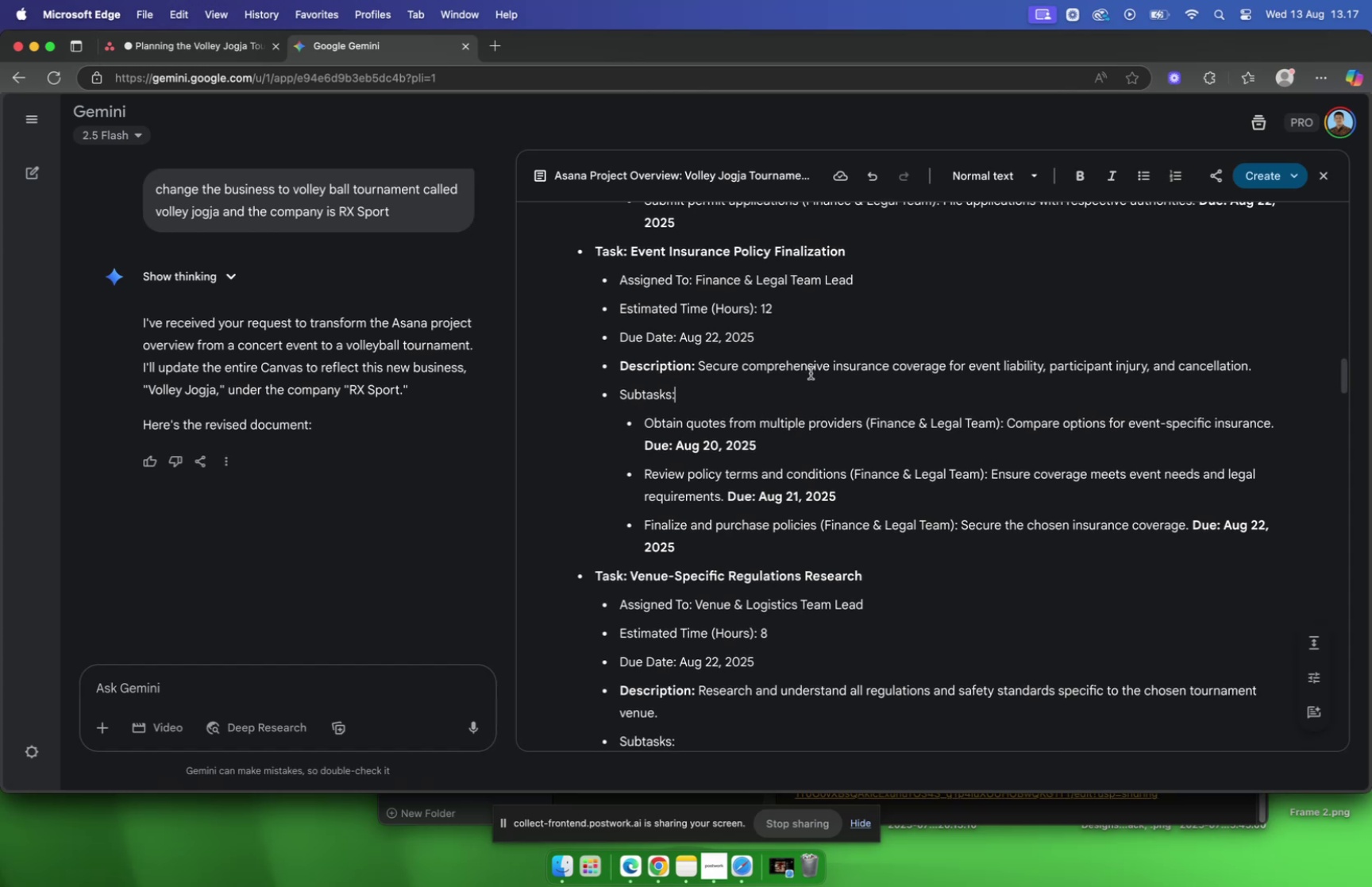 
wait(9.15)
 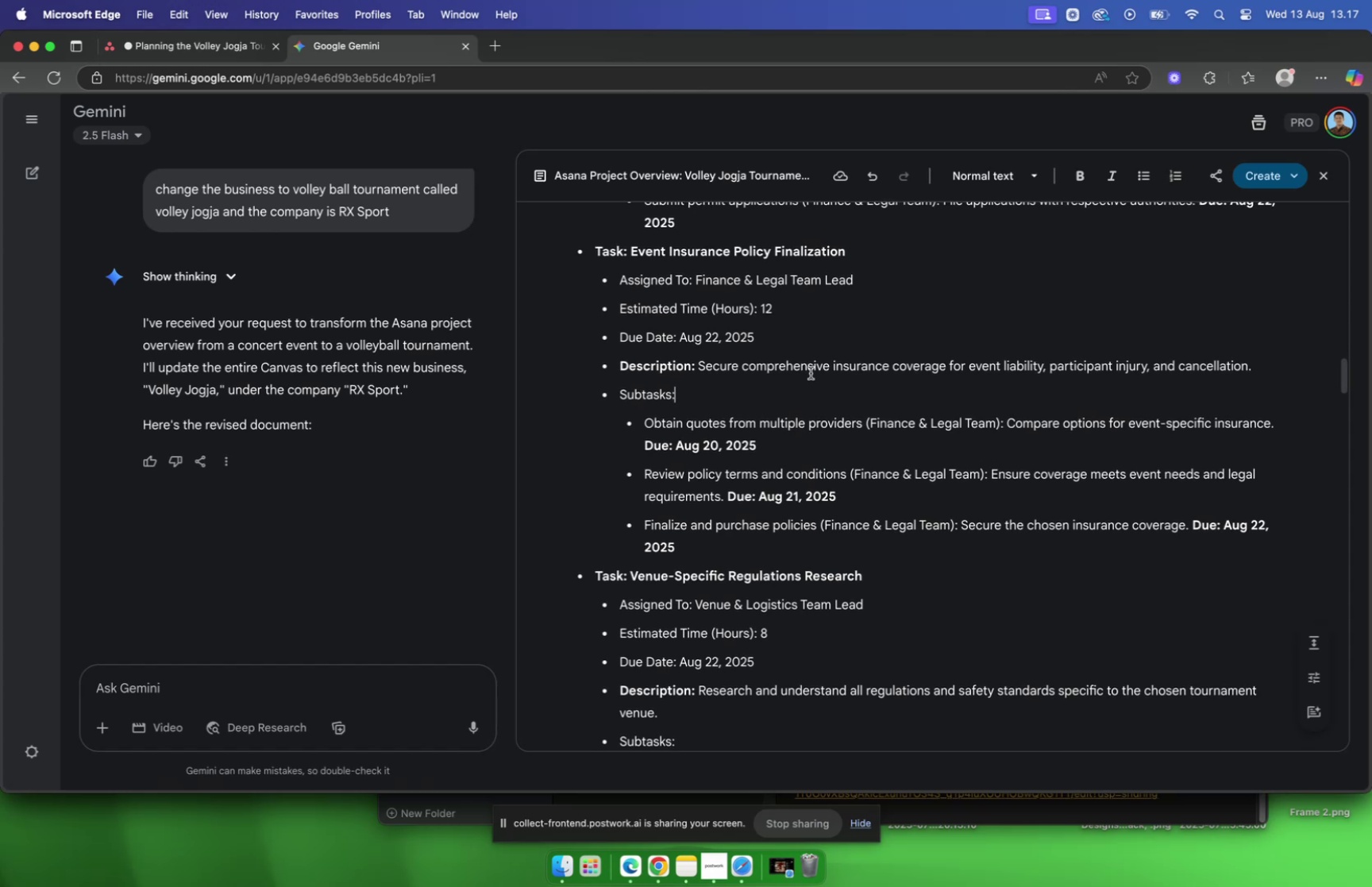 
left_click([176, 39])
 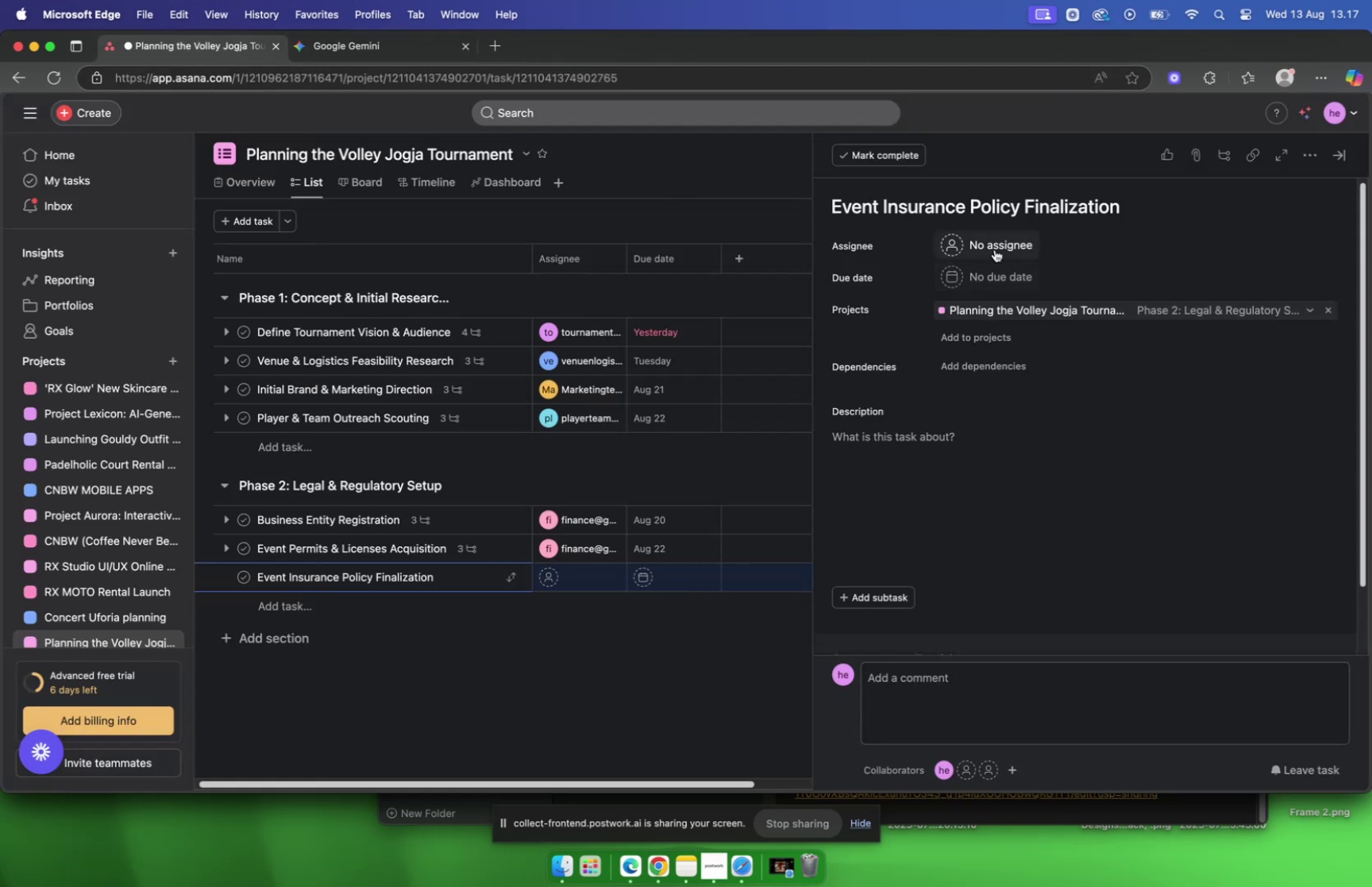 
left_click([994, 248])
 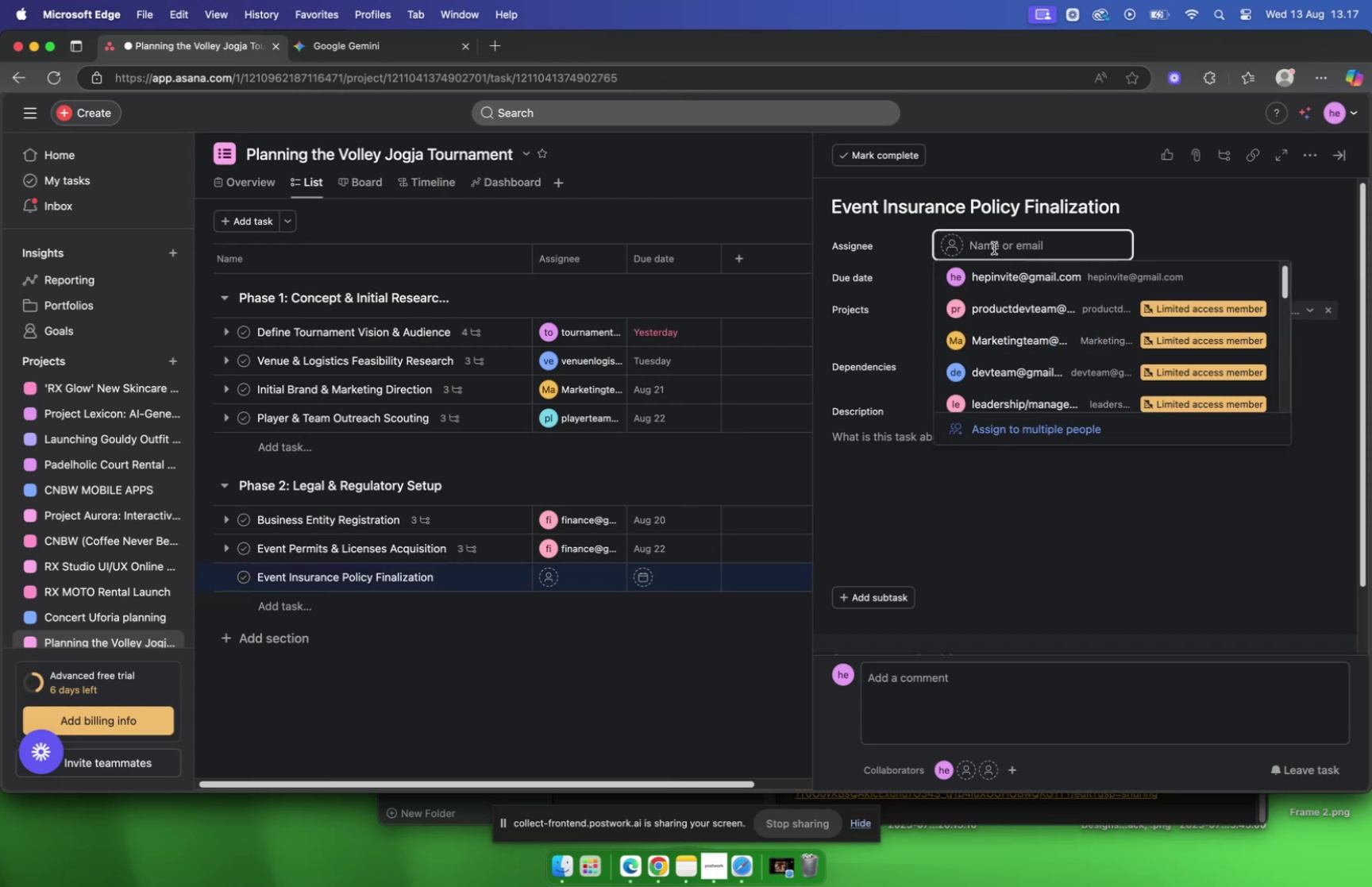 
type(finan)
 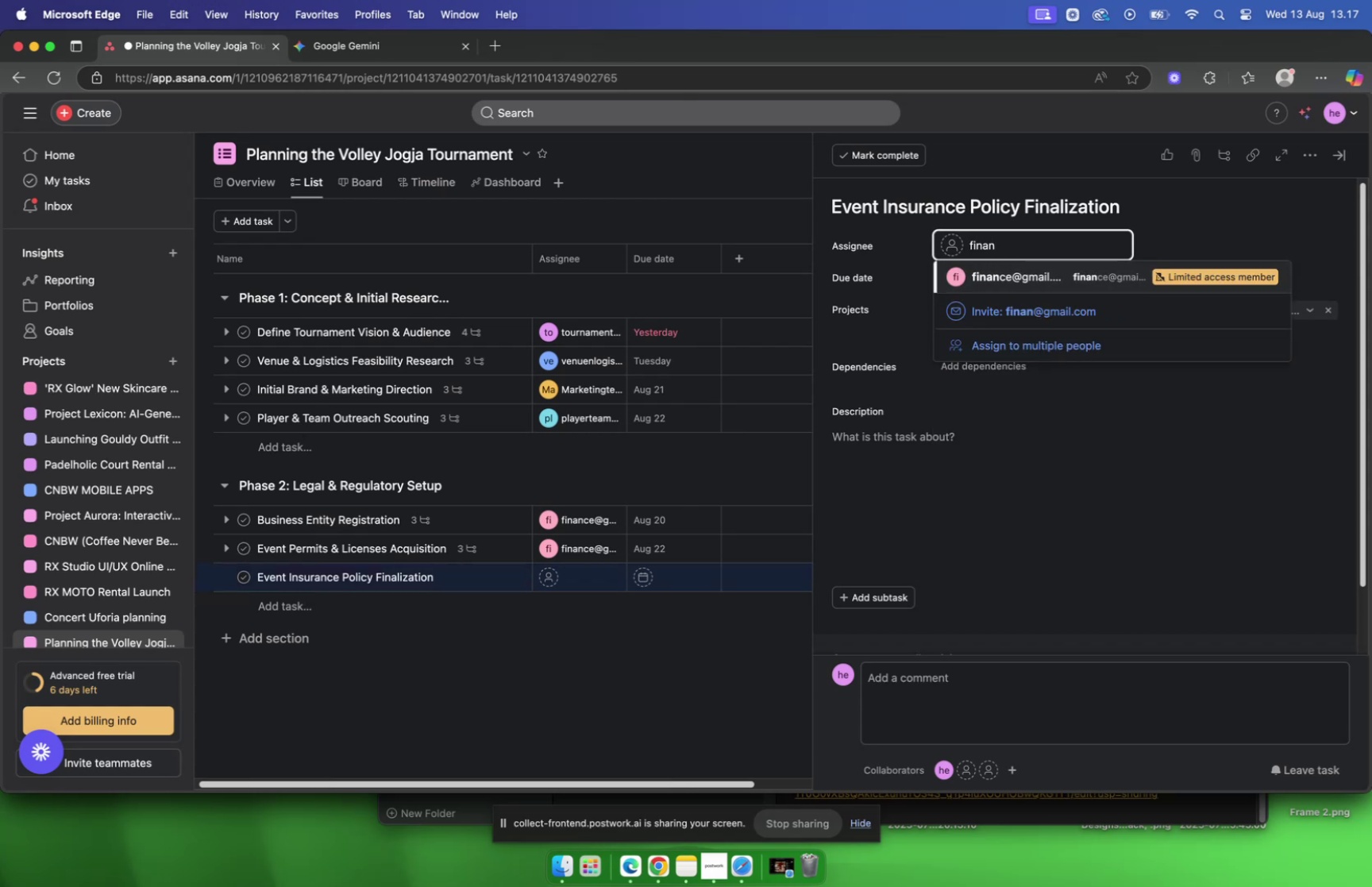 
key(Enter)
 